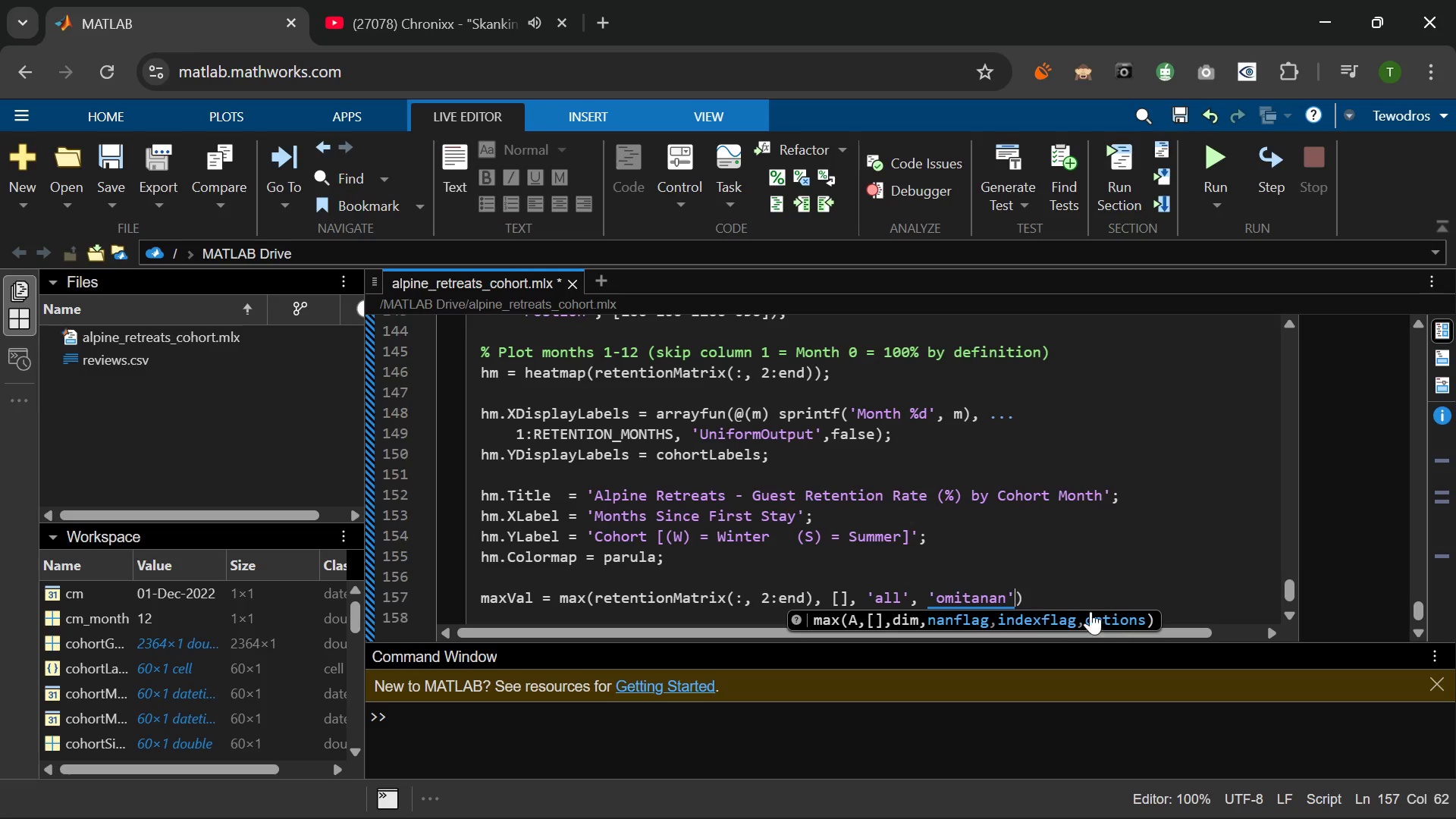 
key(ArrowRight)
 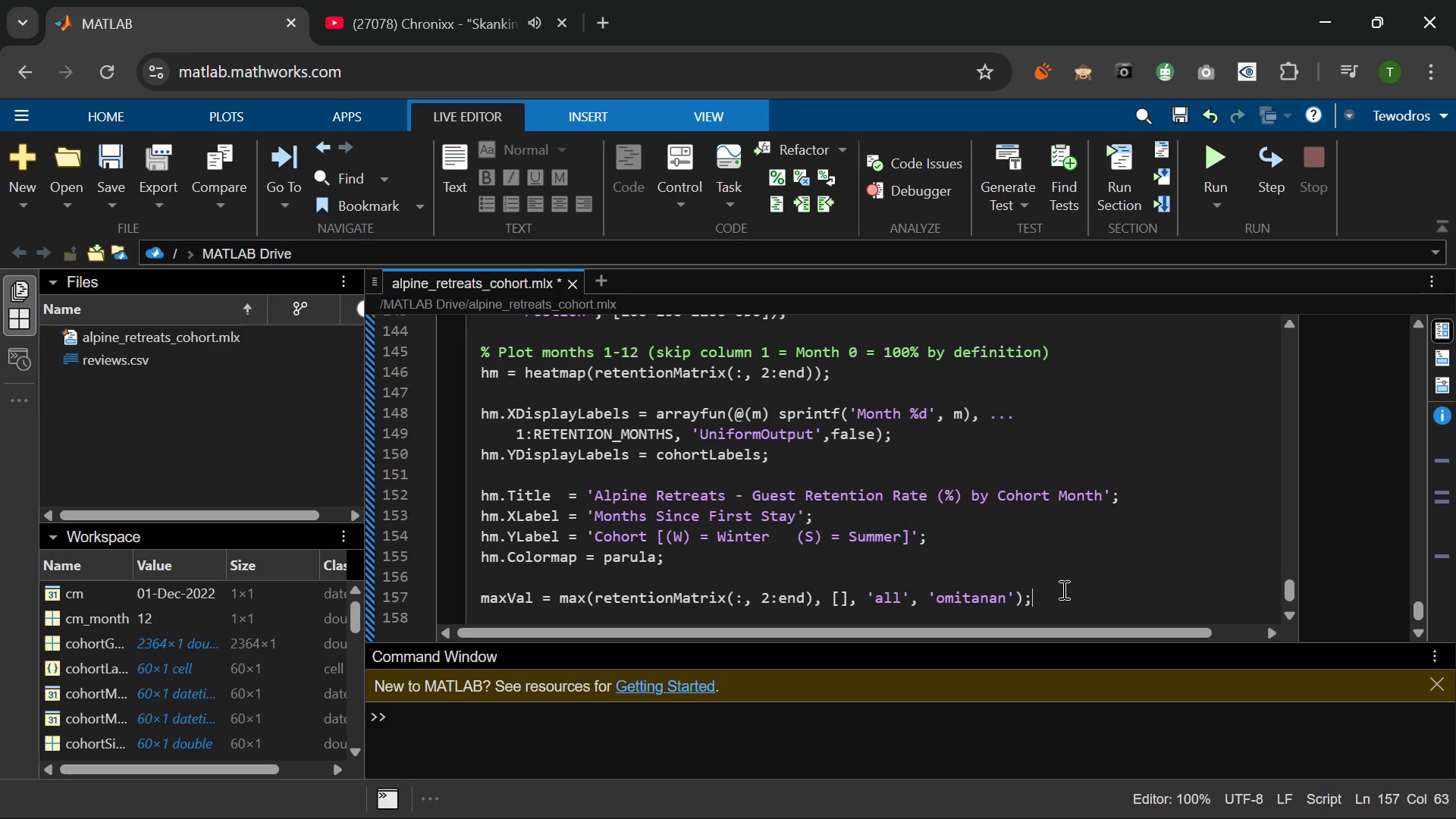 
key(Semicolon)
 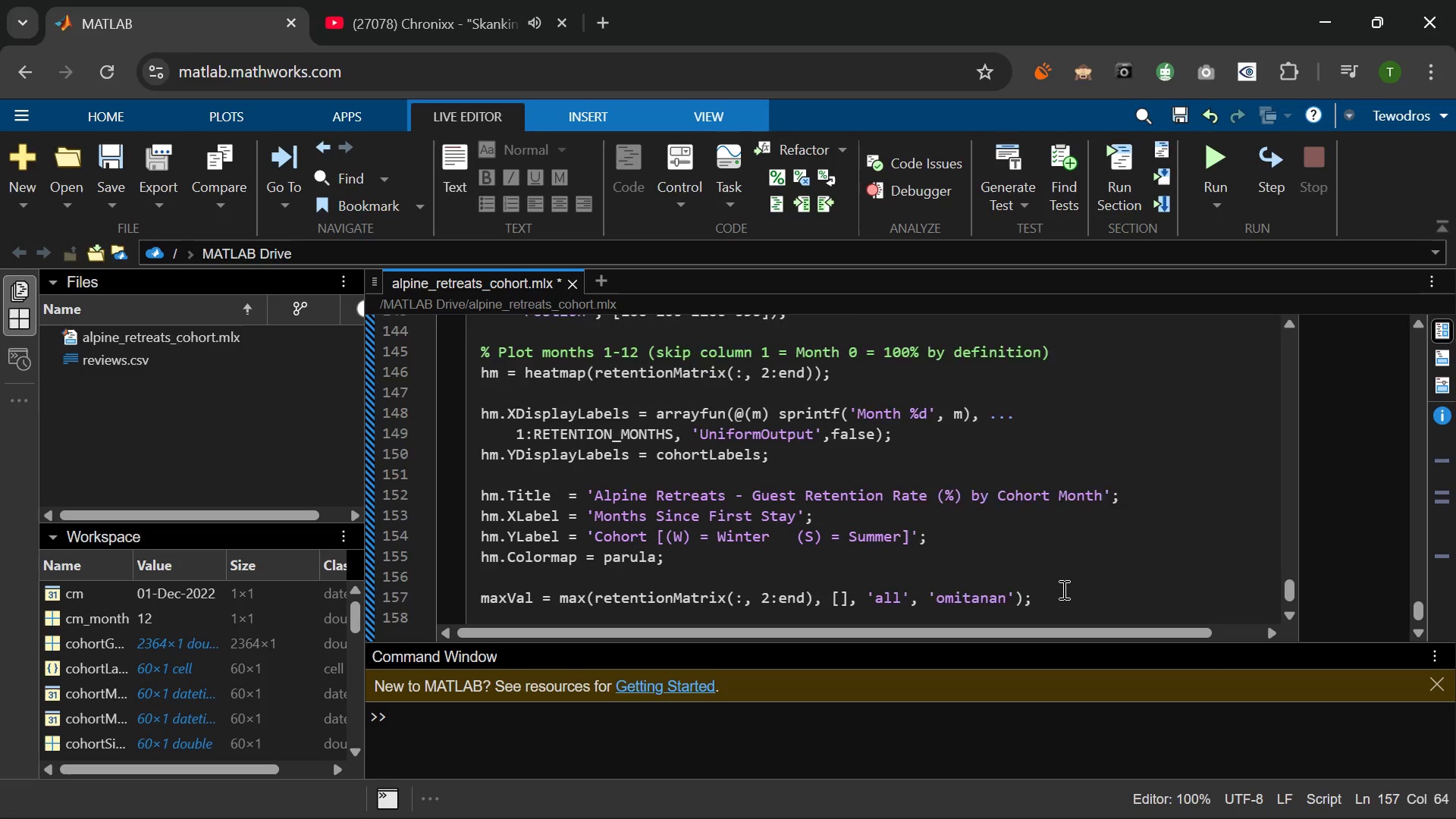 
key(Enter)
 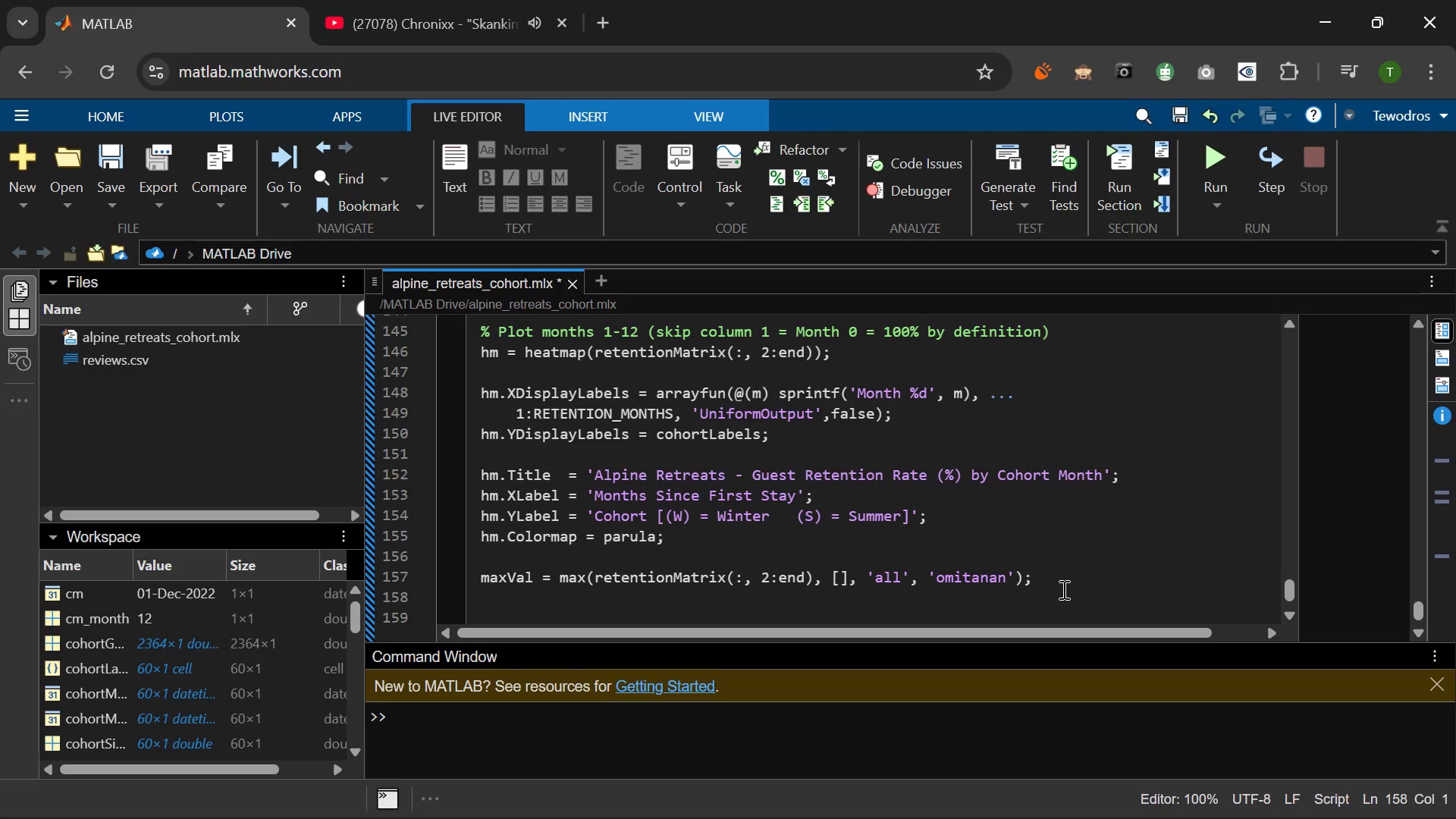 
wait(5.7)
 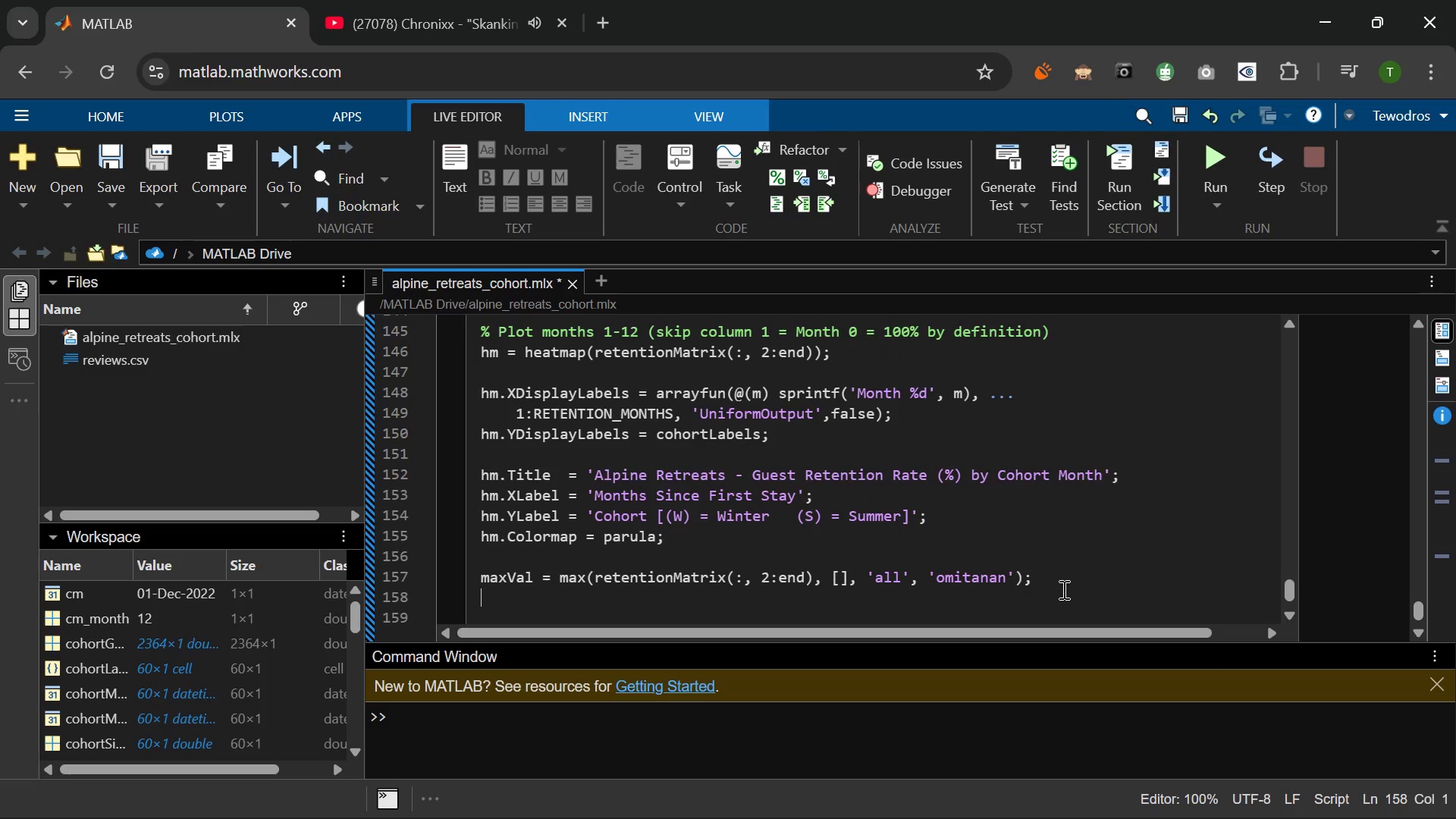 
type(if `ISNAN(maxVal)
 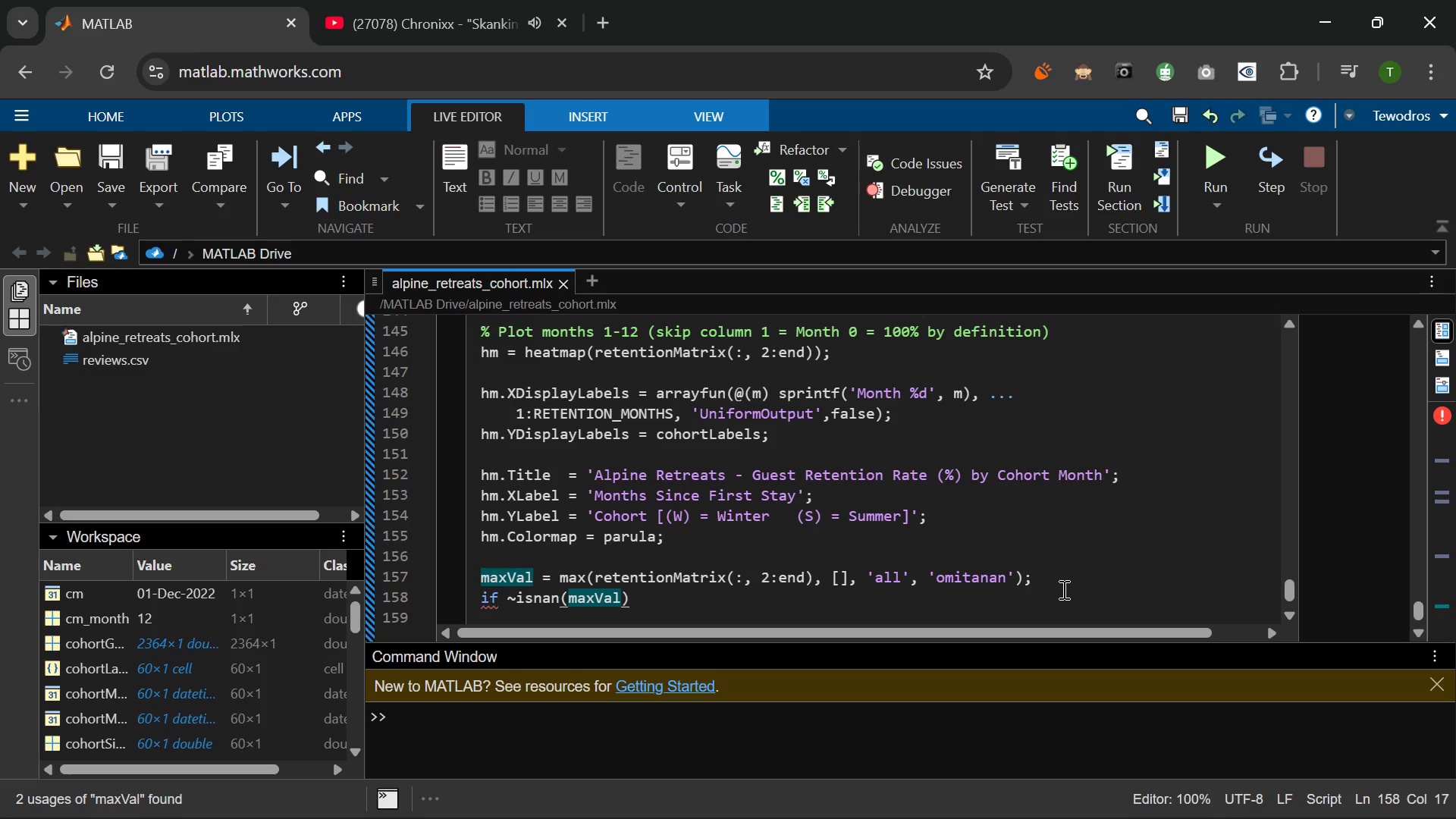 
key(ArrowRight)
 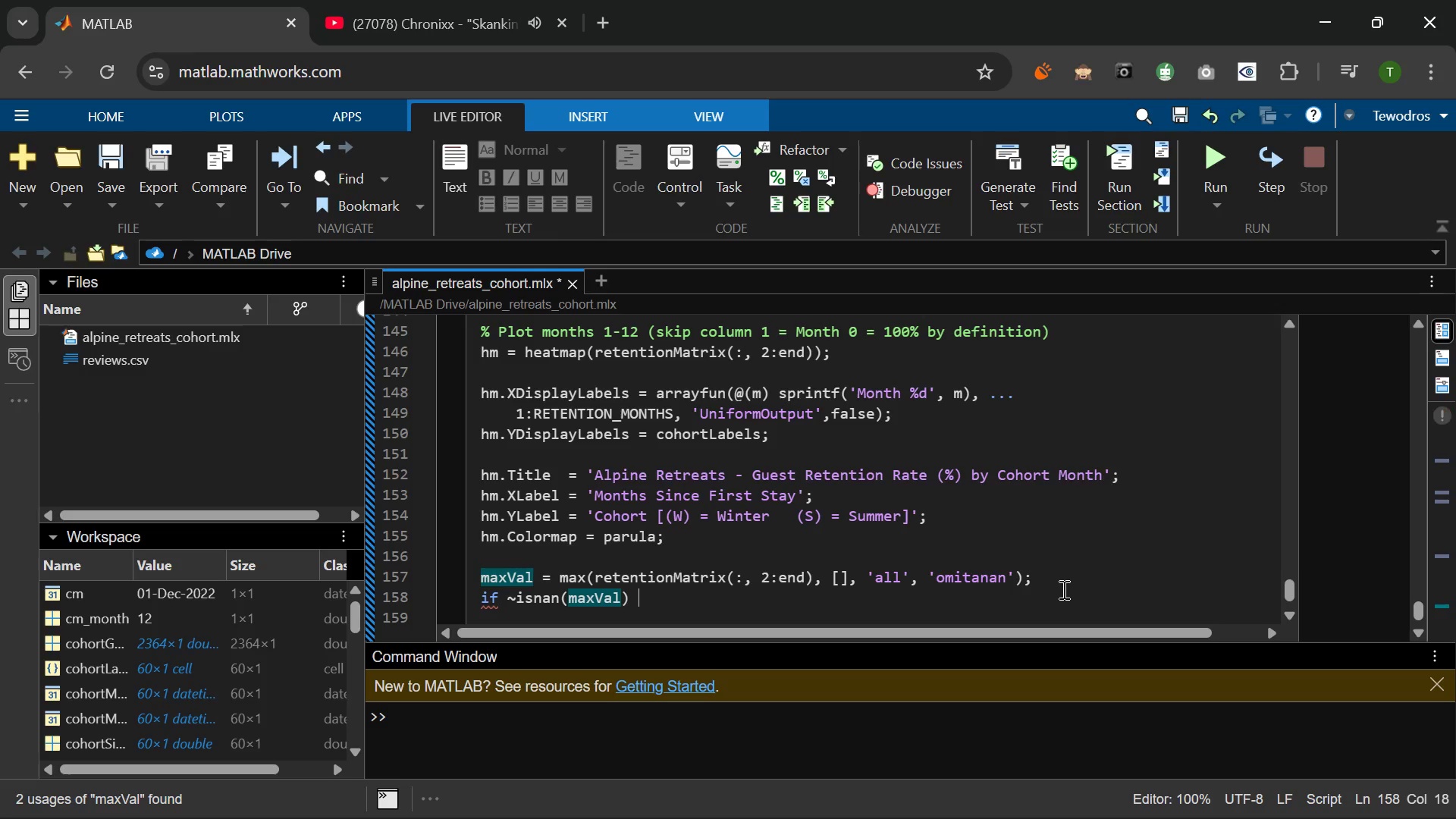 
type( && maxVal > 0)
 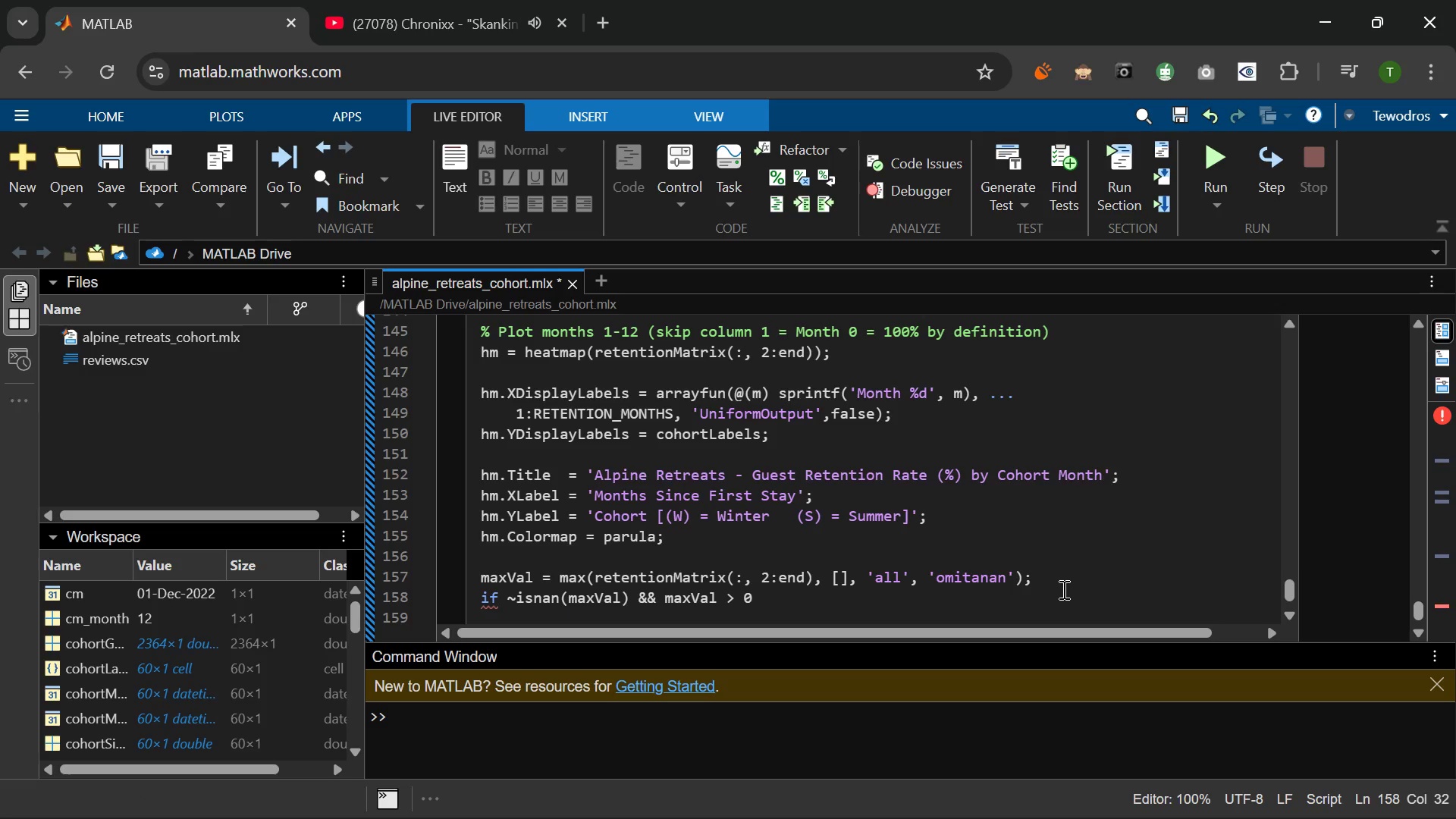 
key(Enter)
 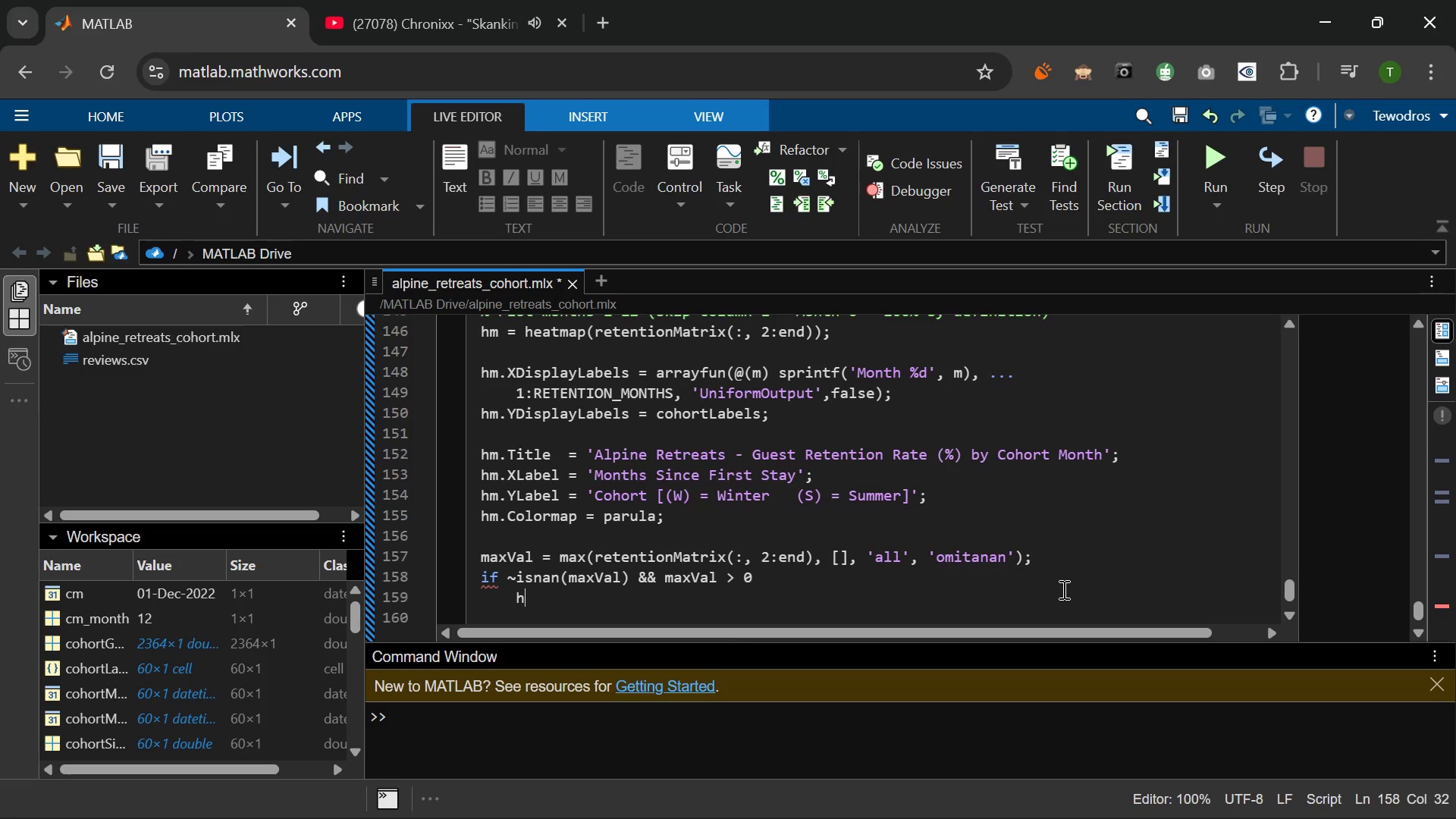 
type(hm.Colr)
key(Backspace)
type(orLimits = [0, maxVal * 1.05)
 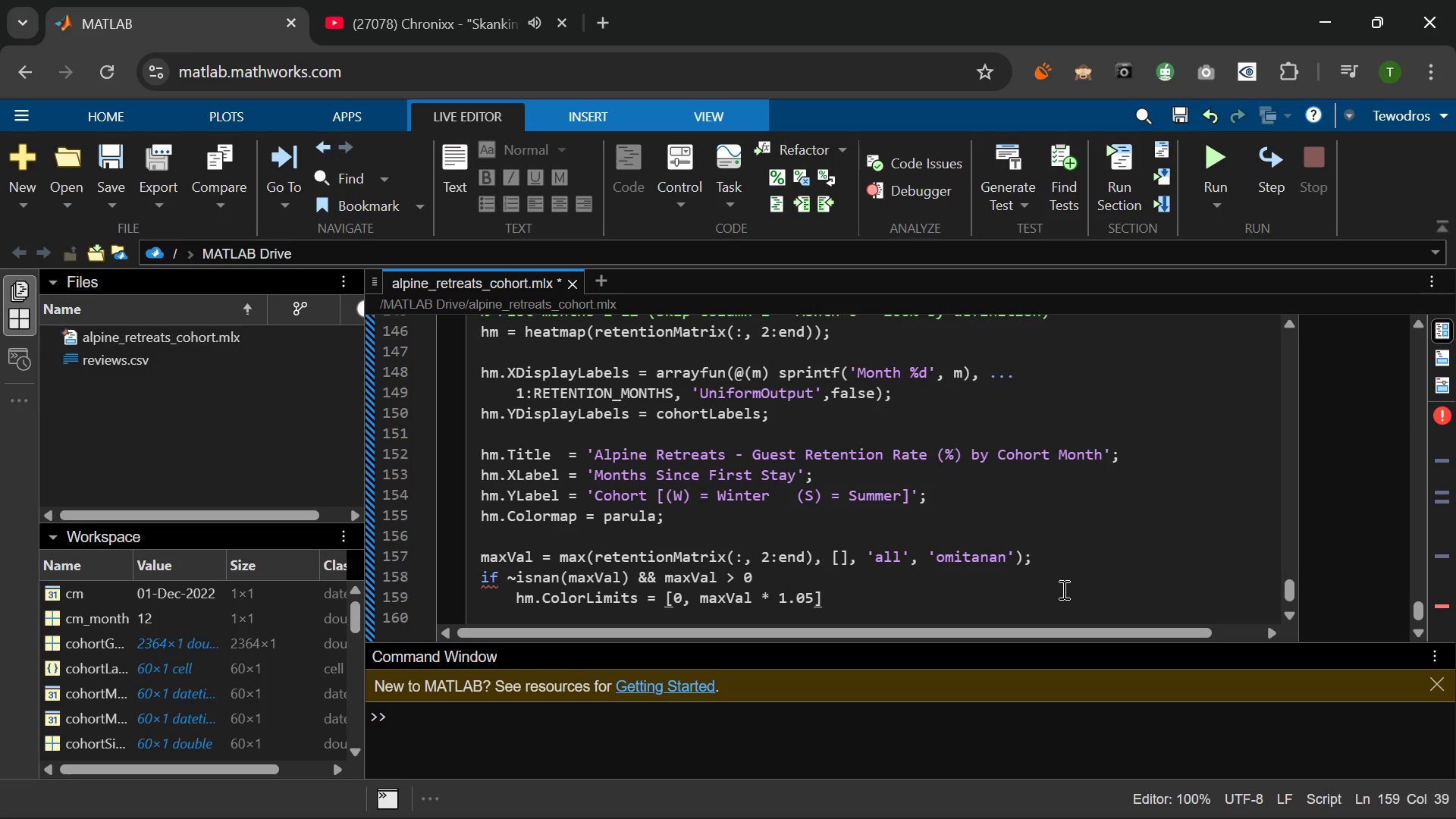 
key(ArrowRight)
 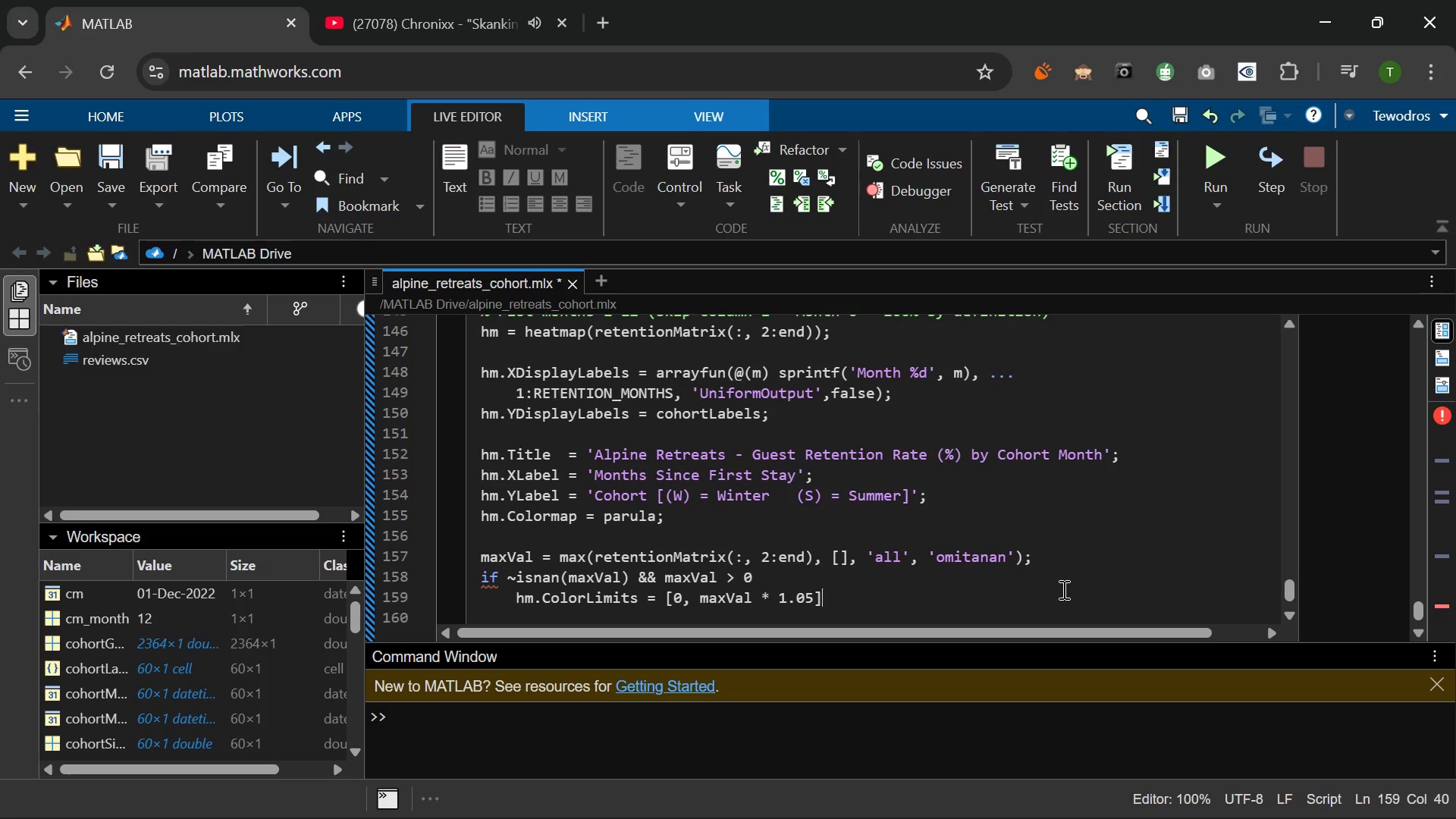 
key(Semicolon)
 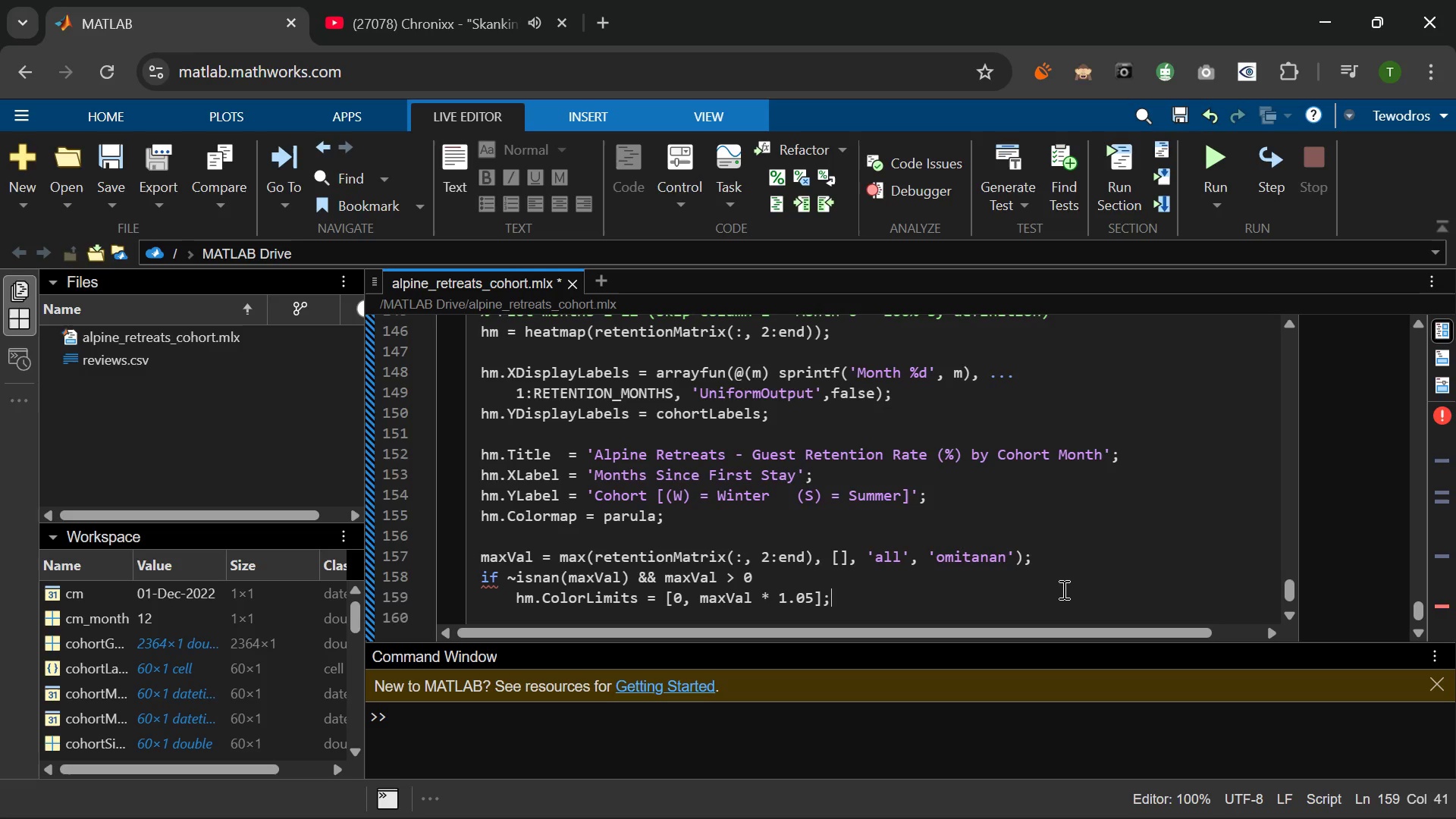 
wait(8.58)
 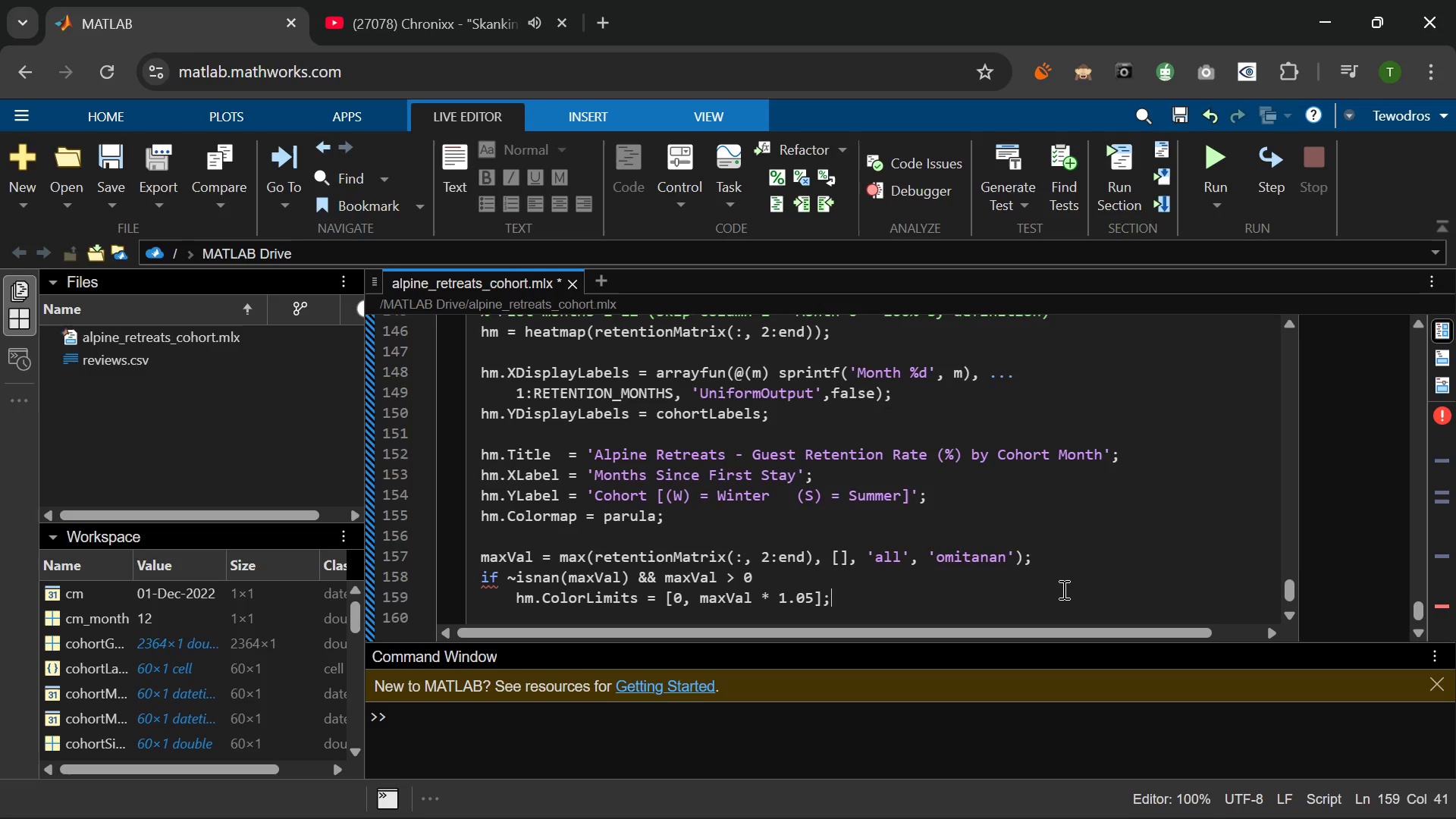 
key(Enter)
 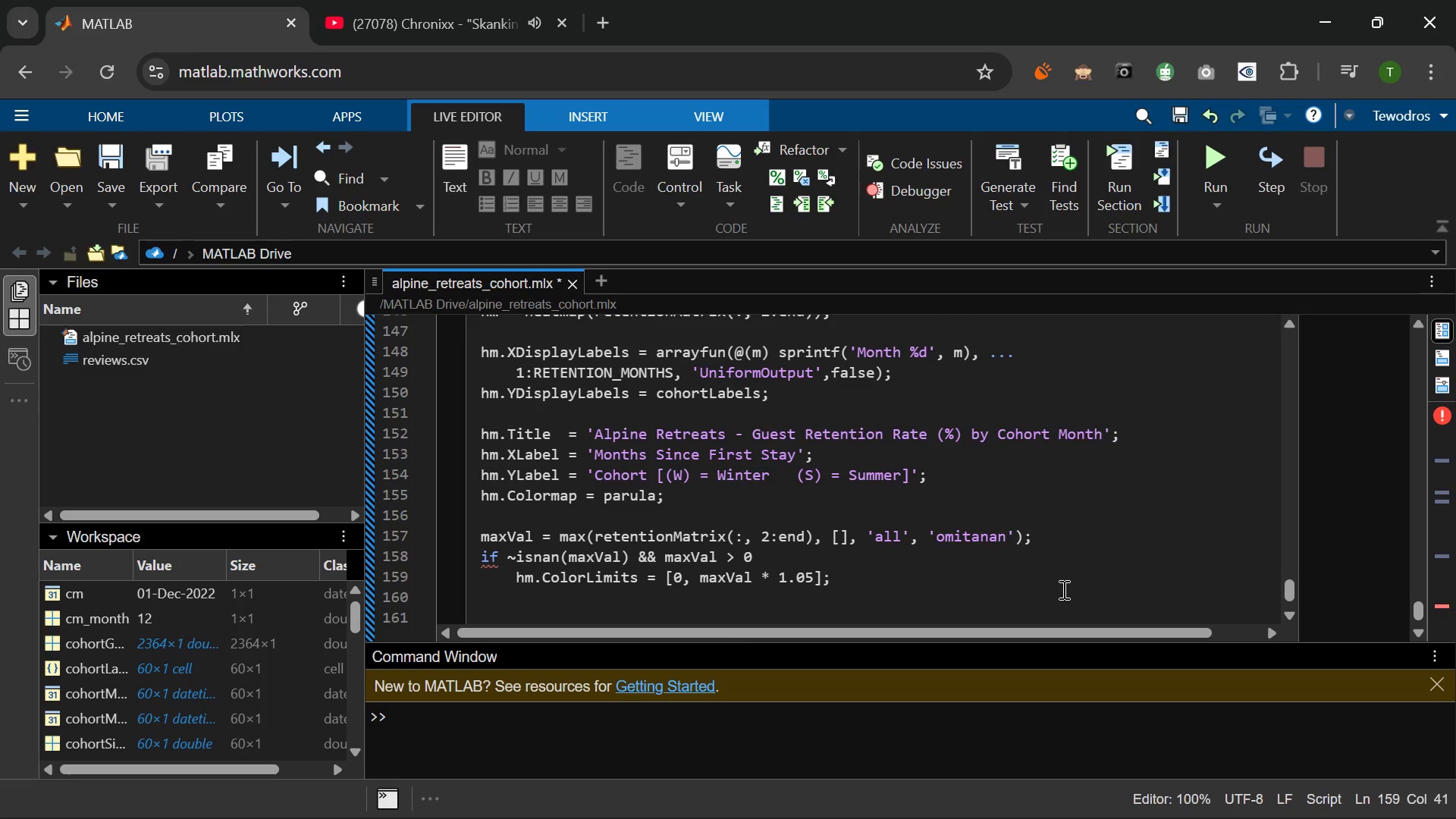 
key(Backspace)
key(Backspace)
key(Backspace)
key(Backspace)
type(end)
 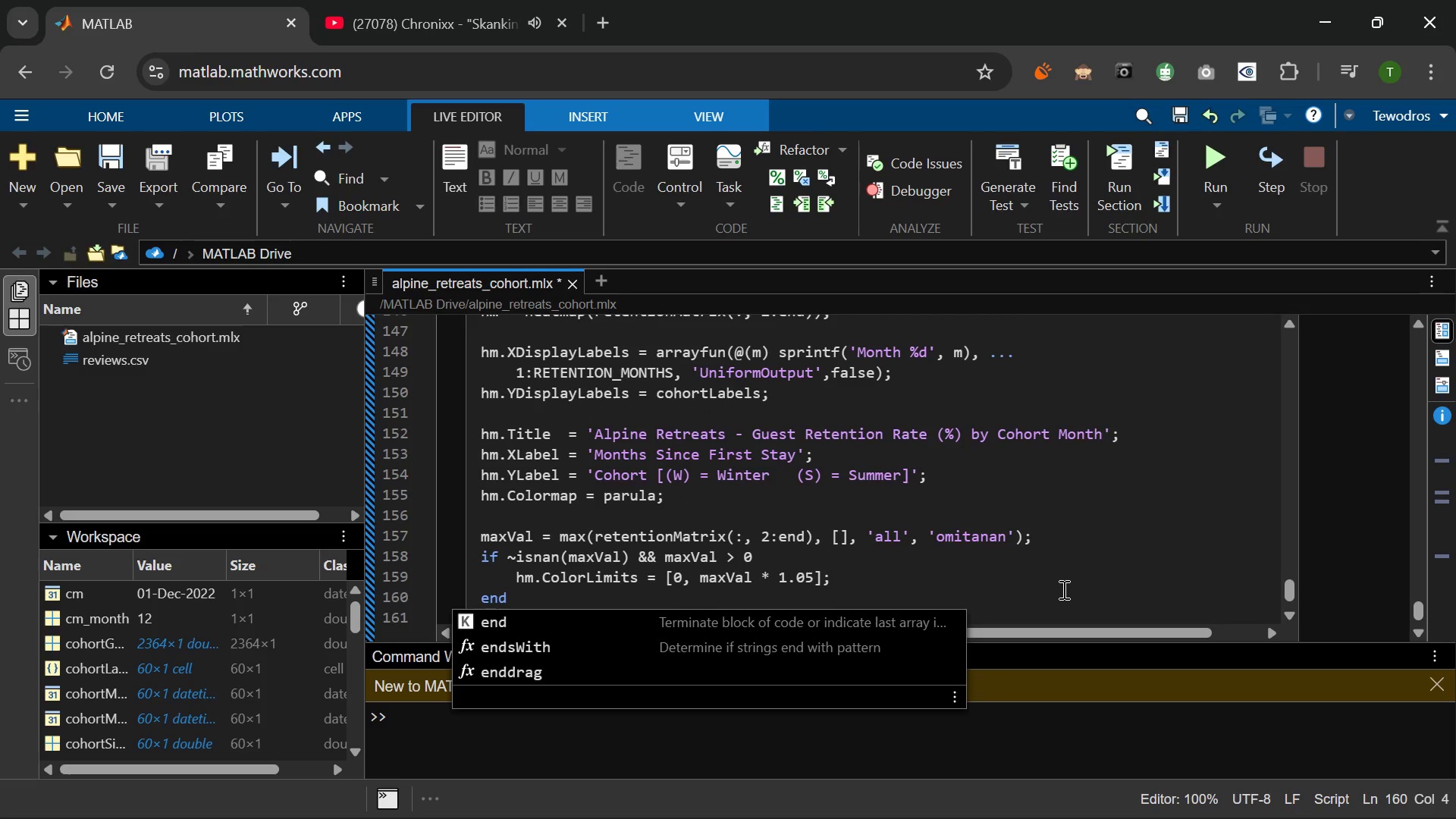 
key(Enter)
 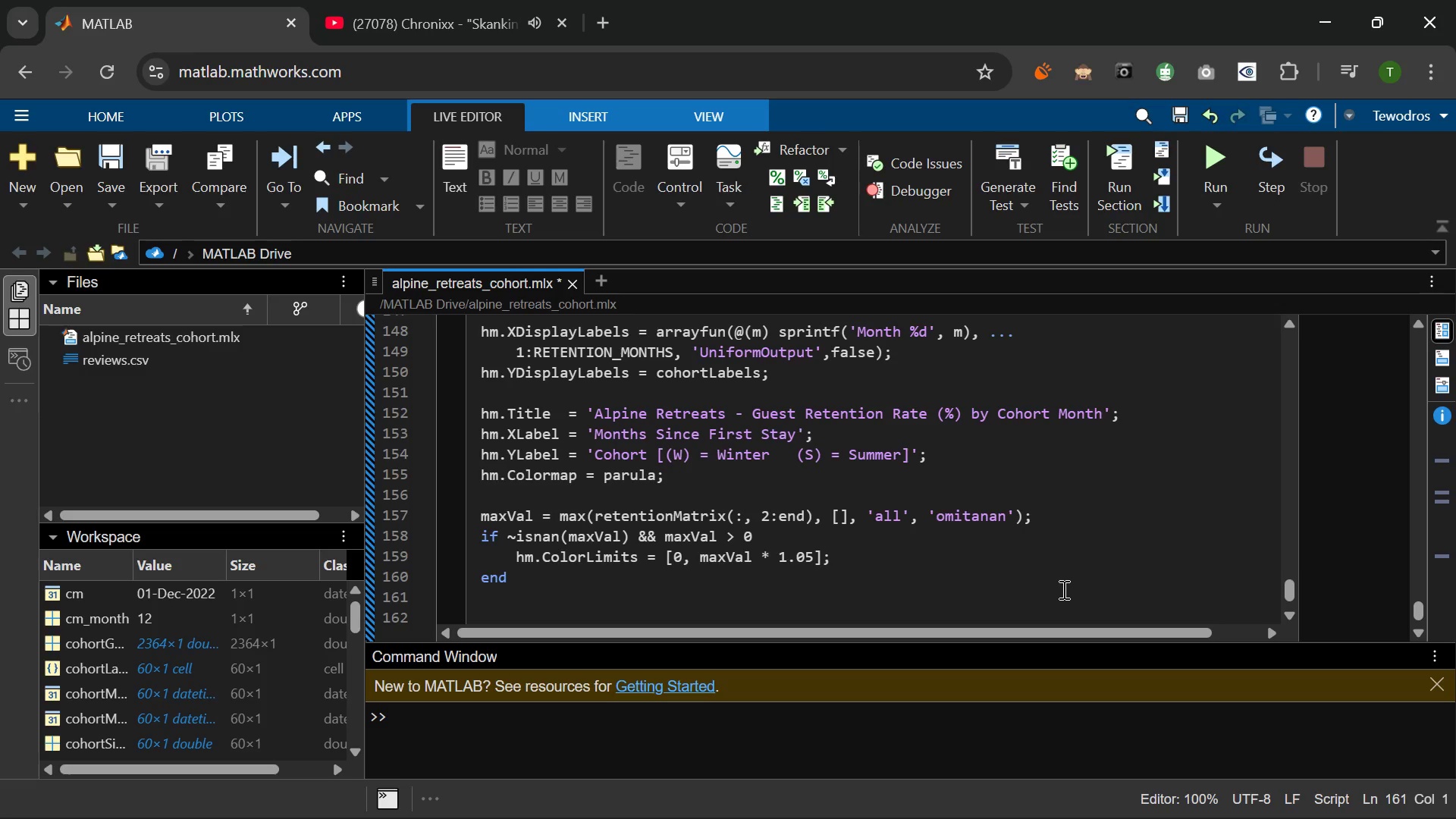 
key(Enter)
 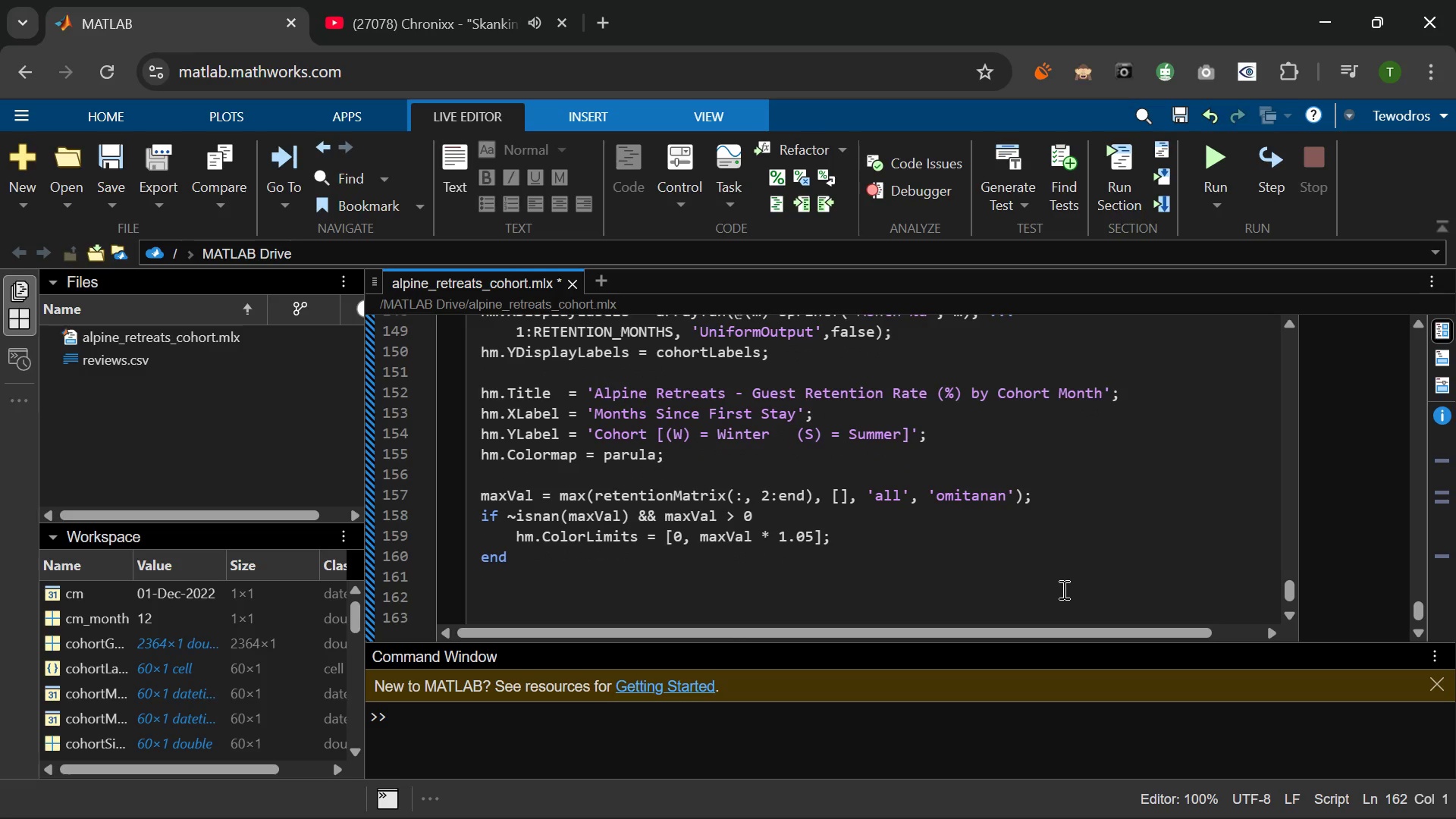 
type(hm.CellLA)
key(Backspace)
type(abelFor)
key(Tab)
type(= )
key(Backspace)
key(Backspace)
type( = '%.1f%%)
 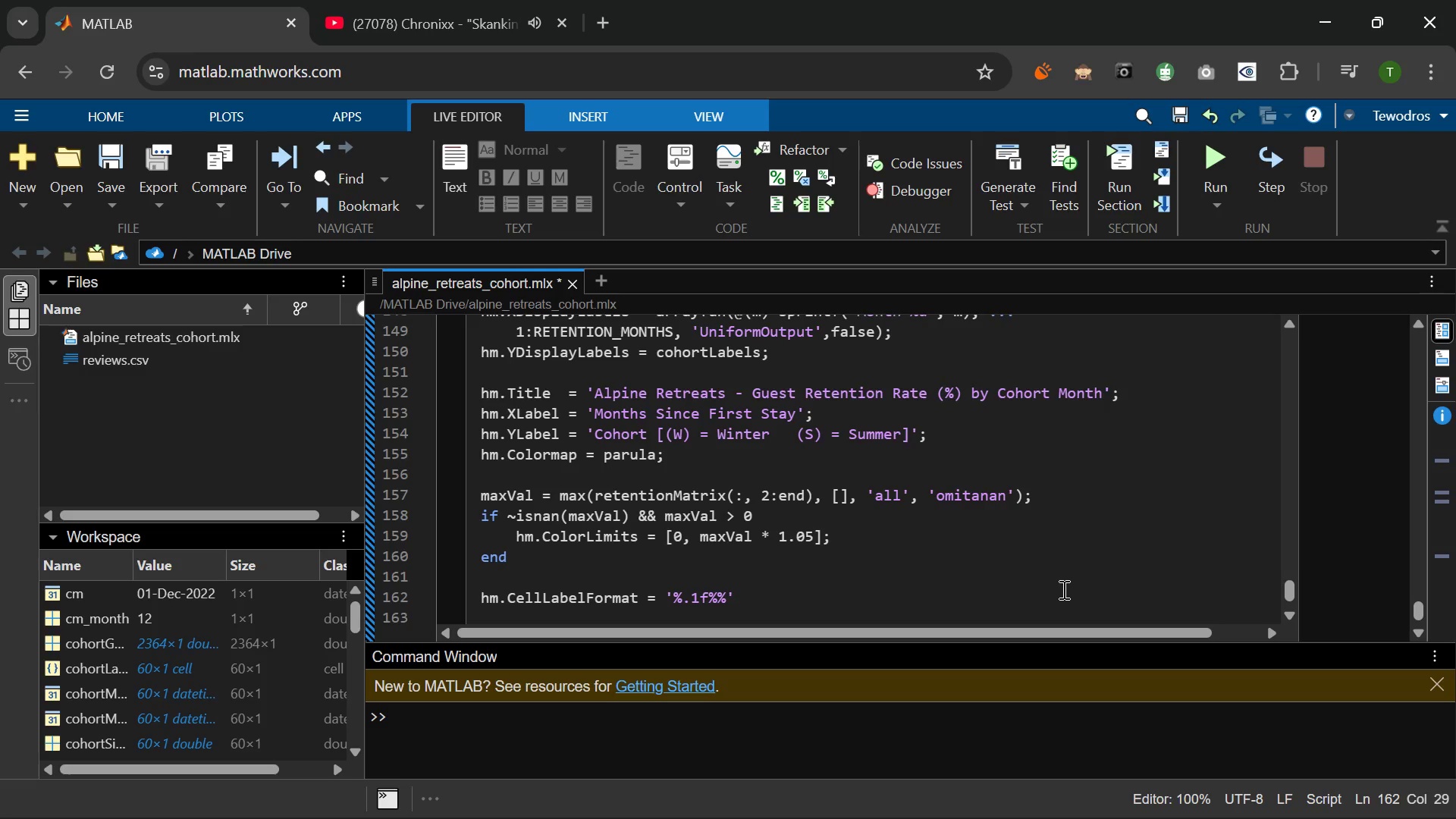 
key(ArrowRight)
 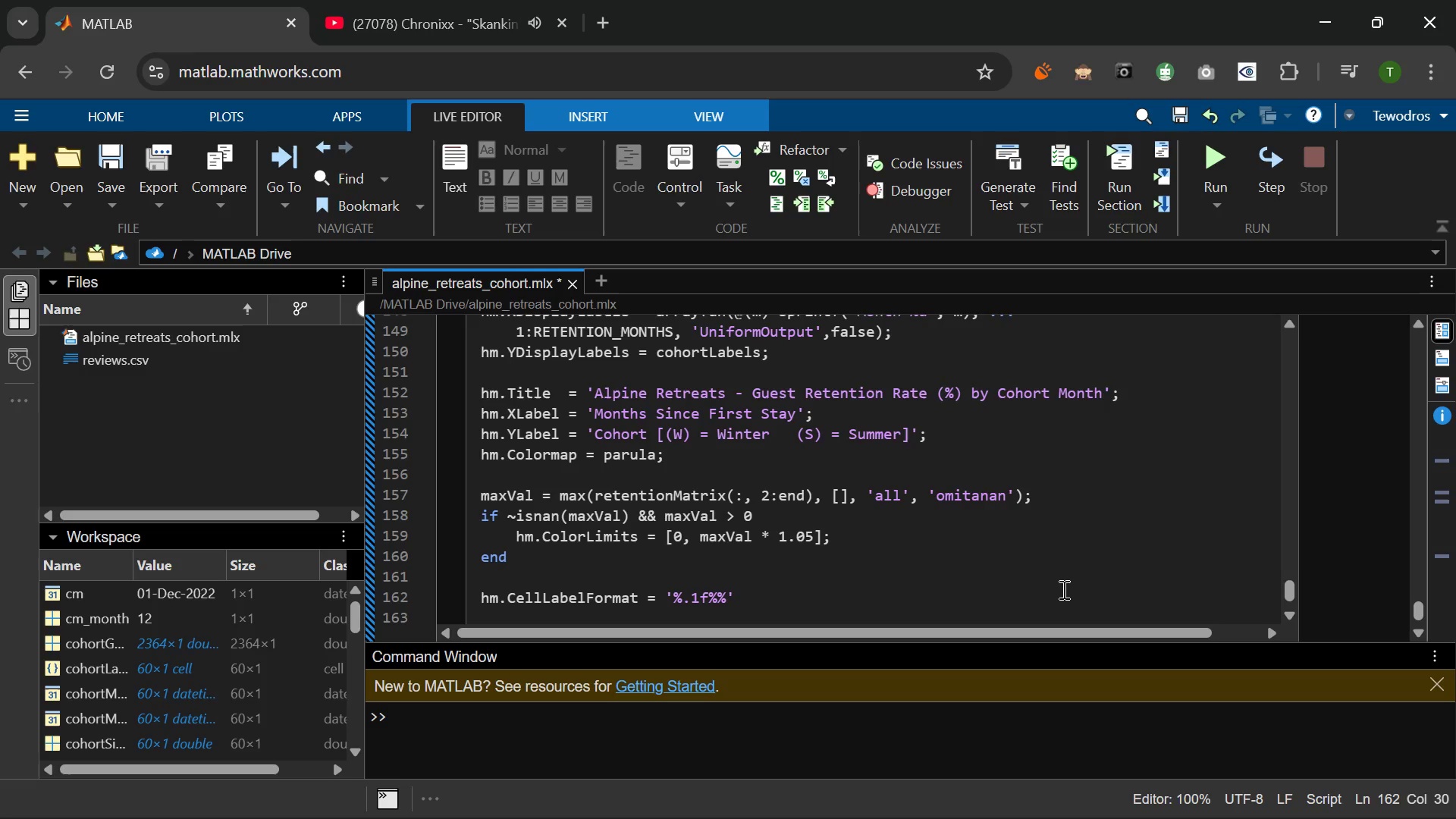 
key(Semicolon)
 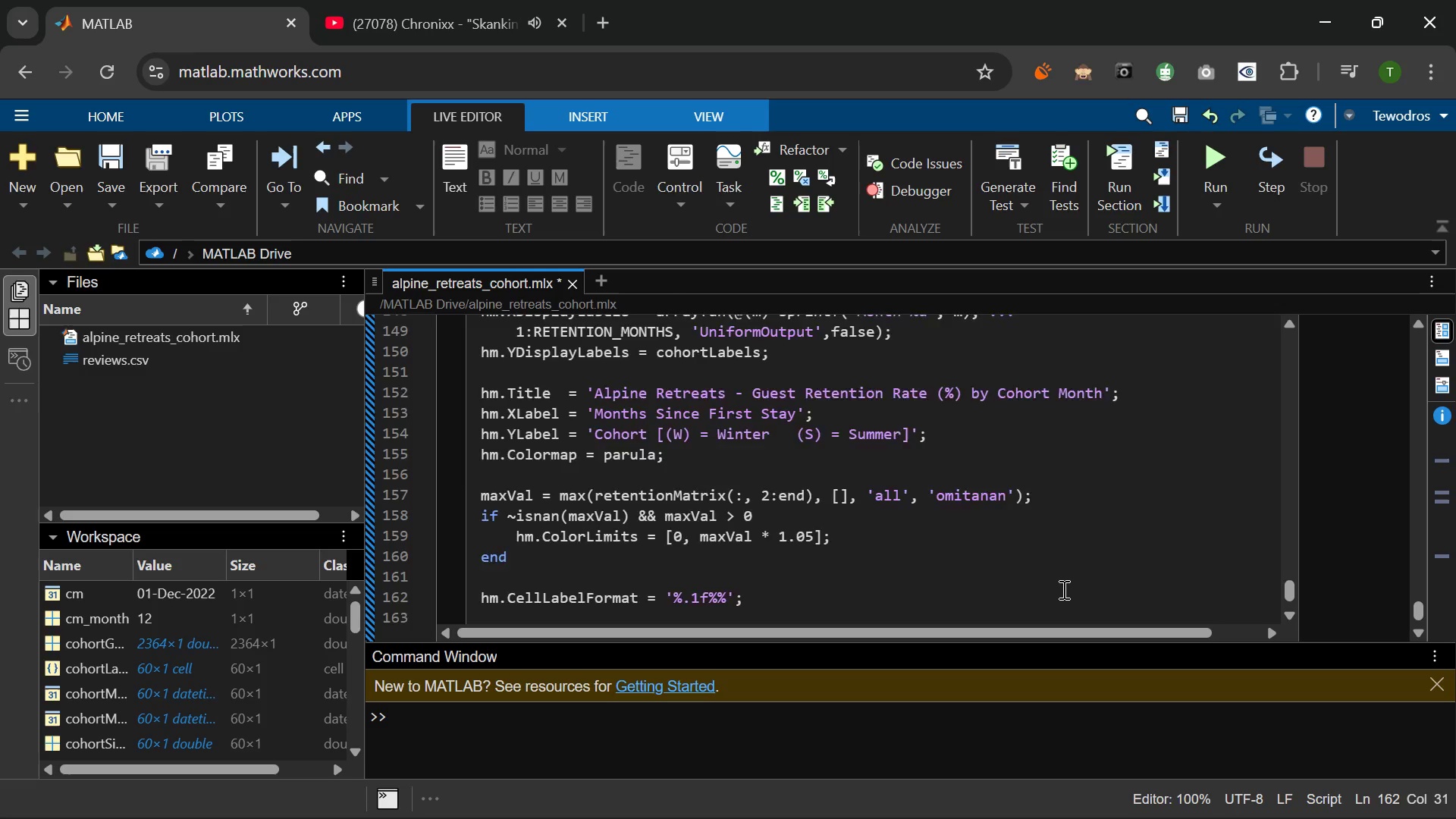 
key(Enter)
 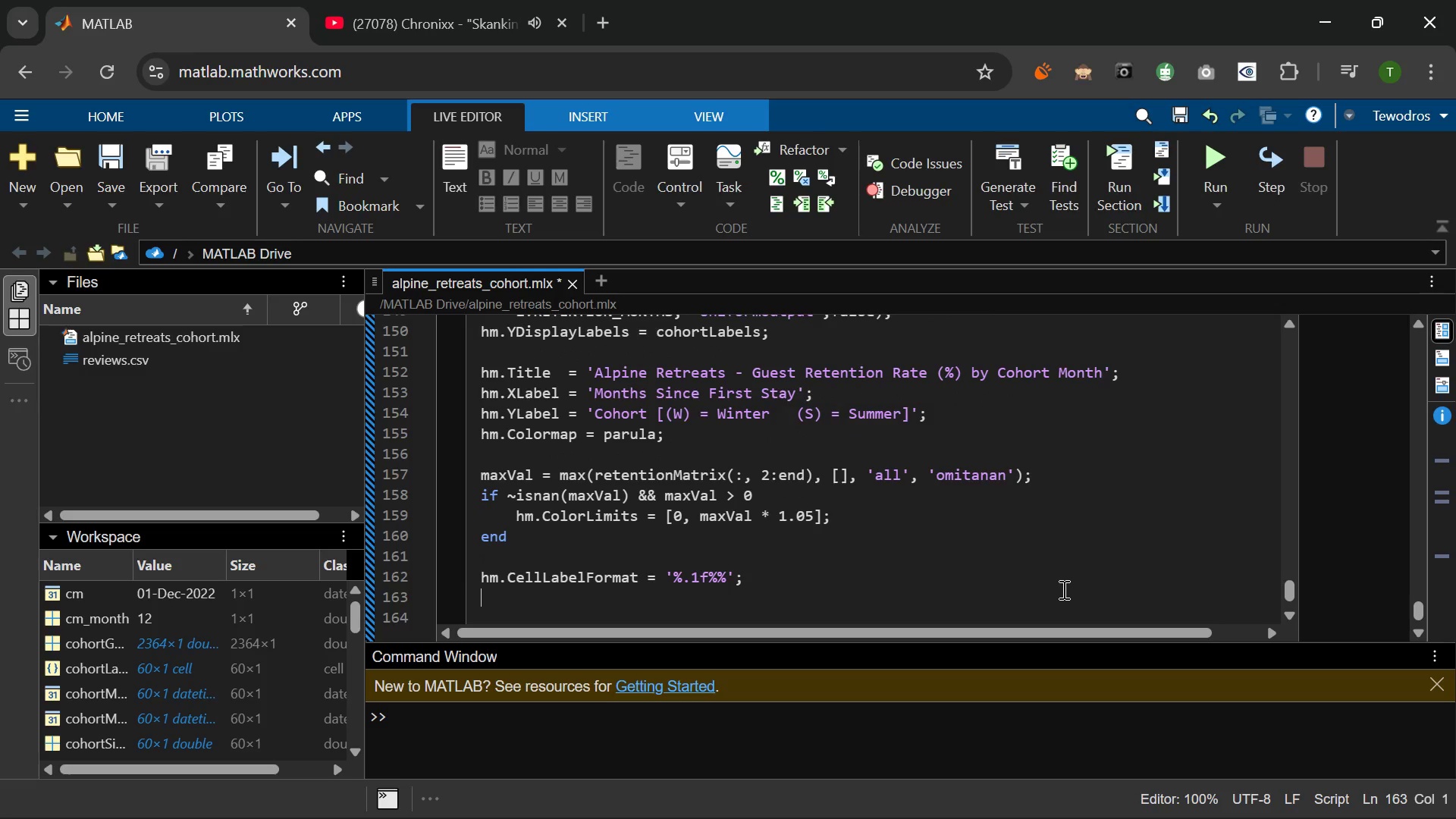 
type(hm.FontSixe = )
key(Backspace)
key(Backspace)
key(Backspace)
key(Backspace)
key(Backspace)
type(Ze)
key(Backspace)
key(Backspace)
type(z)
key(Tab)
type( = 8;)
 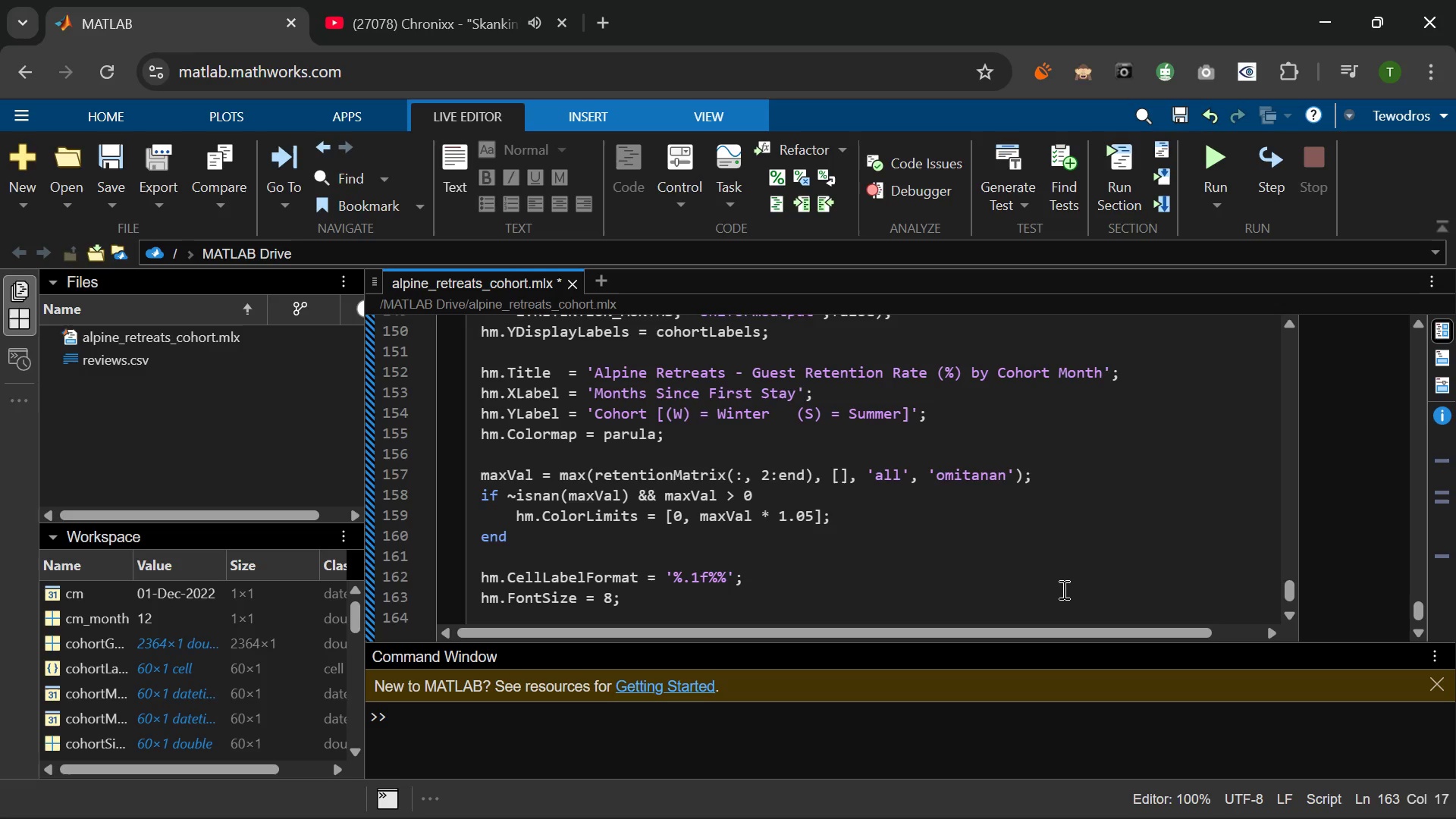 
key(Enter)
 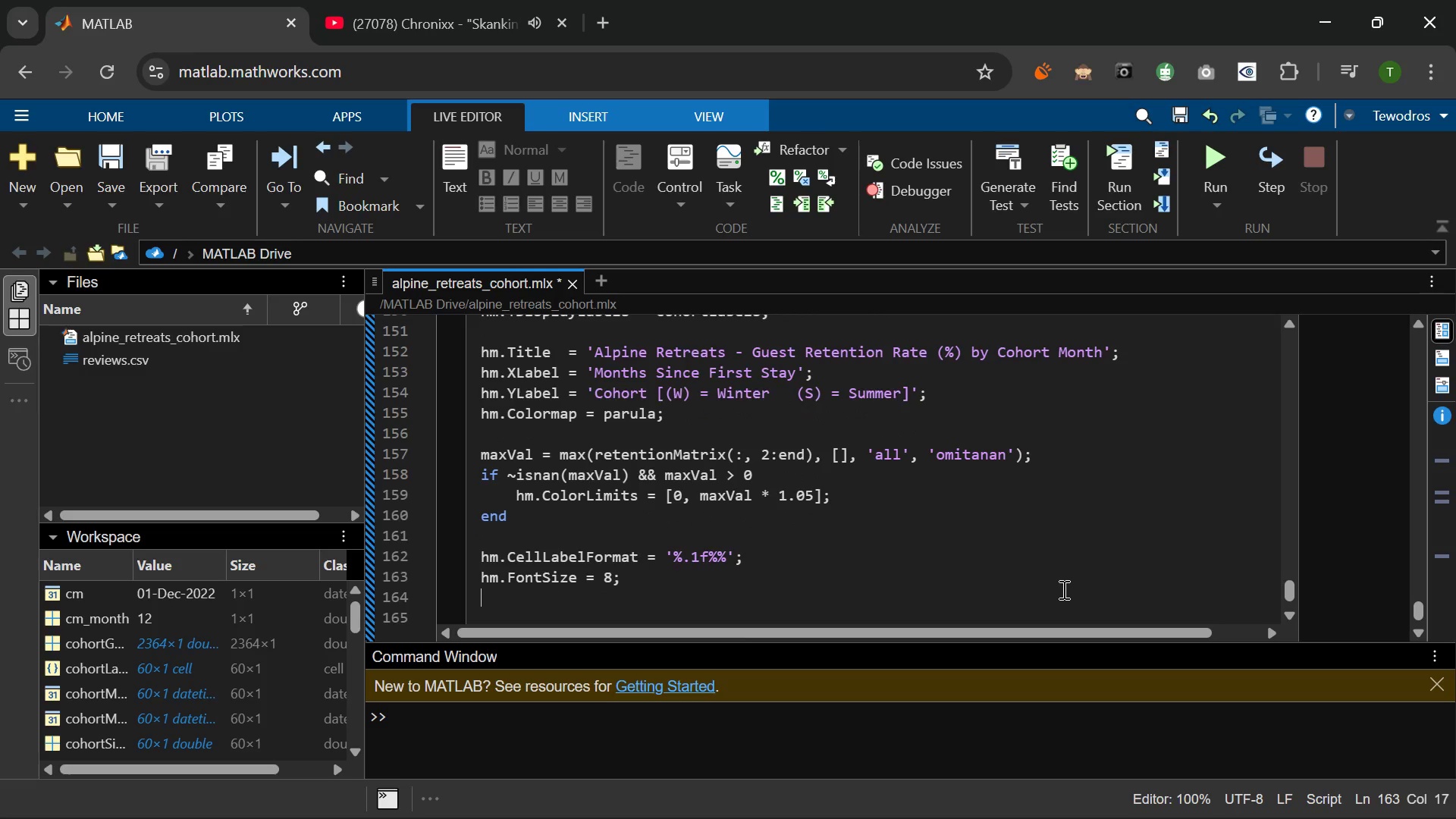 
key(Enter)
 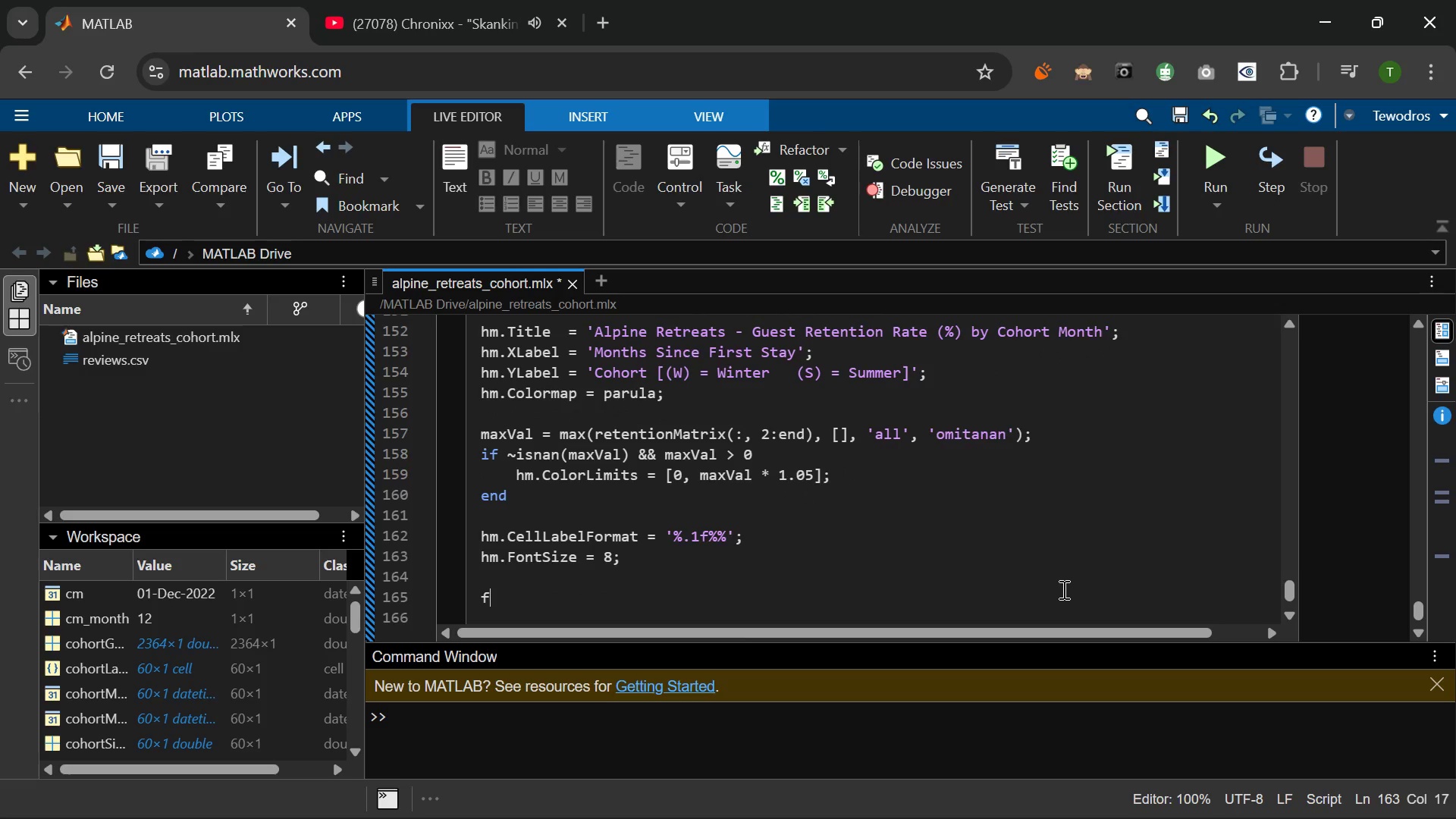 
type(fprintf('\nHeatmap renderes)
key(Backspace)
type(d. Season labels:)
 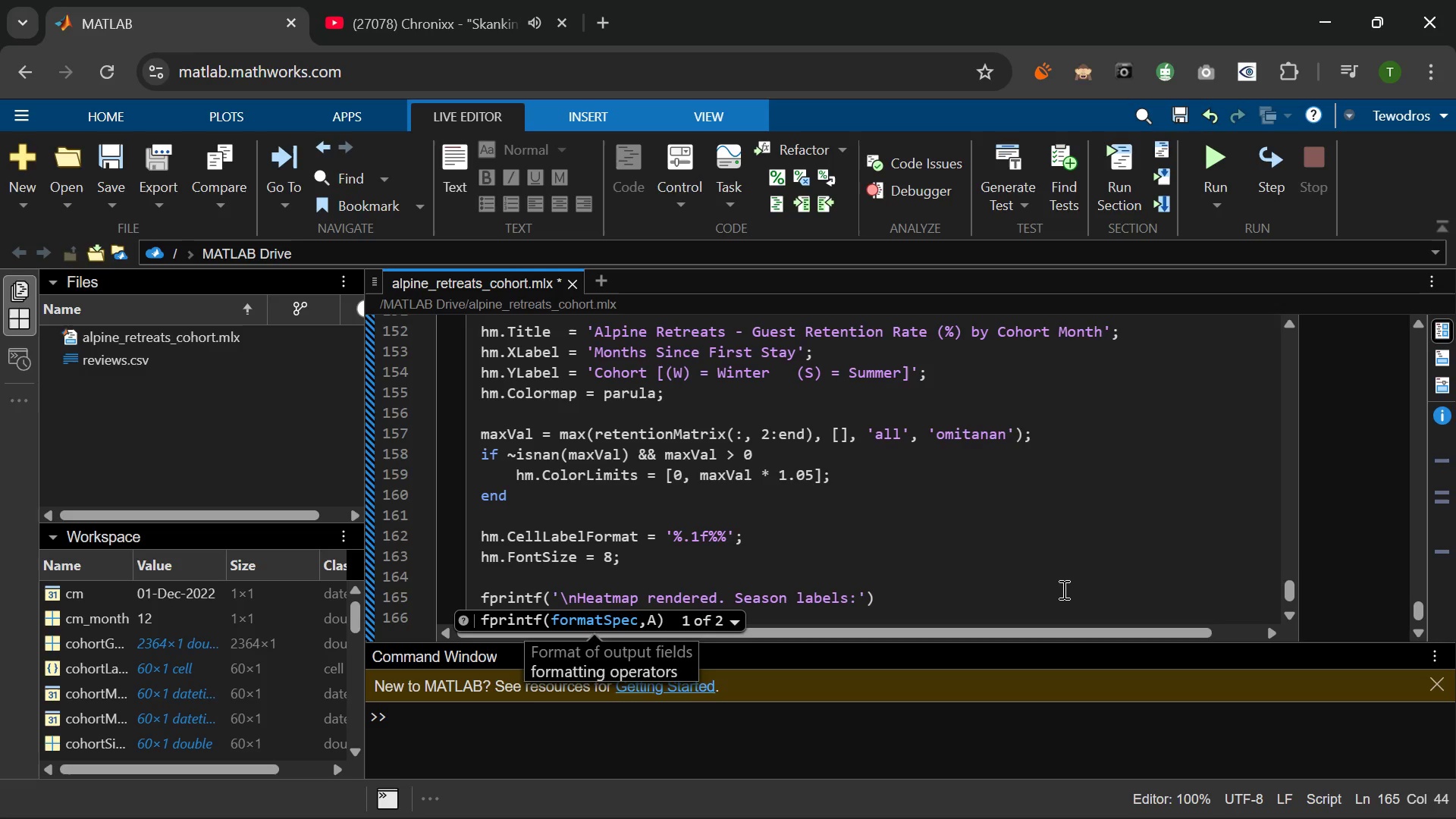 
key(ArrowRight)
 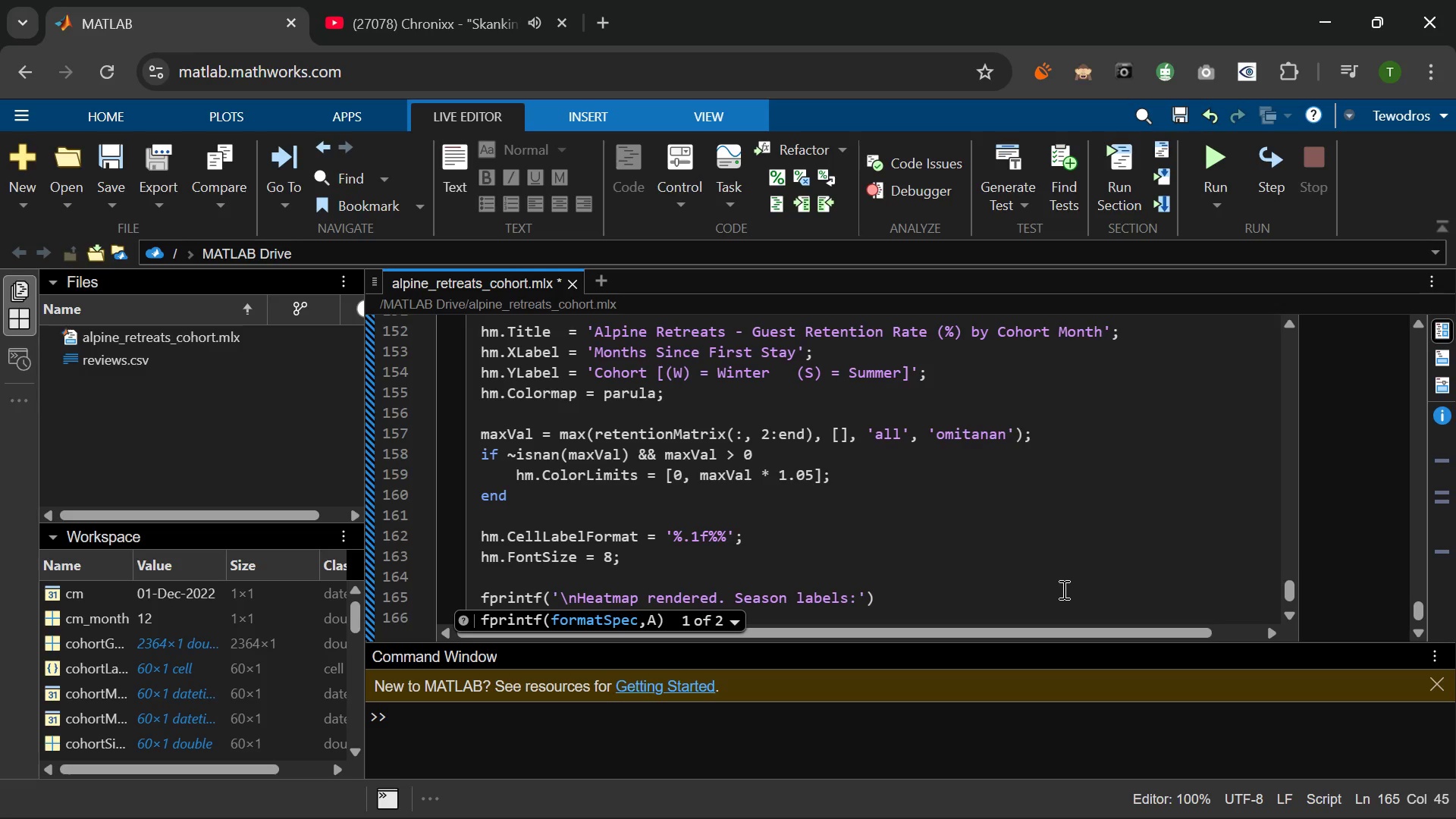 
key(ArrowLeft)
 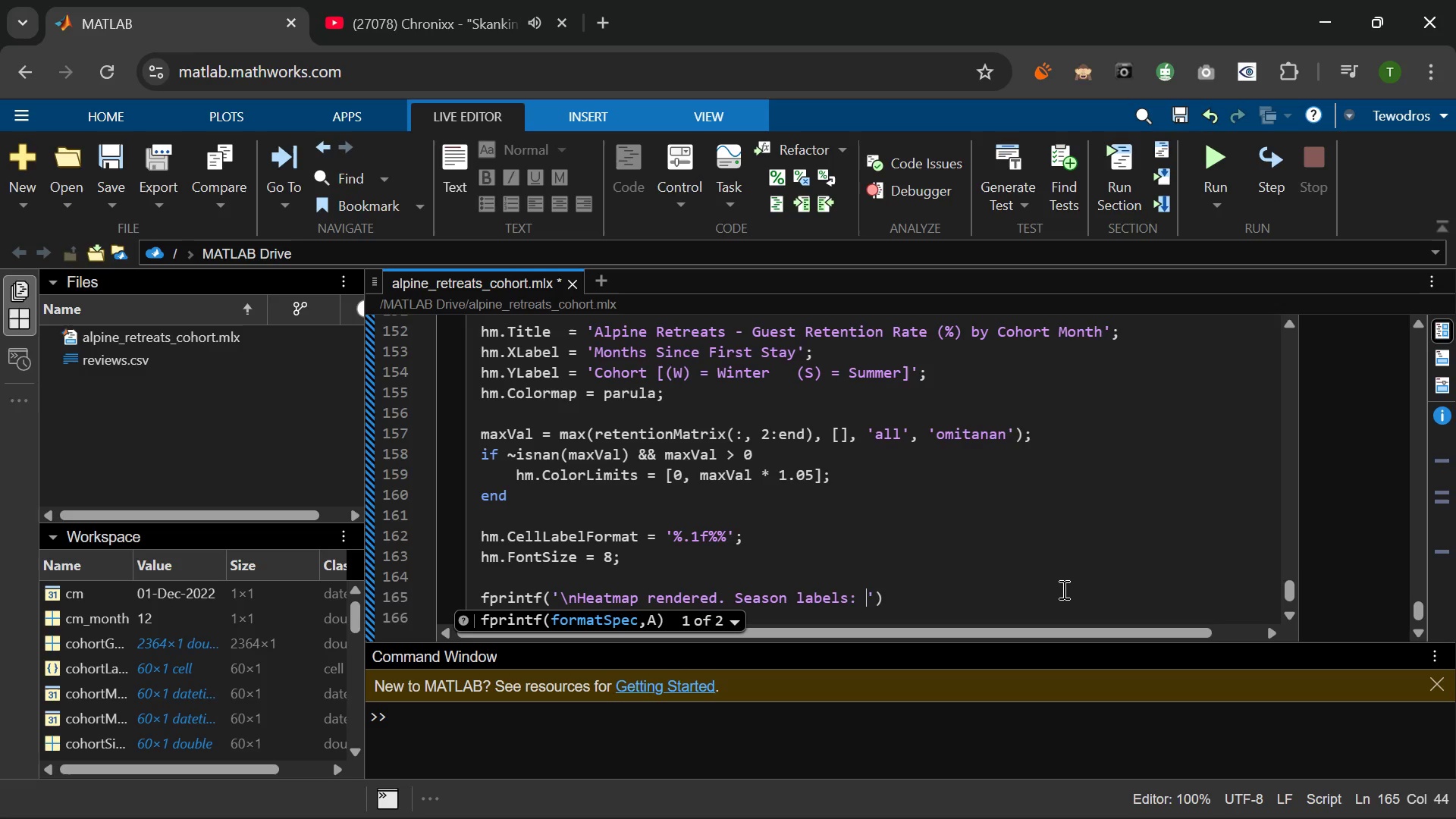 
type( *)
key(Backspace)
type(()k)
key(Backspace)
 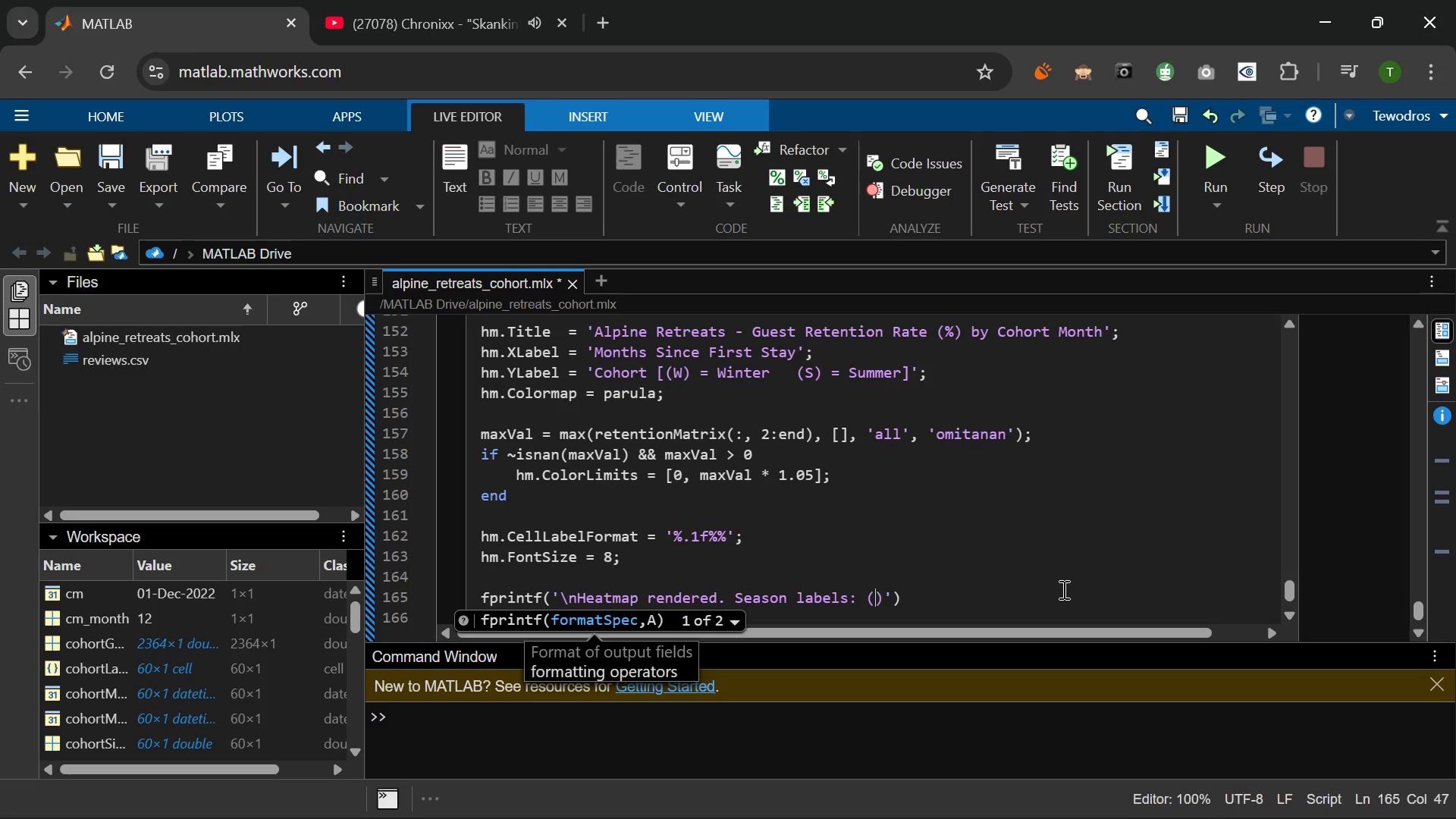 
key(ArrowLeft)
 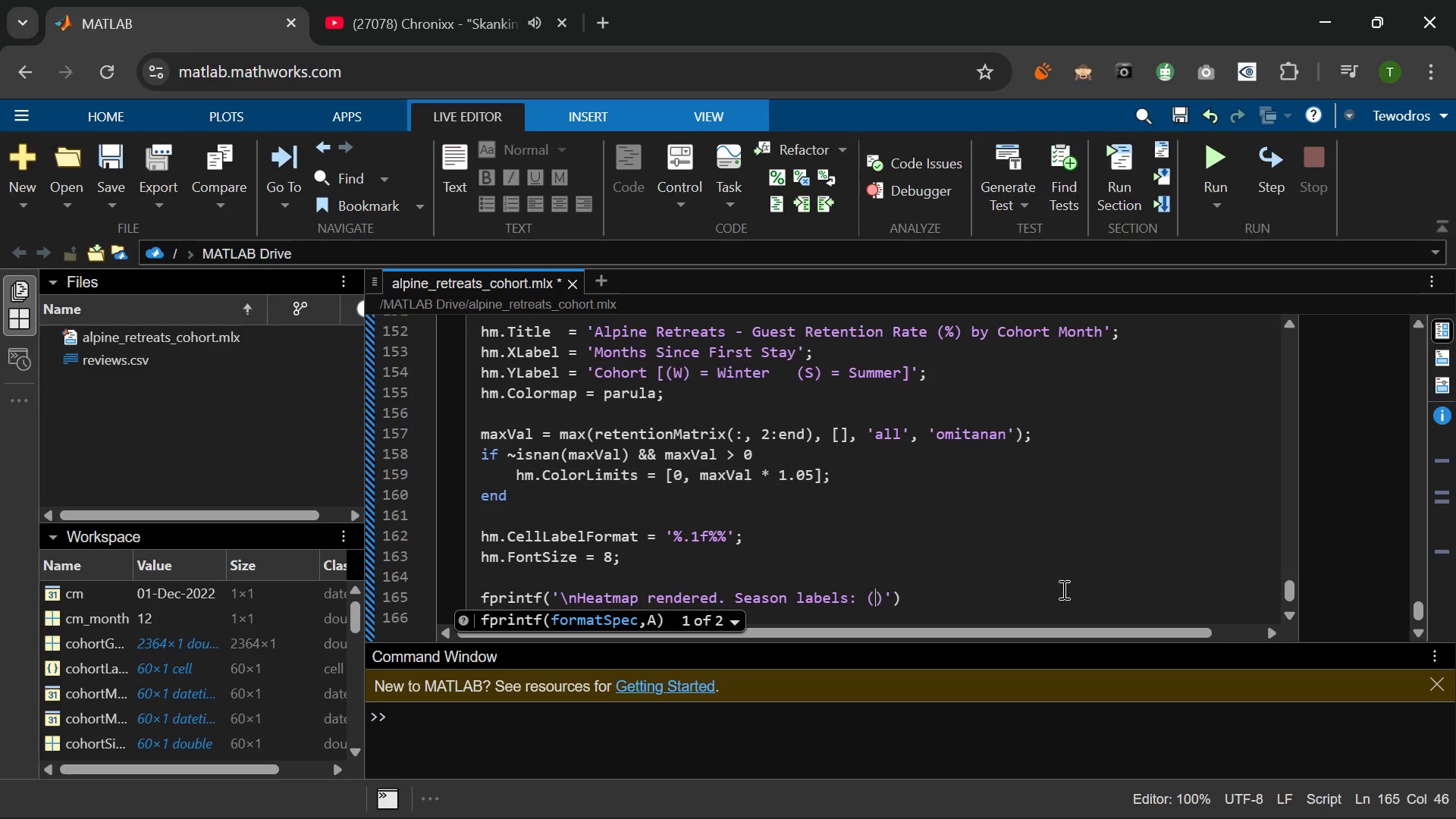 
key(Shift+W)
 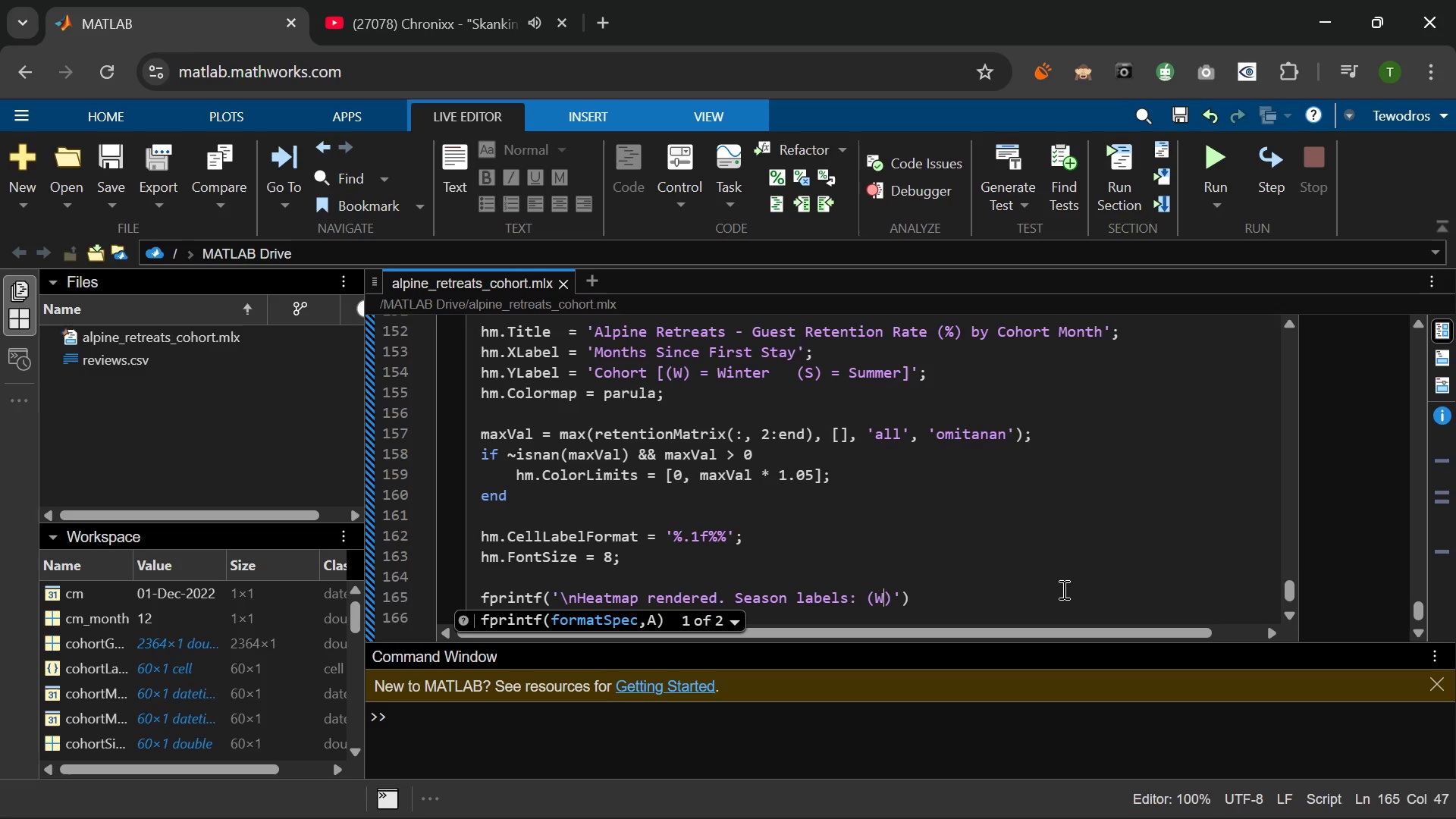 
key(ArrowRight)
 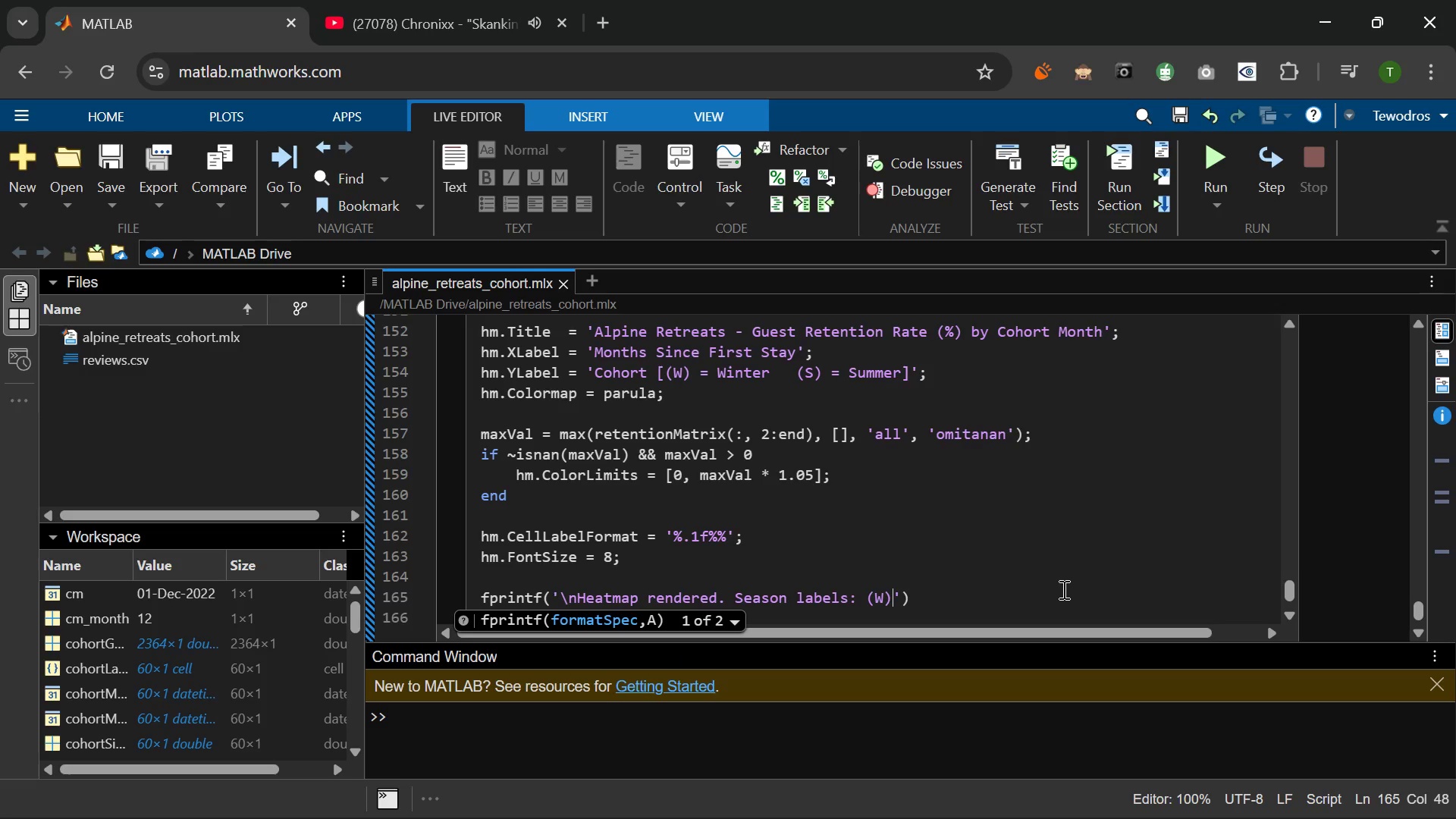 
type( = Winter)
 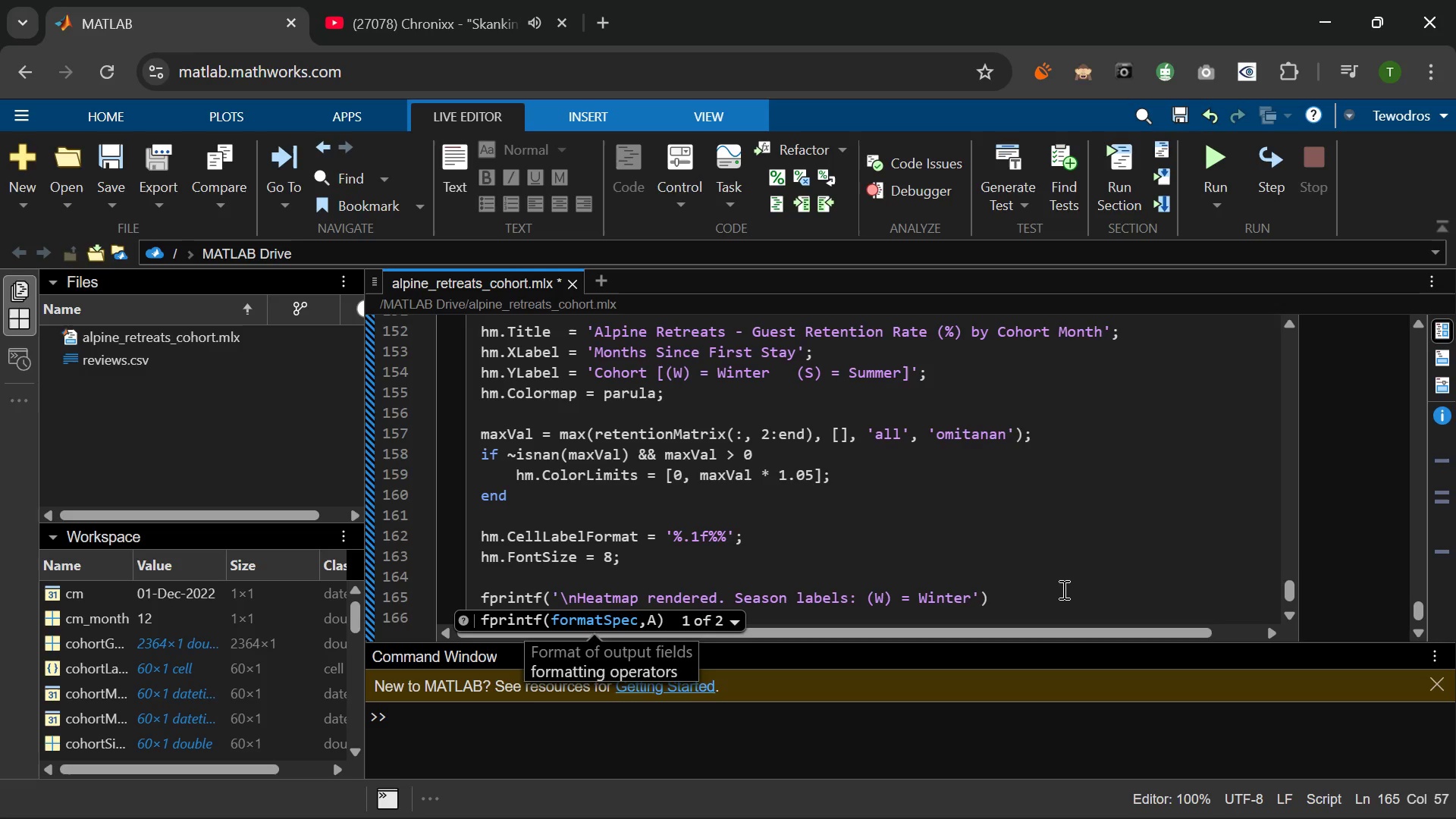 
type(,  (()
key(Backspace)
type())
 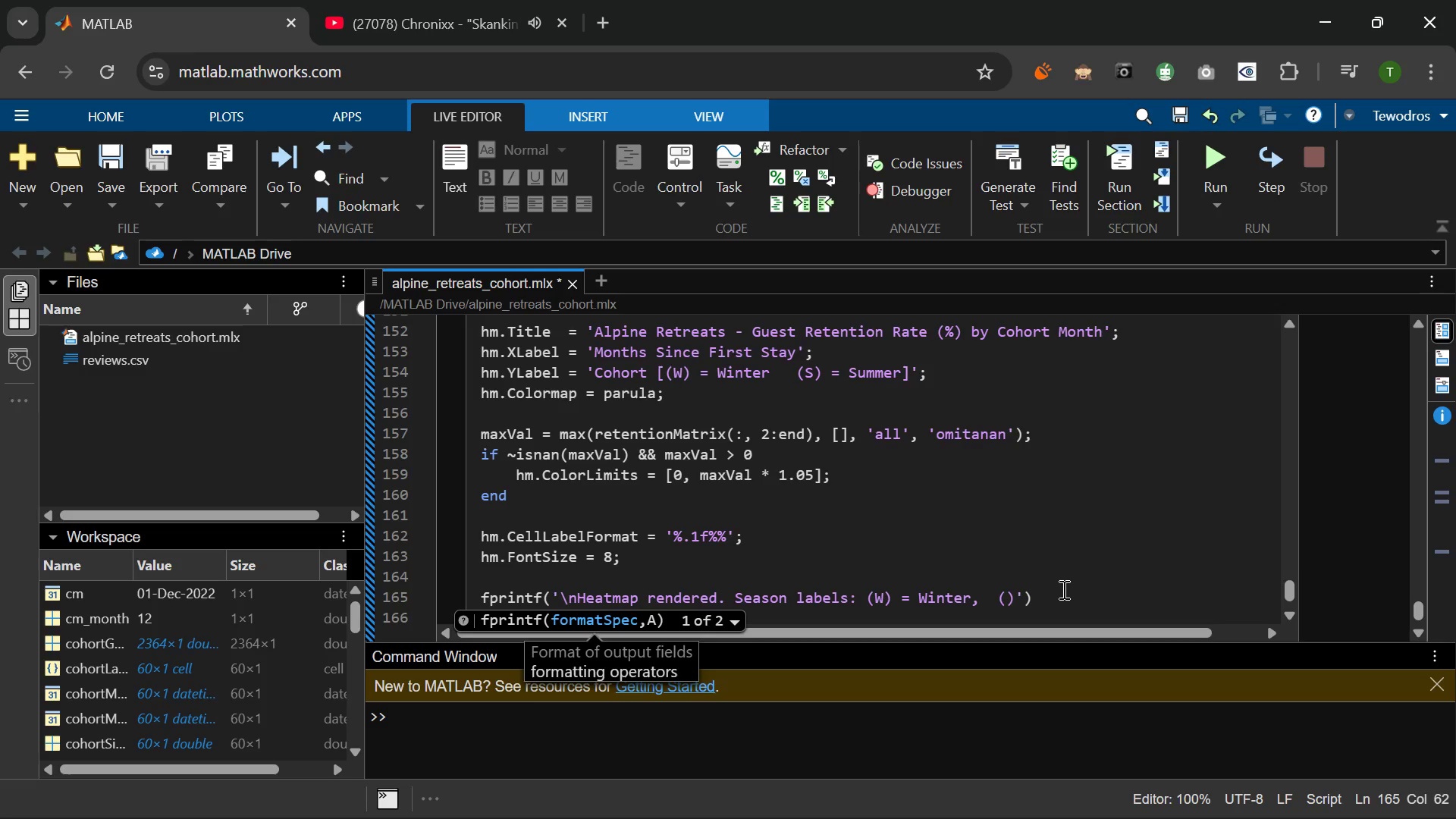 
key(ArrowLeft)
 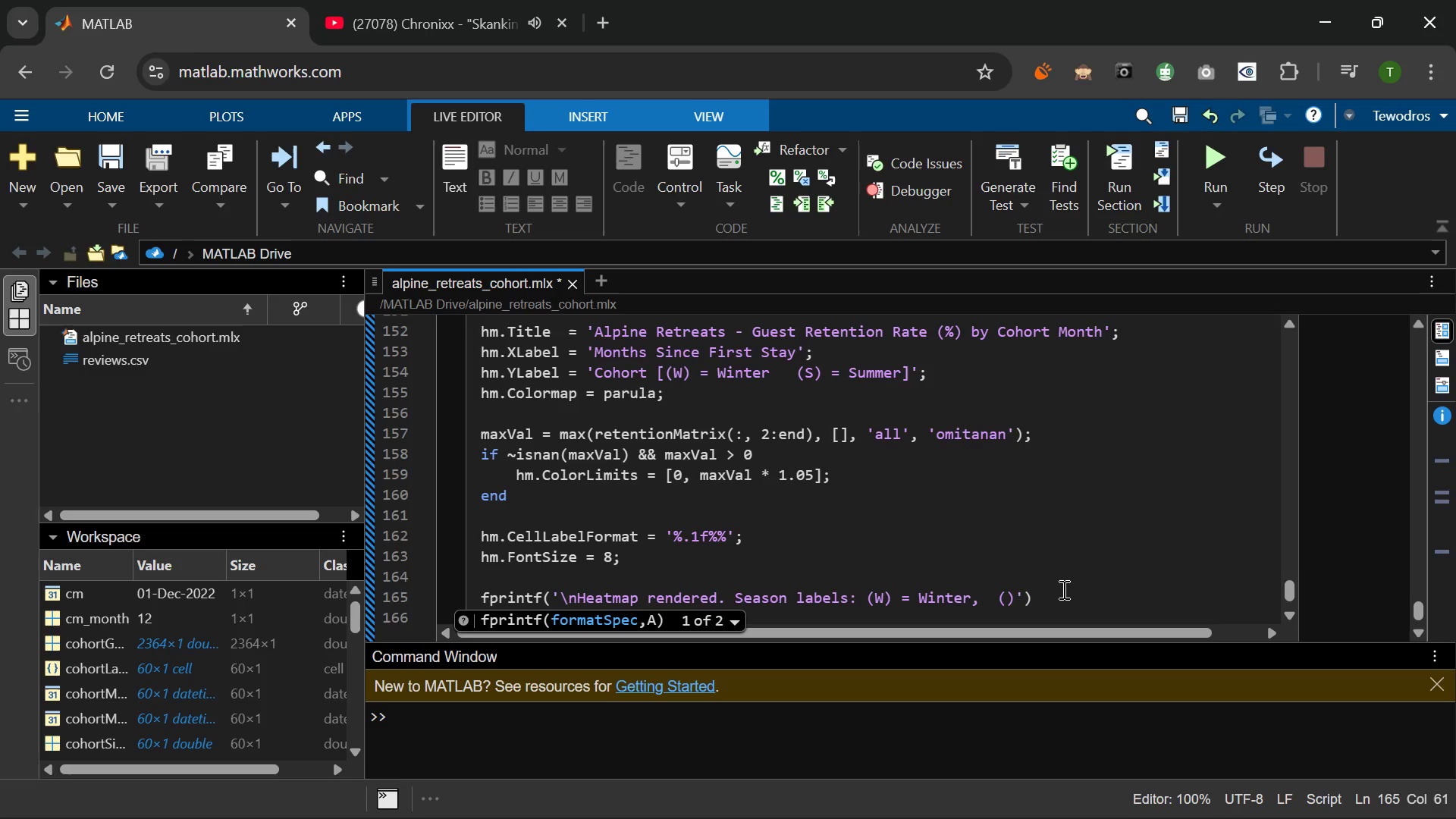 
key(Shift+S)
 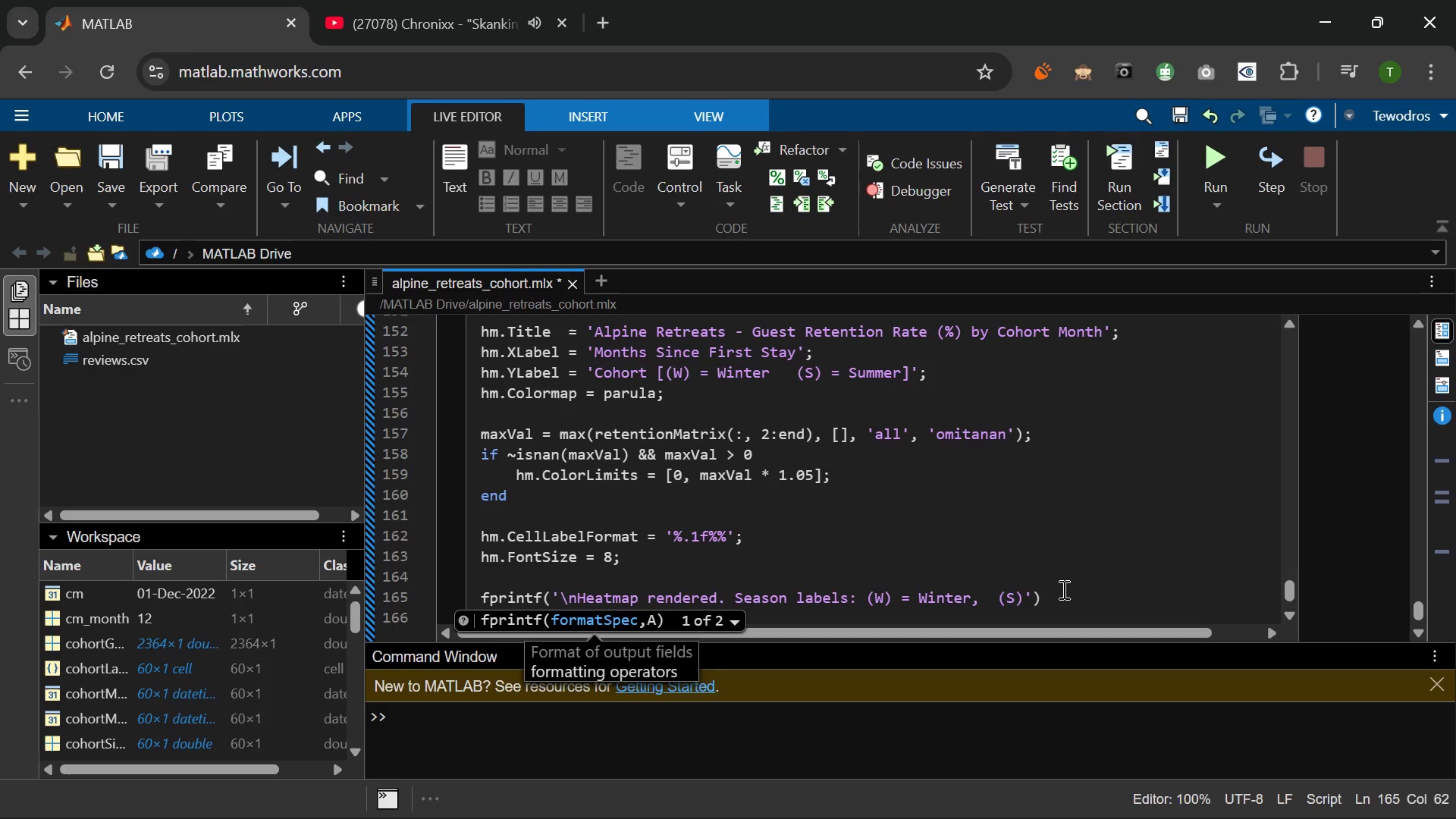 
key(ArrowRight)
 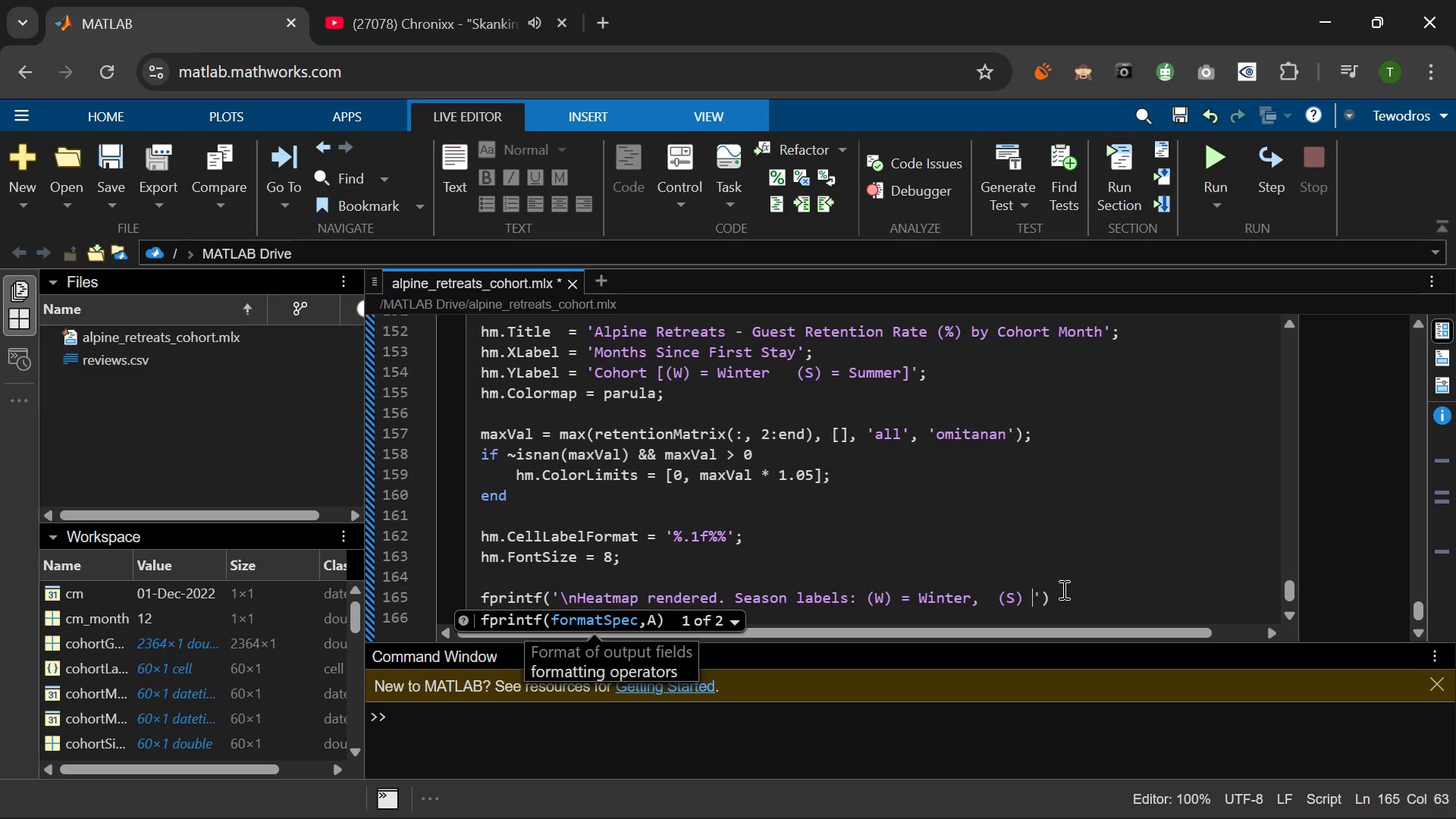 
type( = Summer.)
 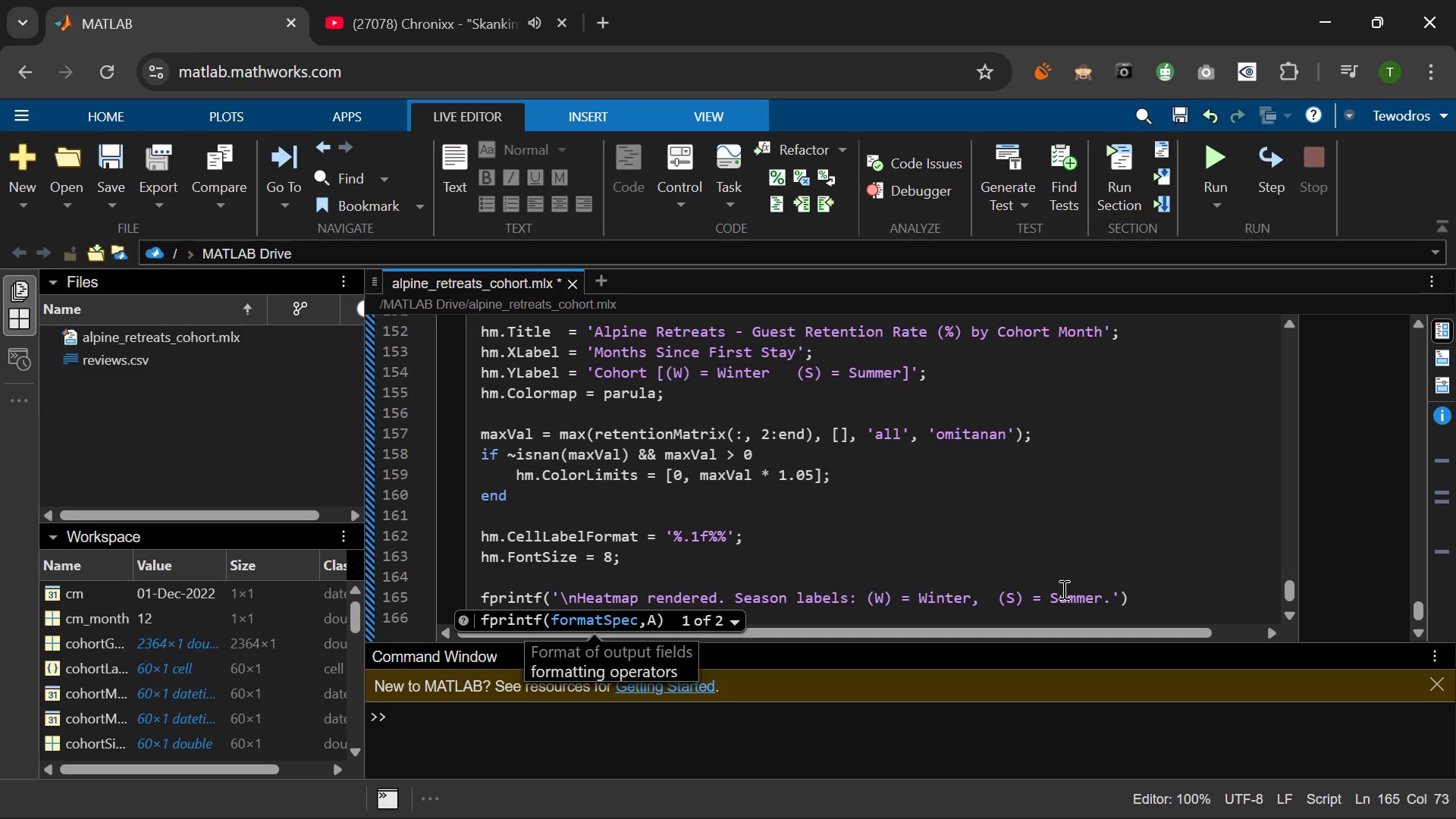 
wait(7.17)
 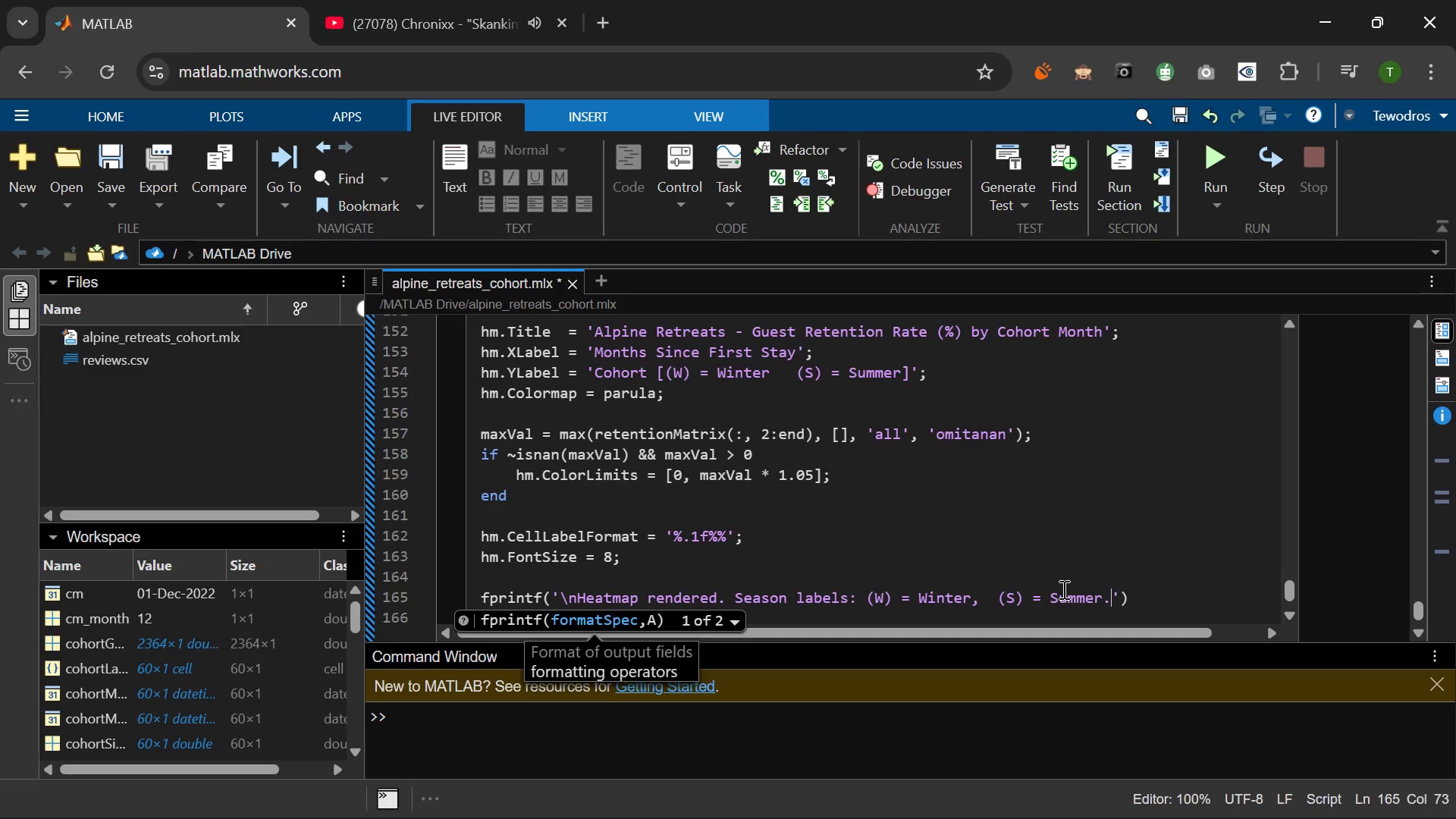 
key(Space)
 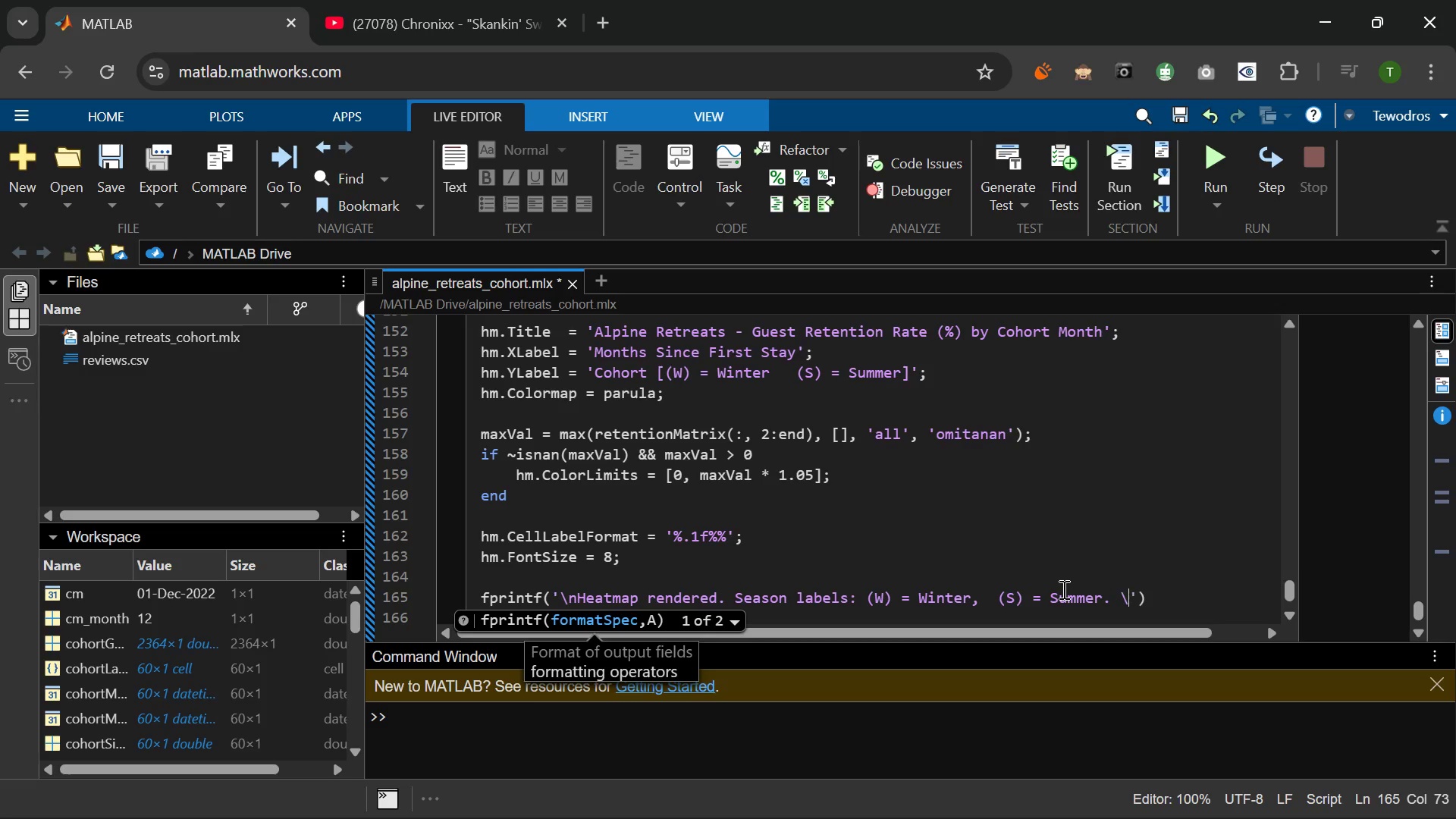 
key(Backslash)
 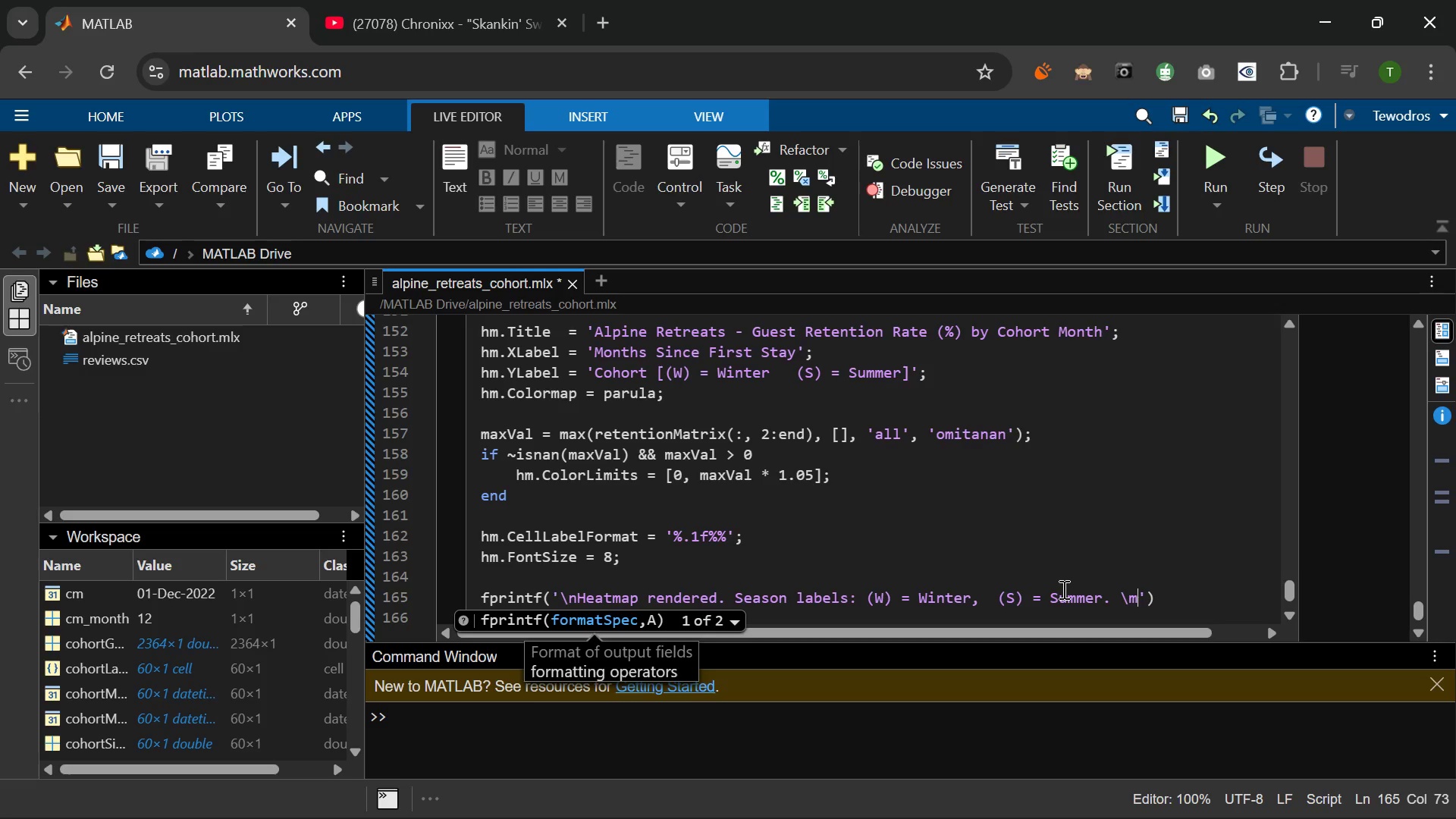 
key(M)
 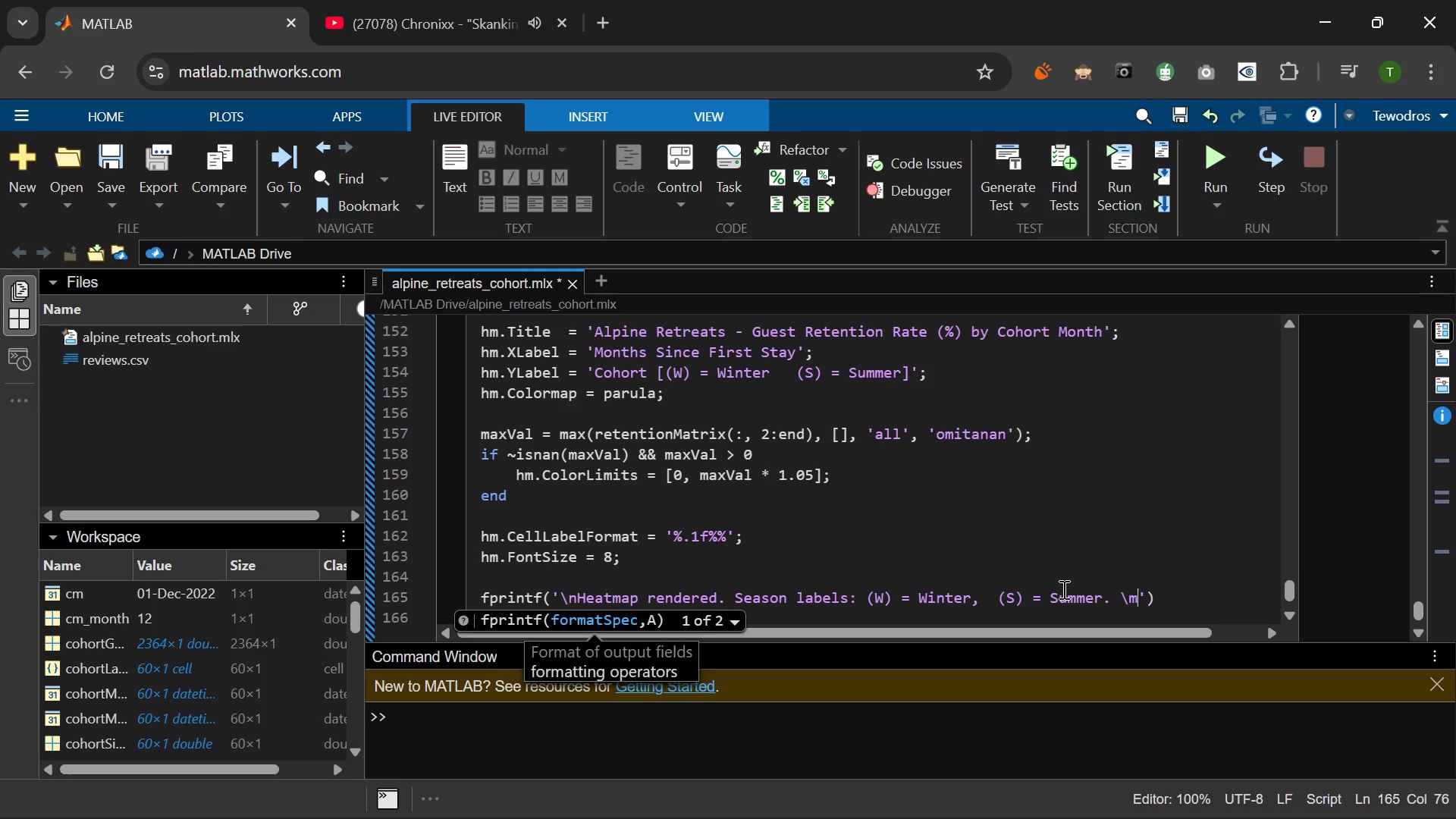 
key(Backspace)
 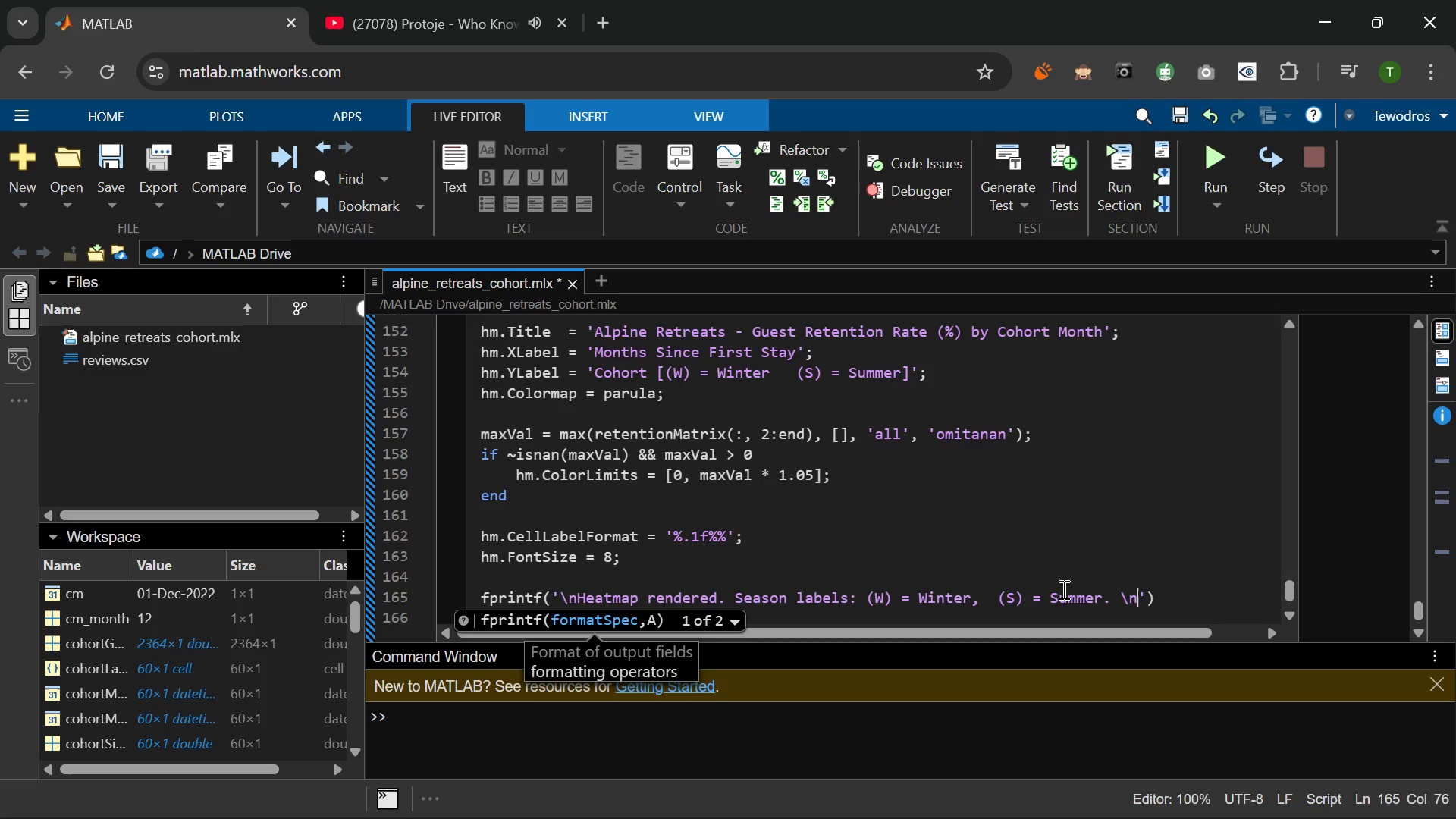 
key(N)
 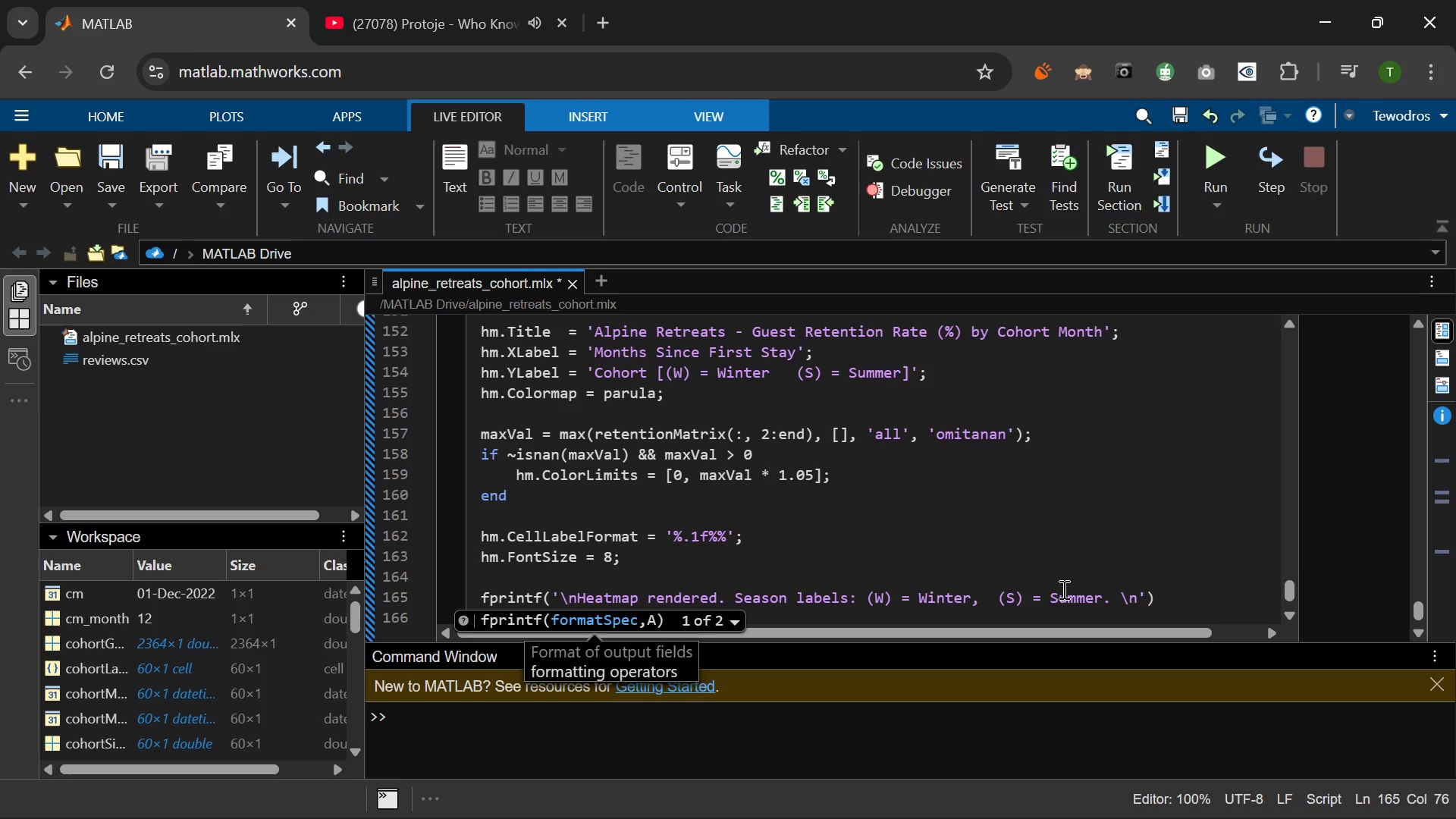 
key(ArrowRight)
 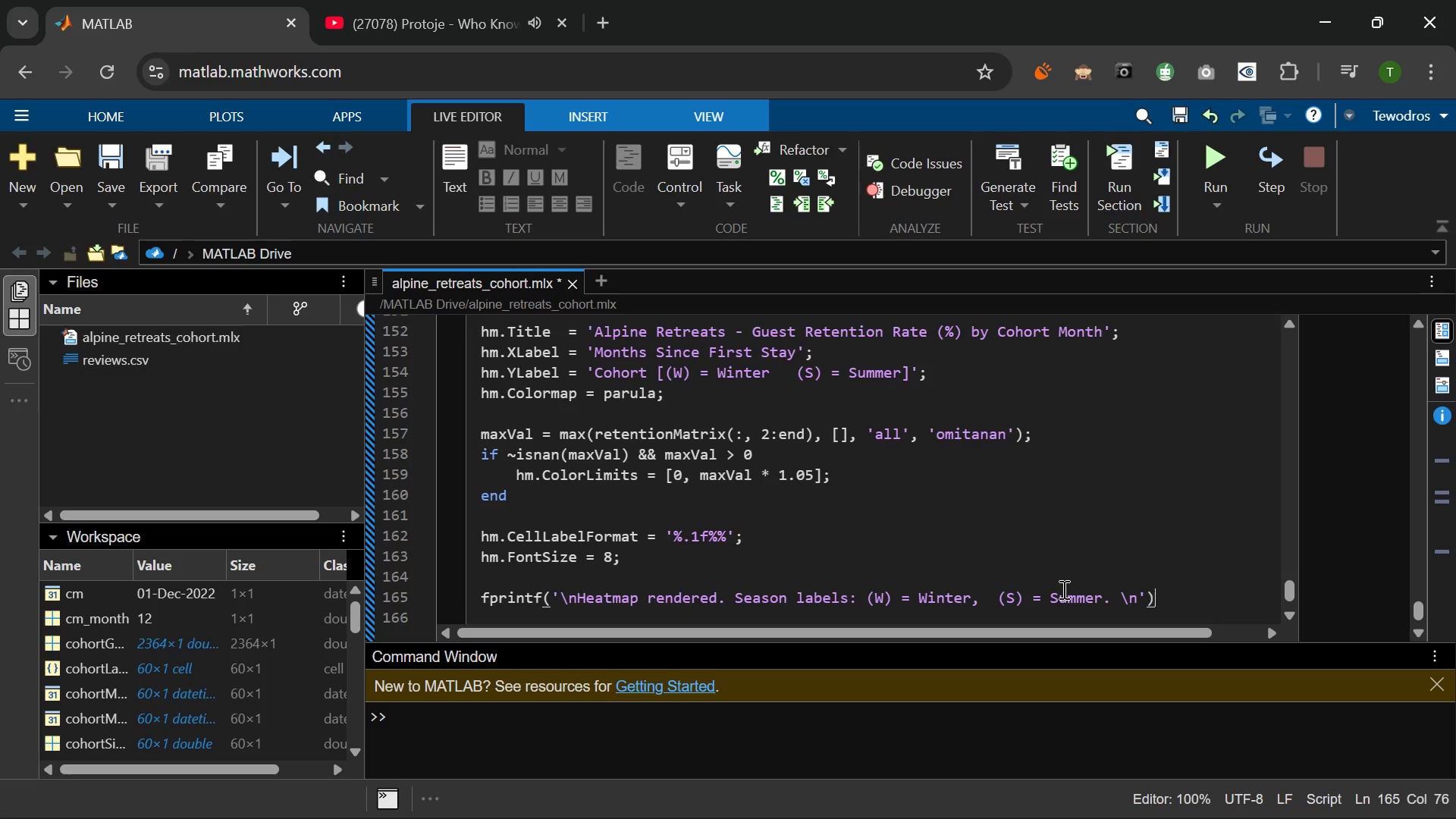 
key(ArrowRight)
 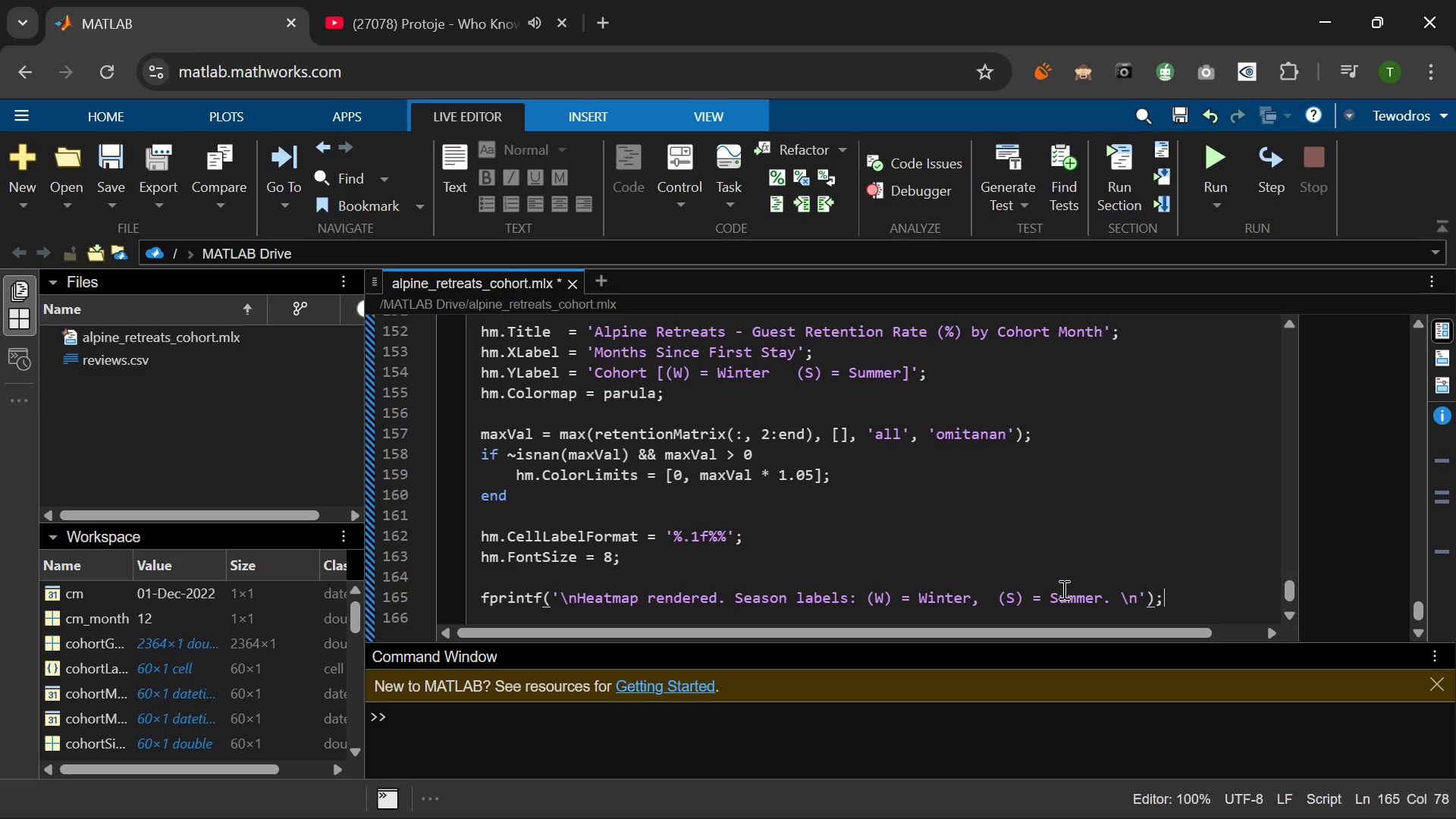 
key(Semicolon)
 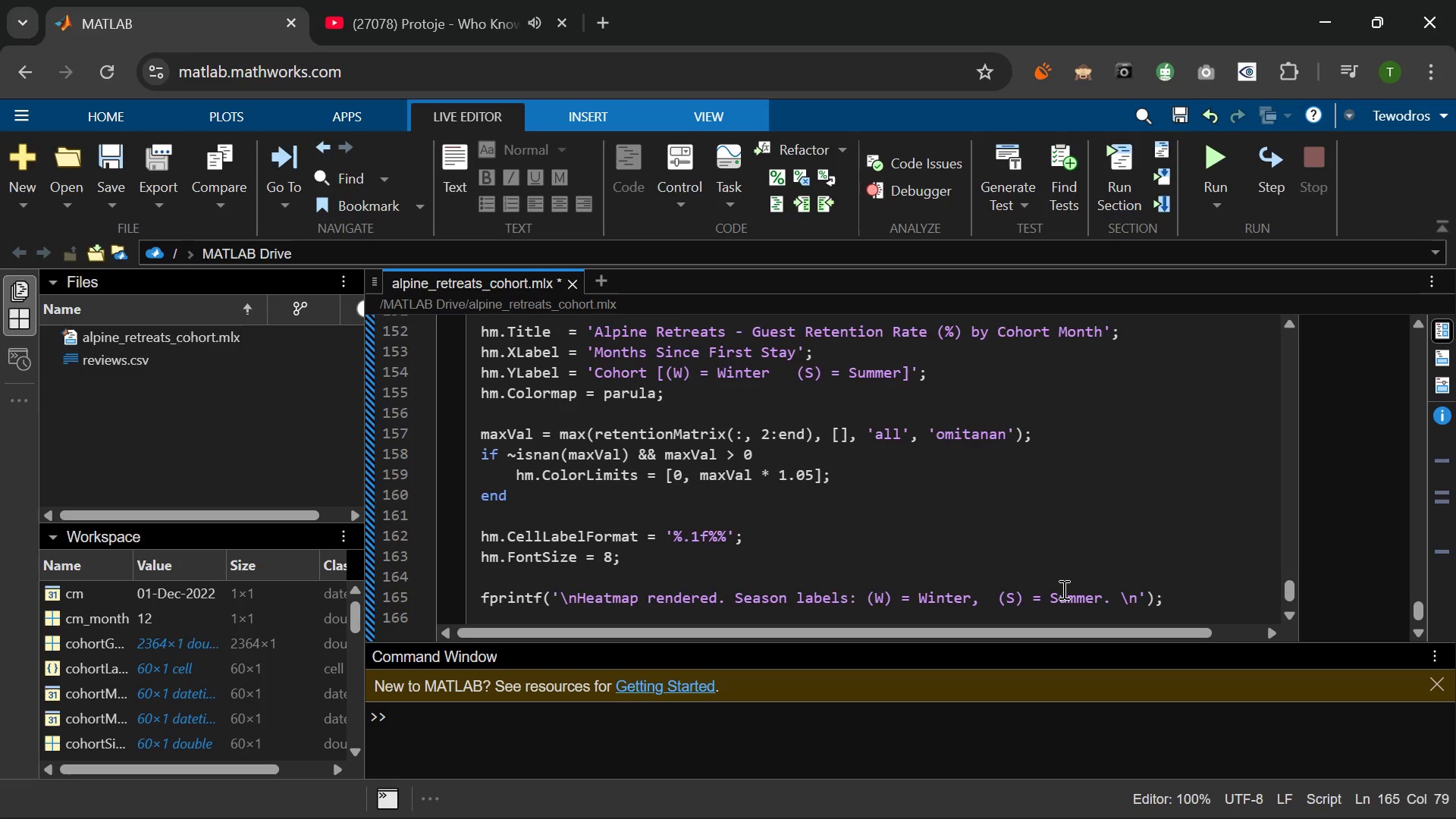 
key(Enter)
 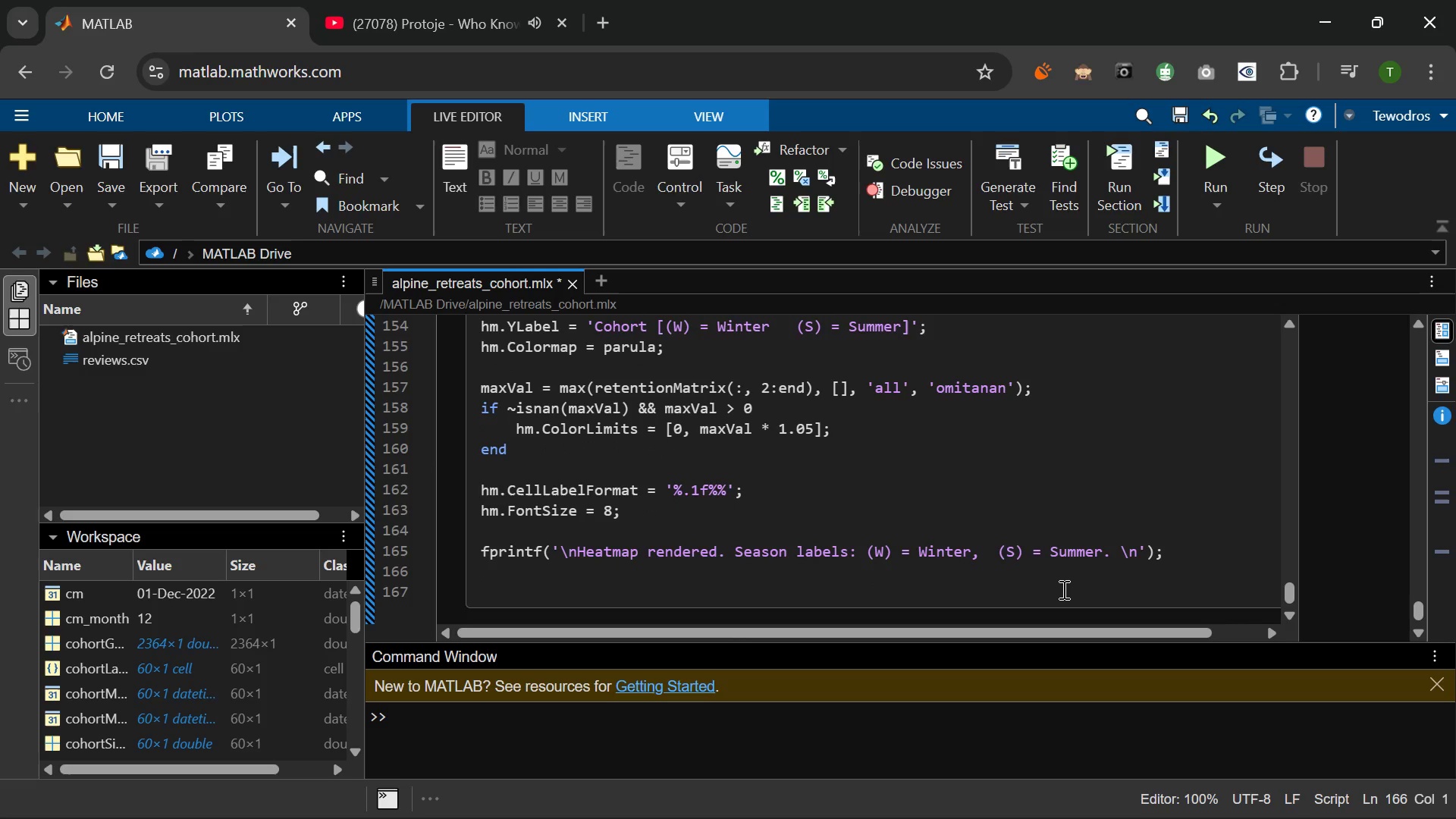 
wait(5.52)
 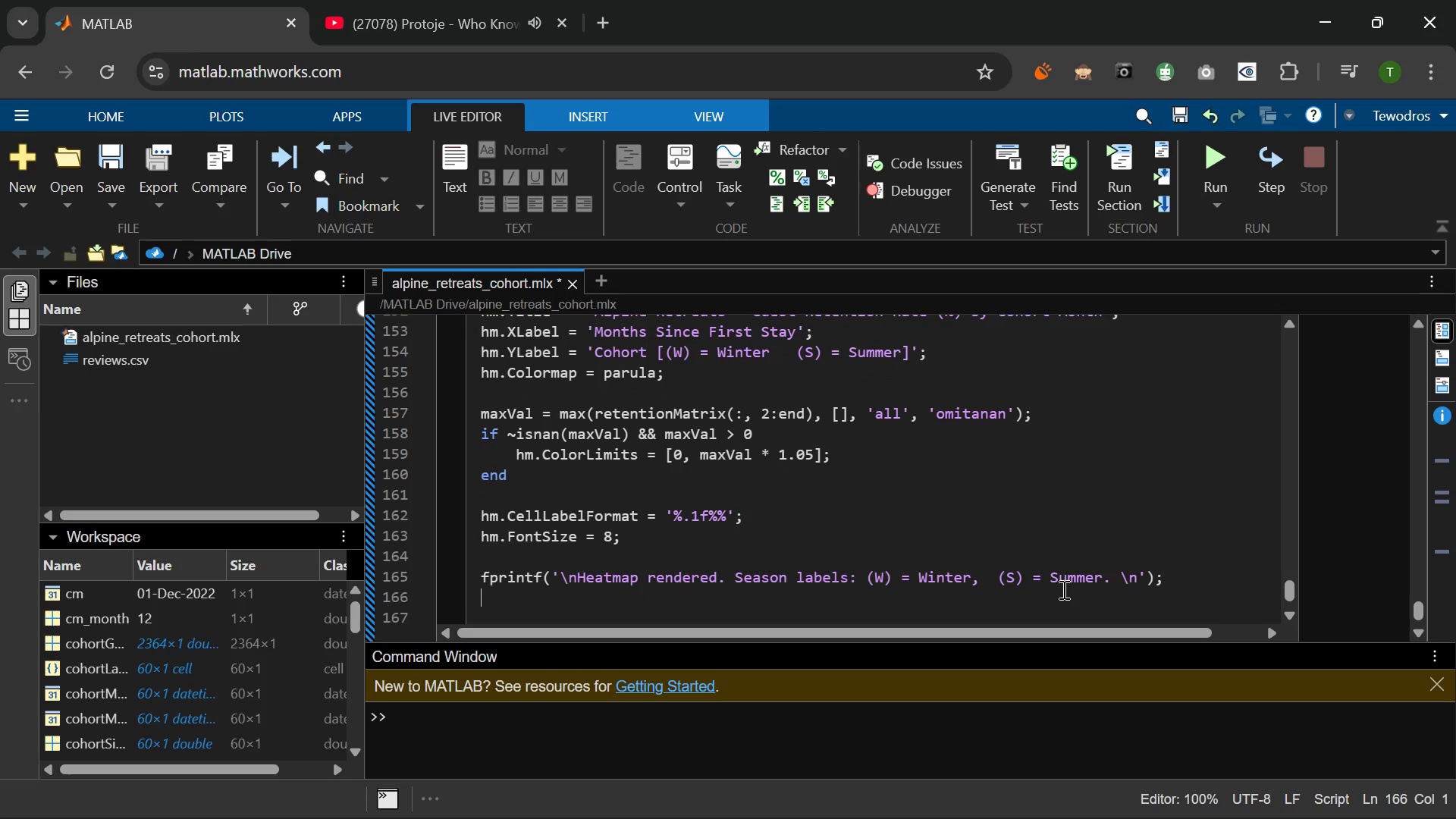 
key(Enter)
 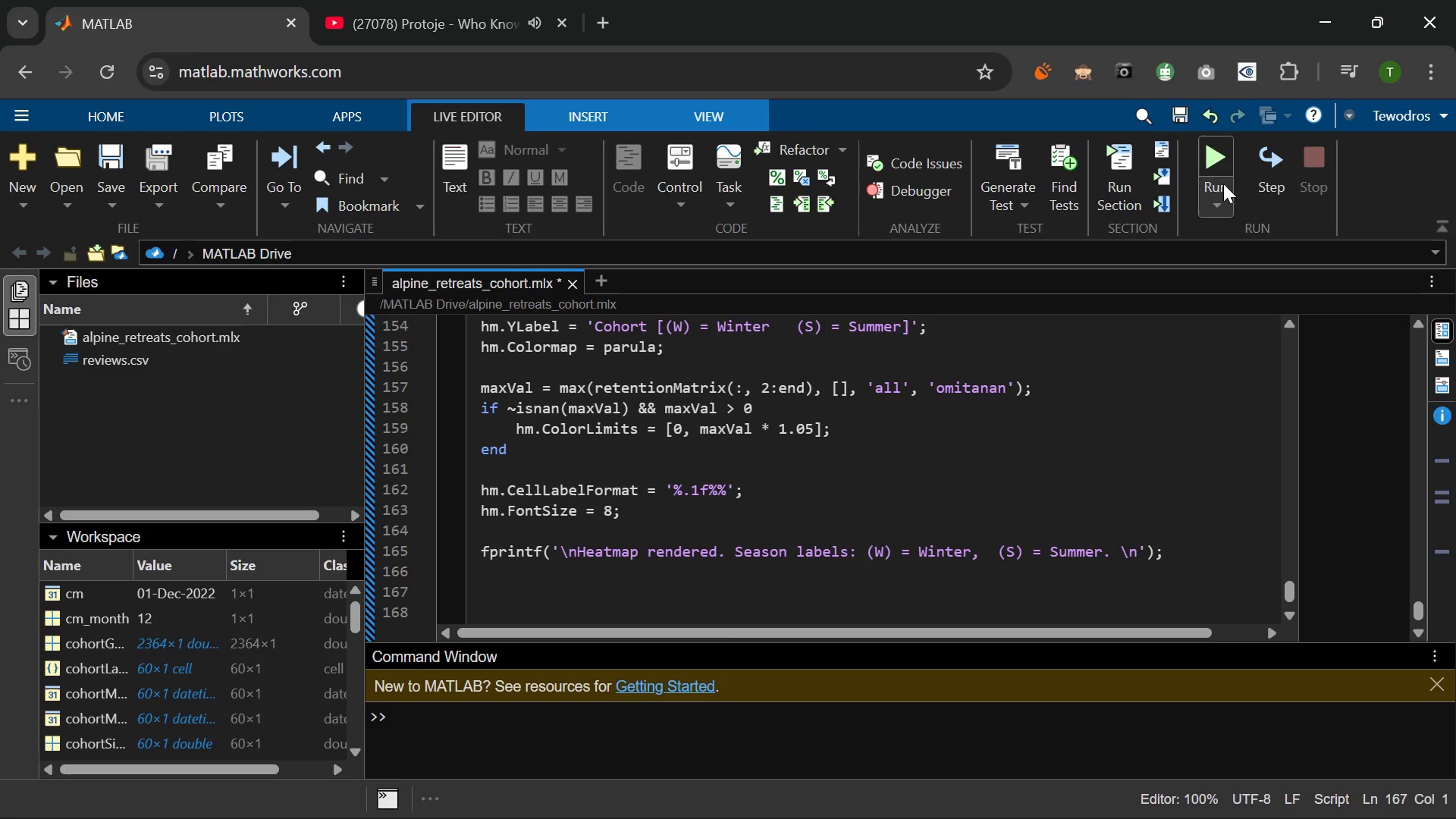 
left_click([1213, 157])
 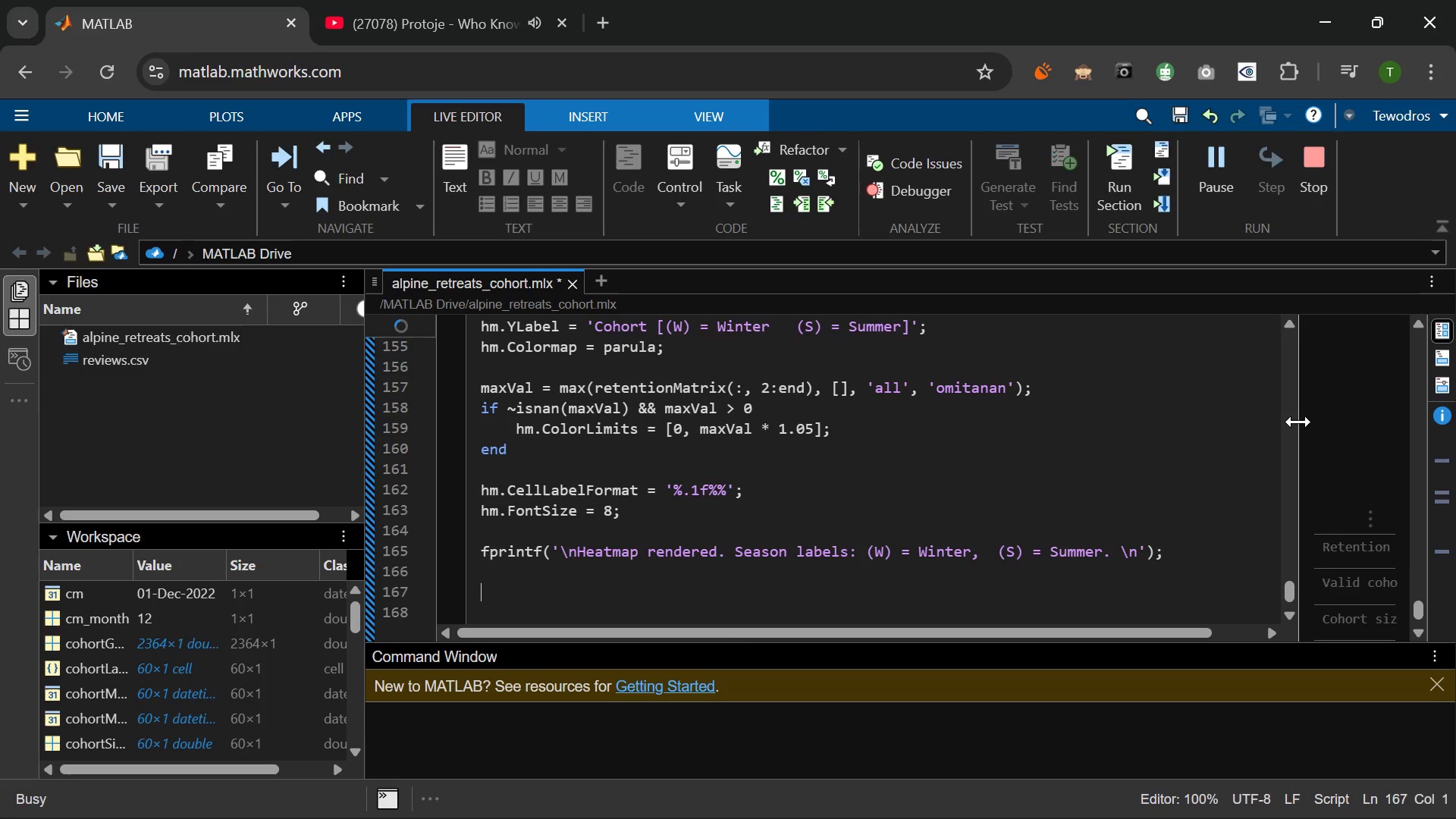 
left_click_drag(start_coordinate=[1298, 422], to_coordinate=[1102, 409])
 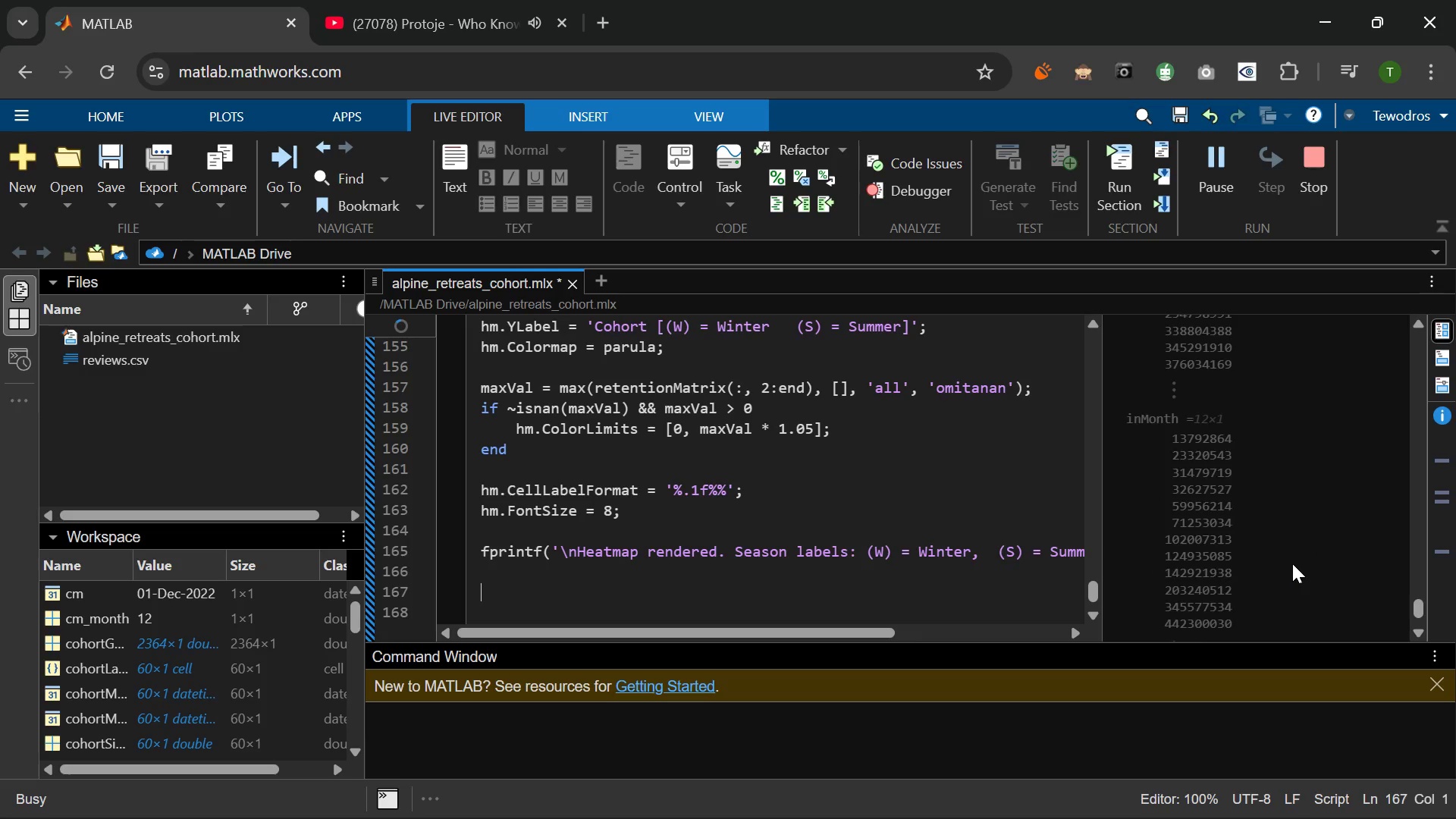 
wait(9.3)
 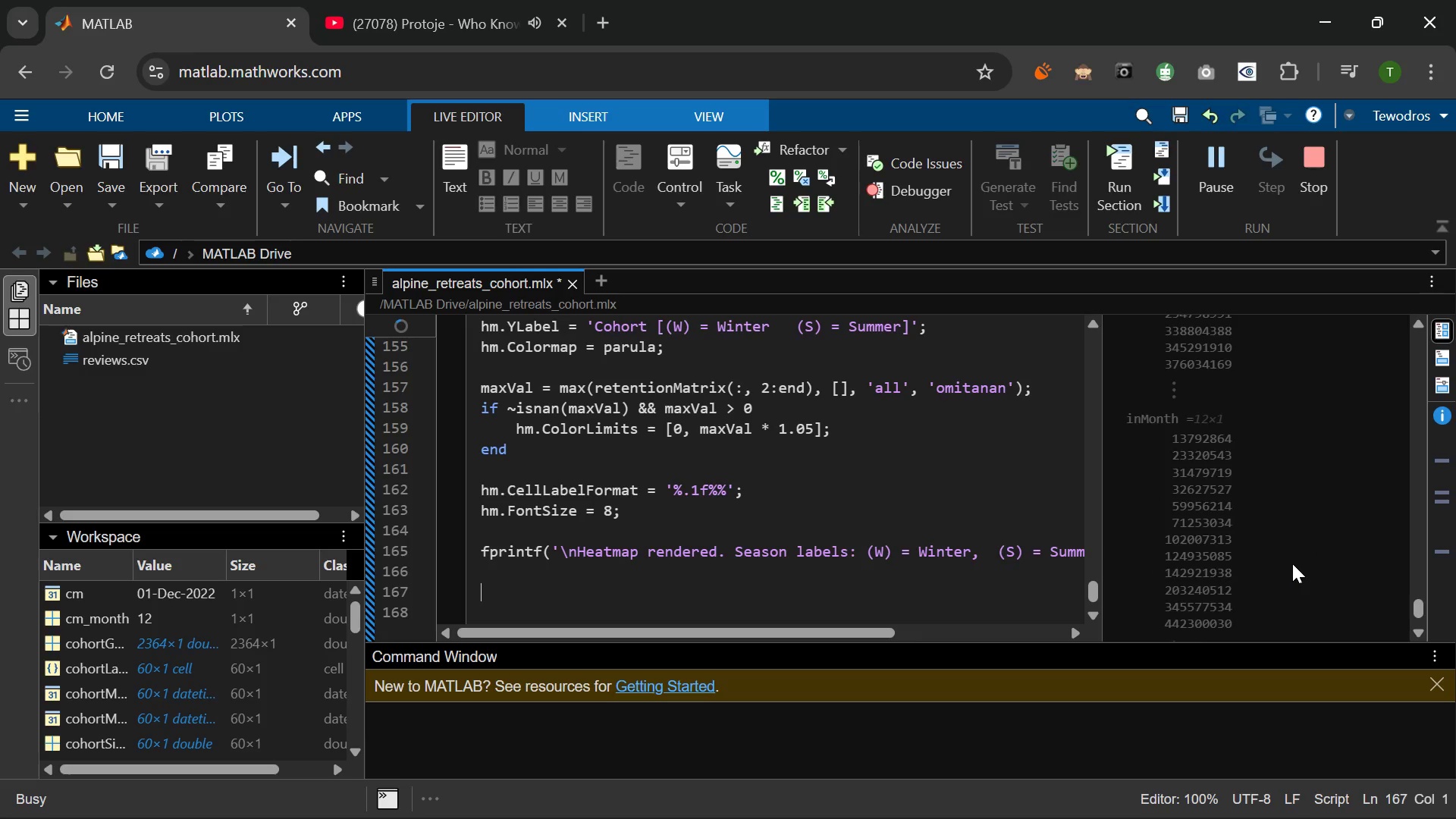 
key(PlayPause)
 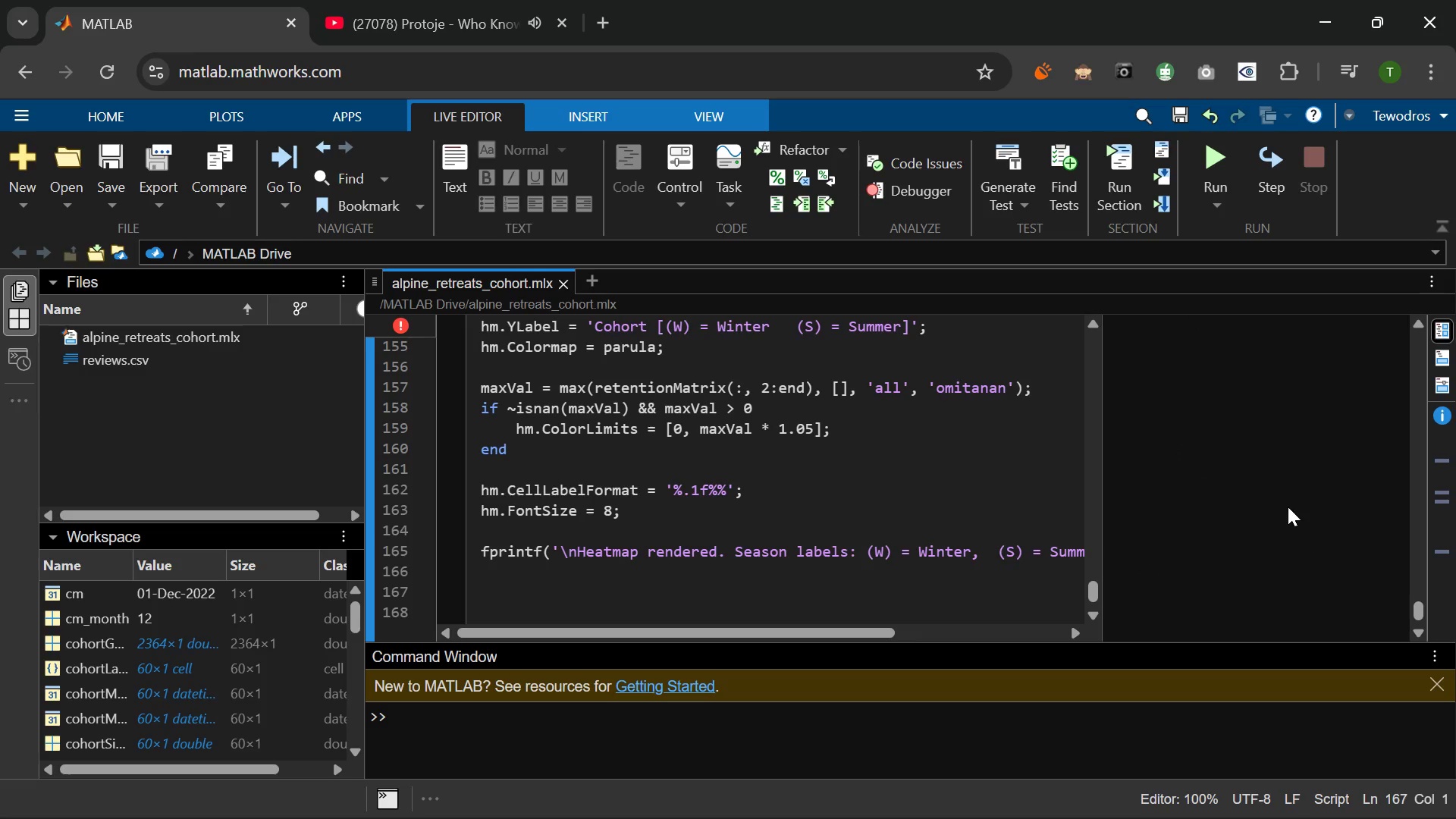 
key(PlayPause)
 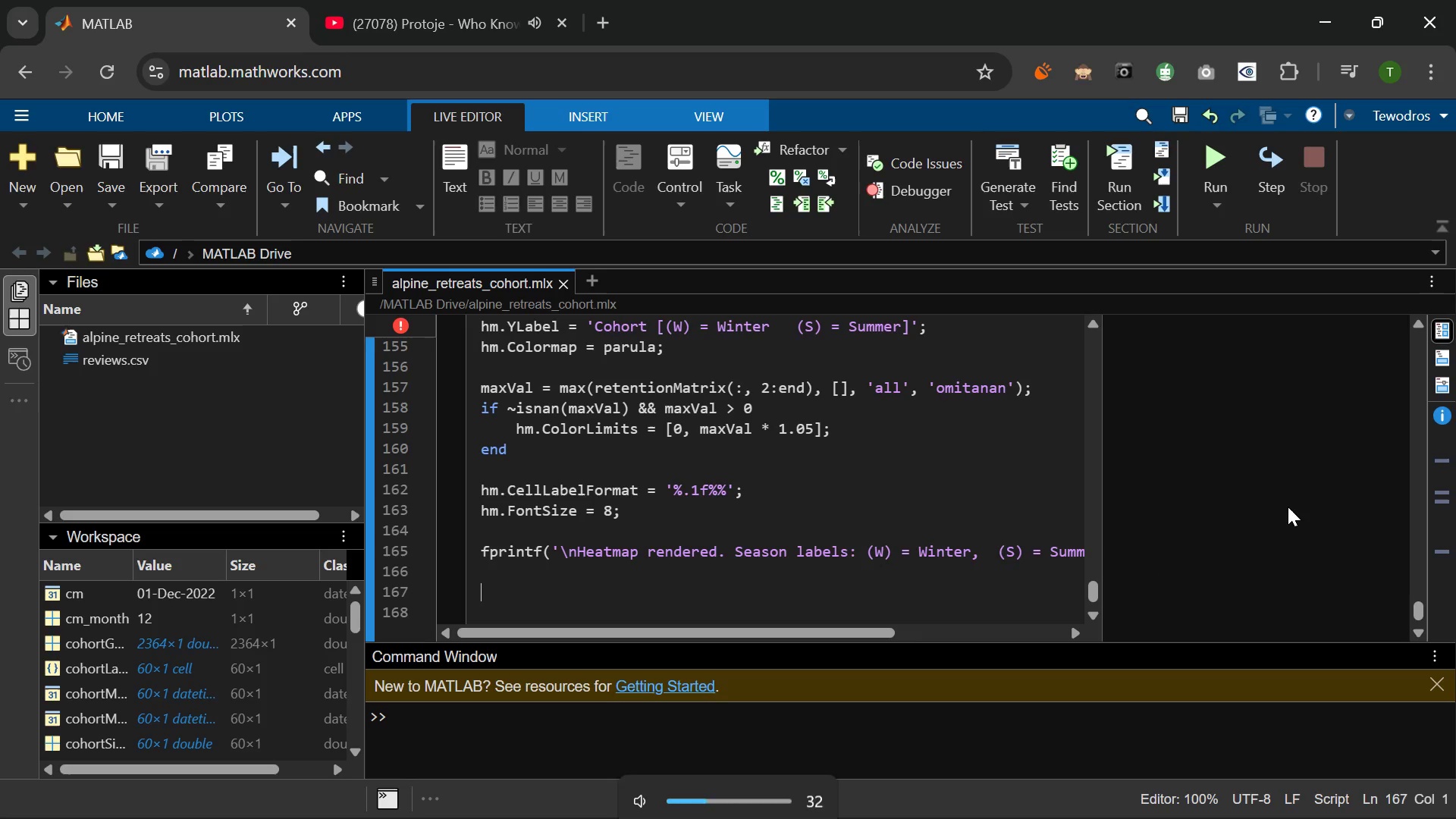 
key(VolumeDown)
 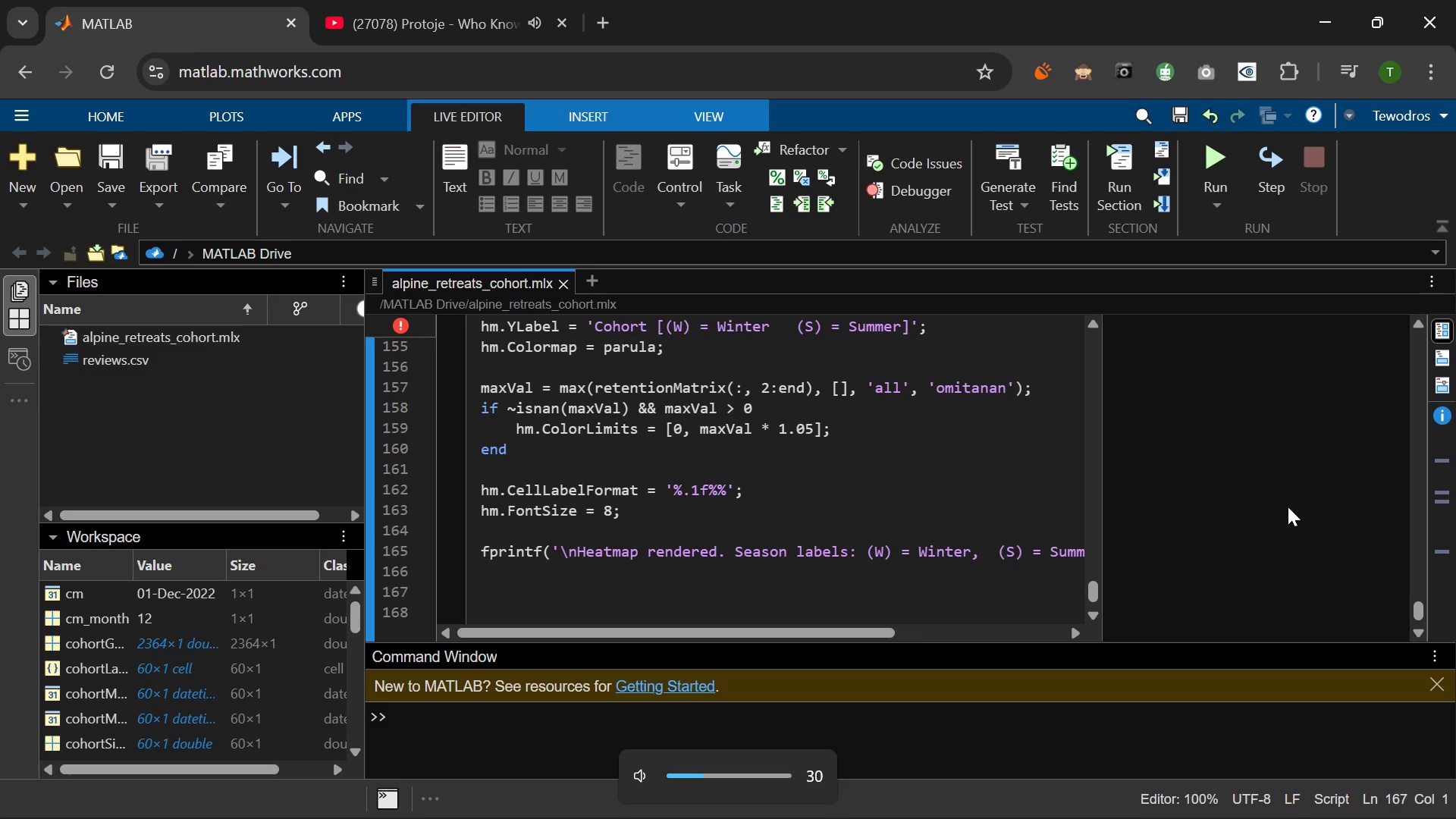 
key(VolumeDown)
 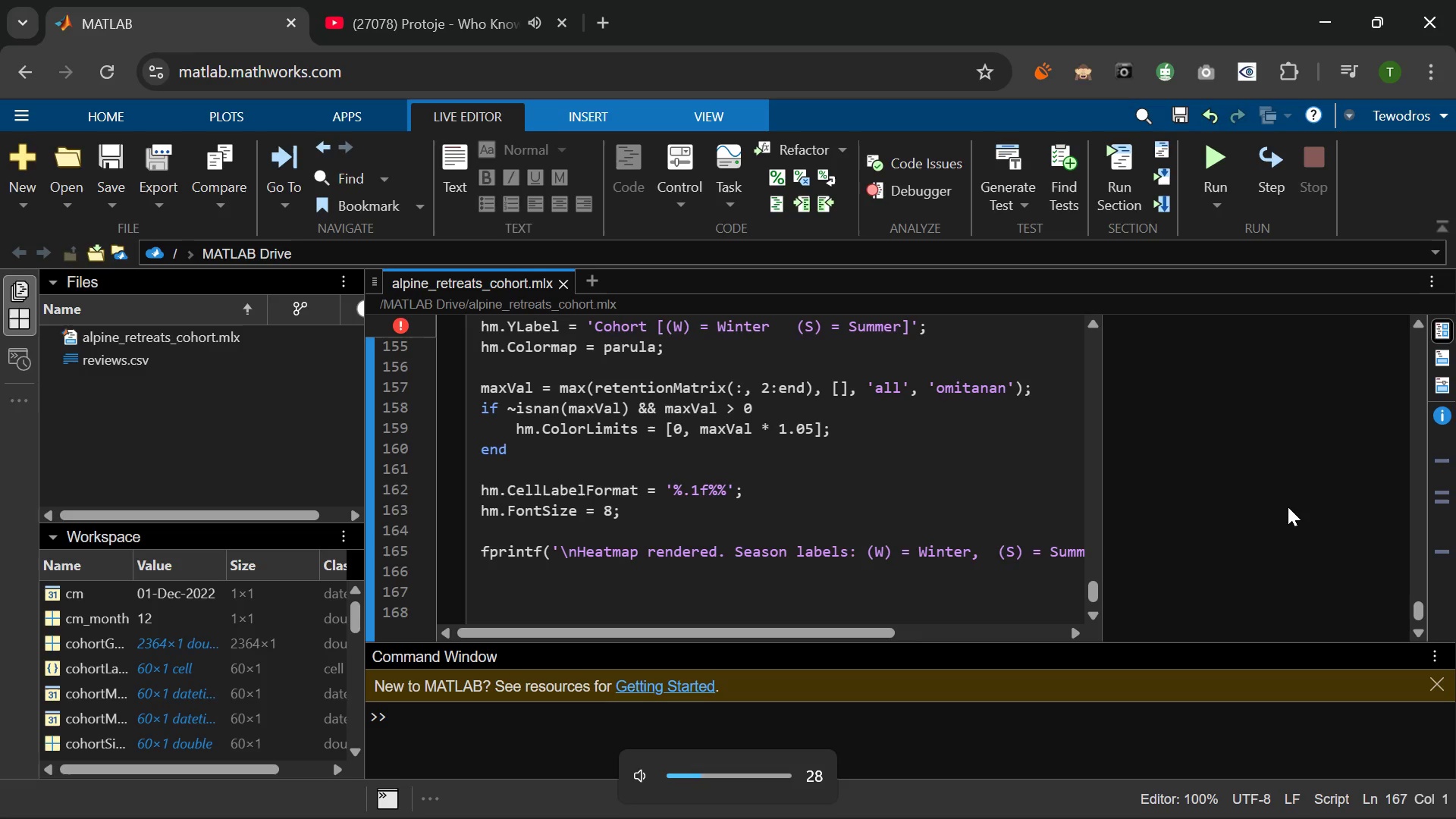 
key(VolumeDown)
 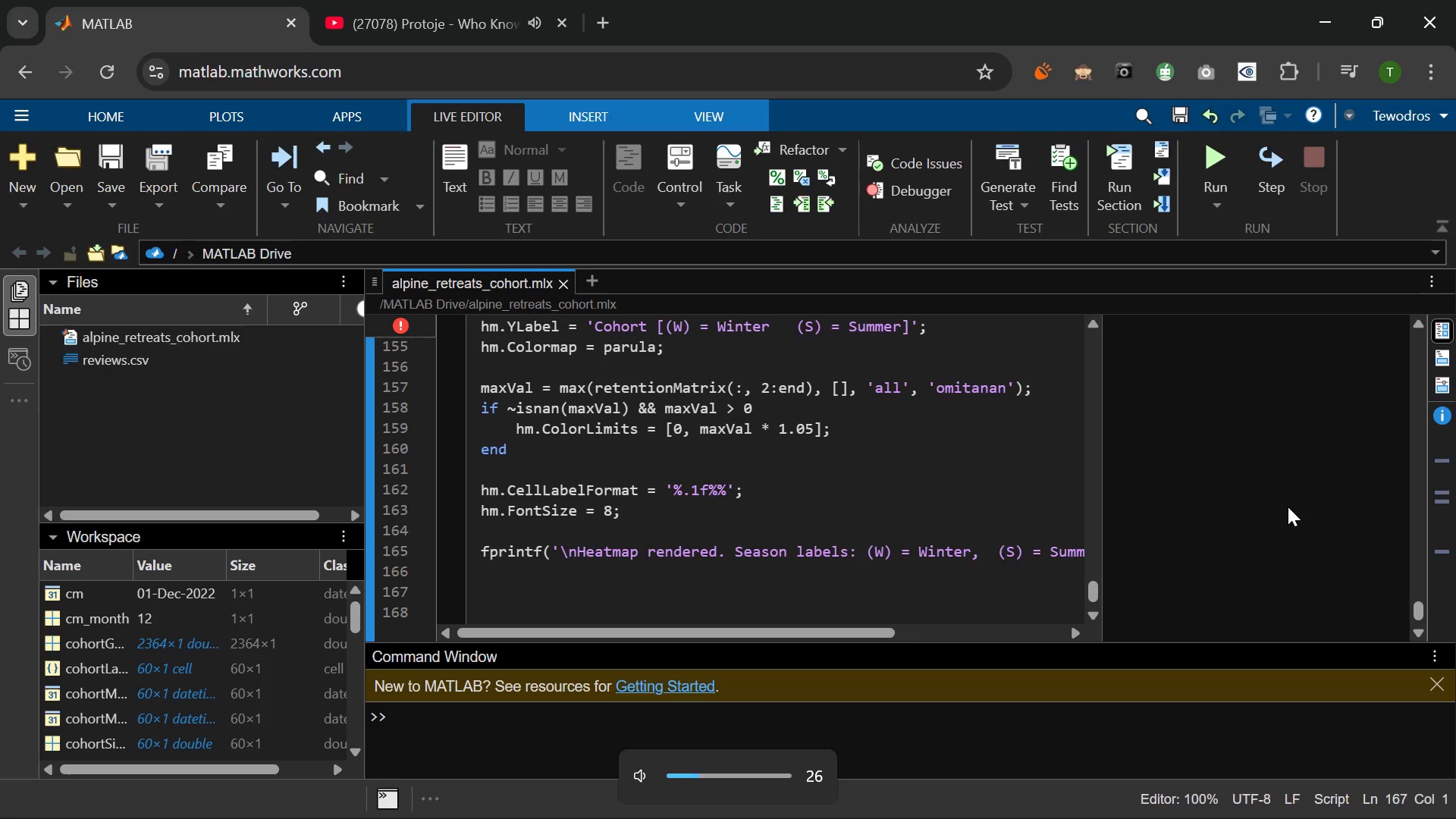 
key(VolumeDown)
 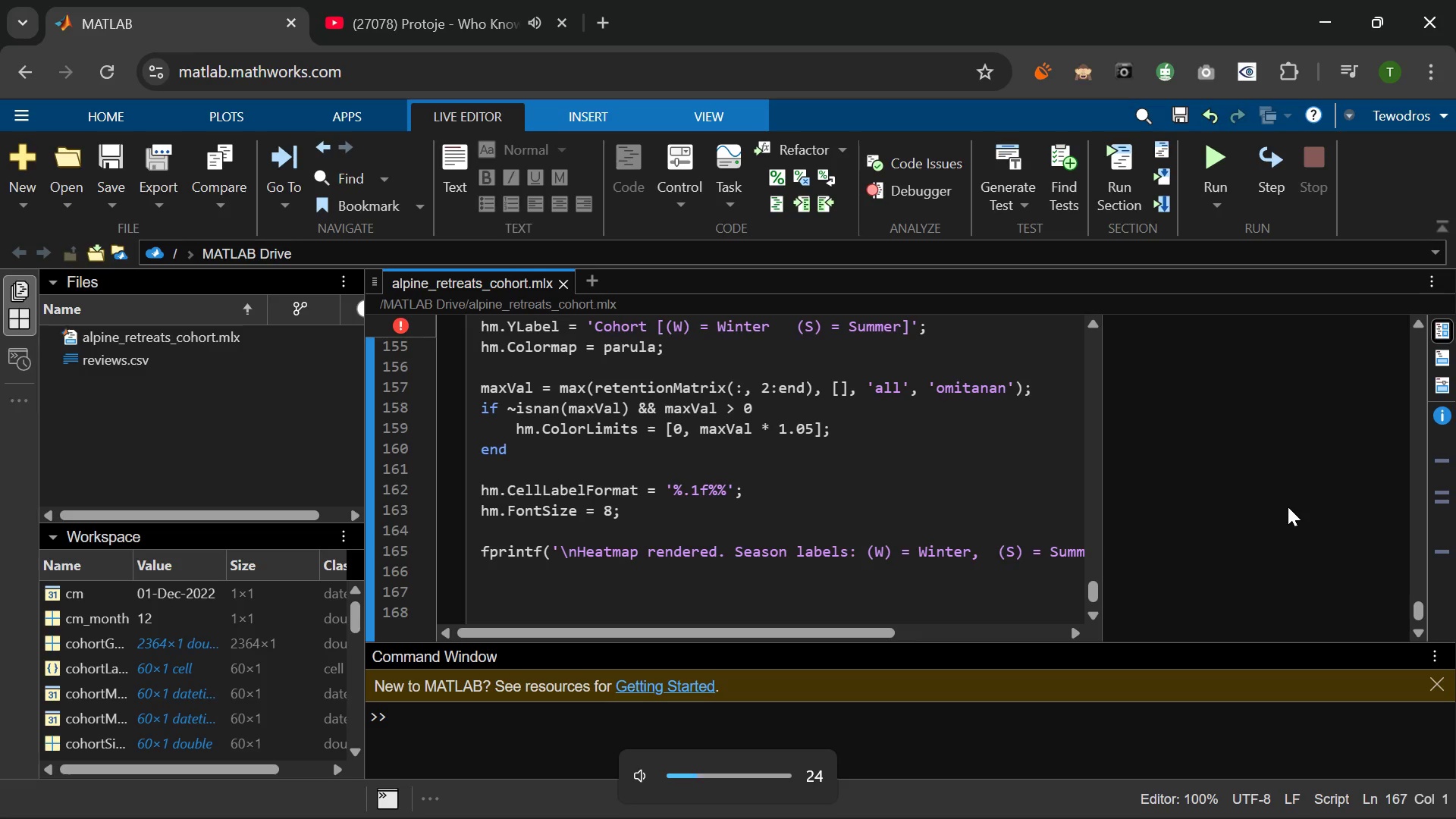 
key(VolumeDown)
 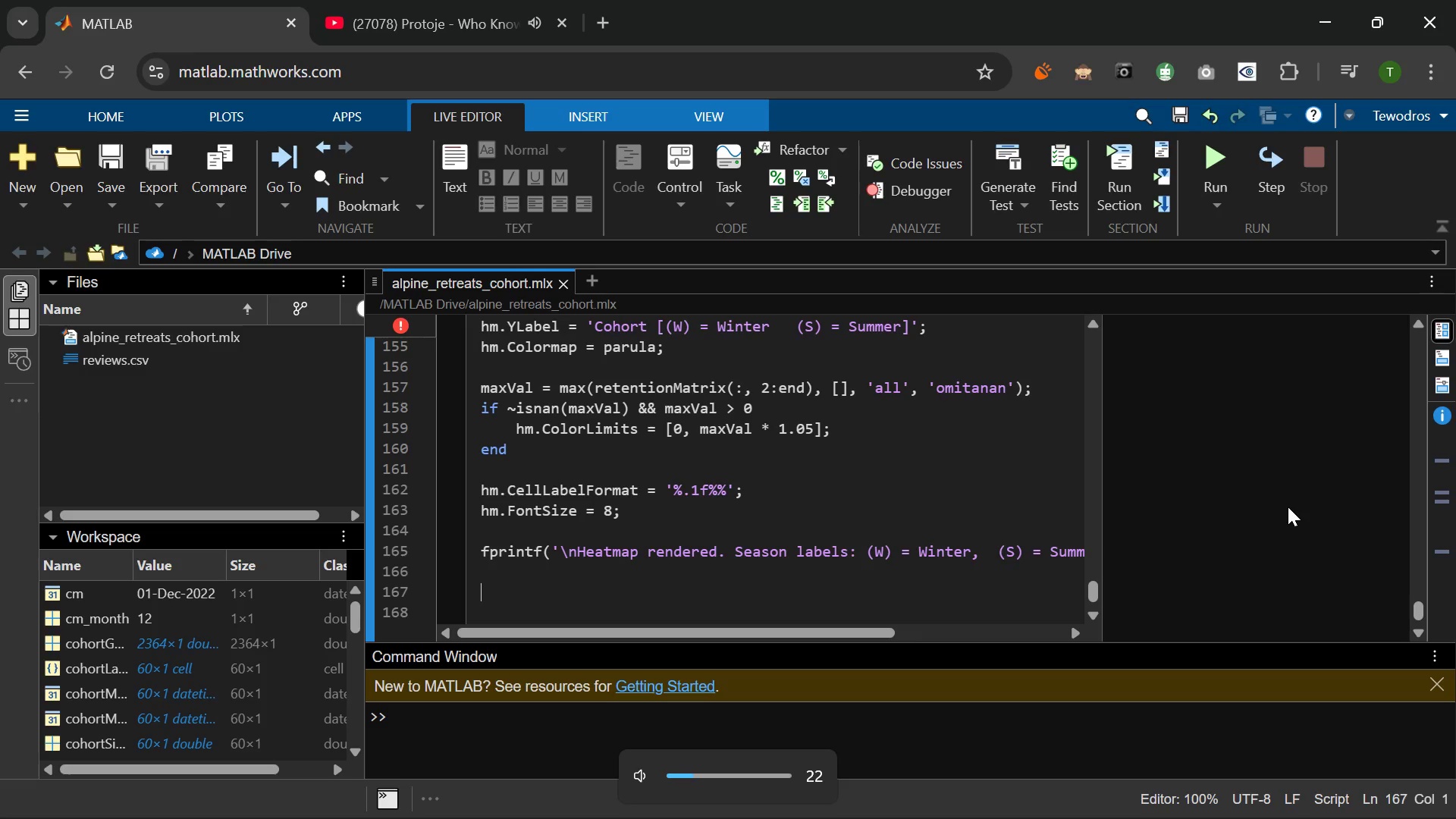 
key(VolumeDown)
 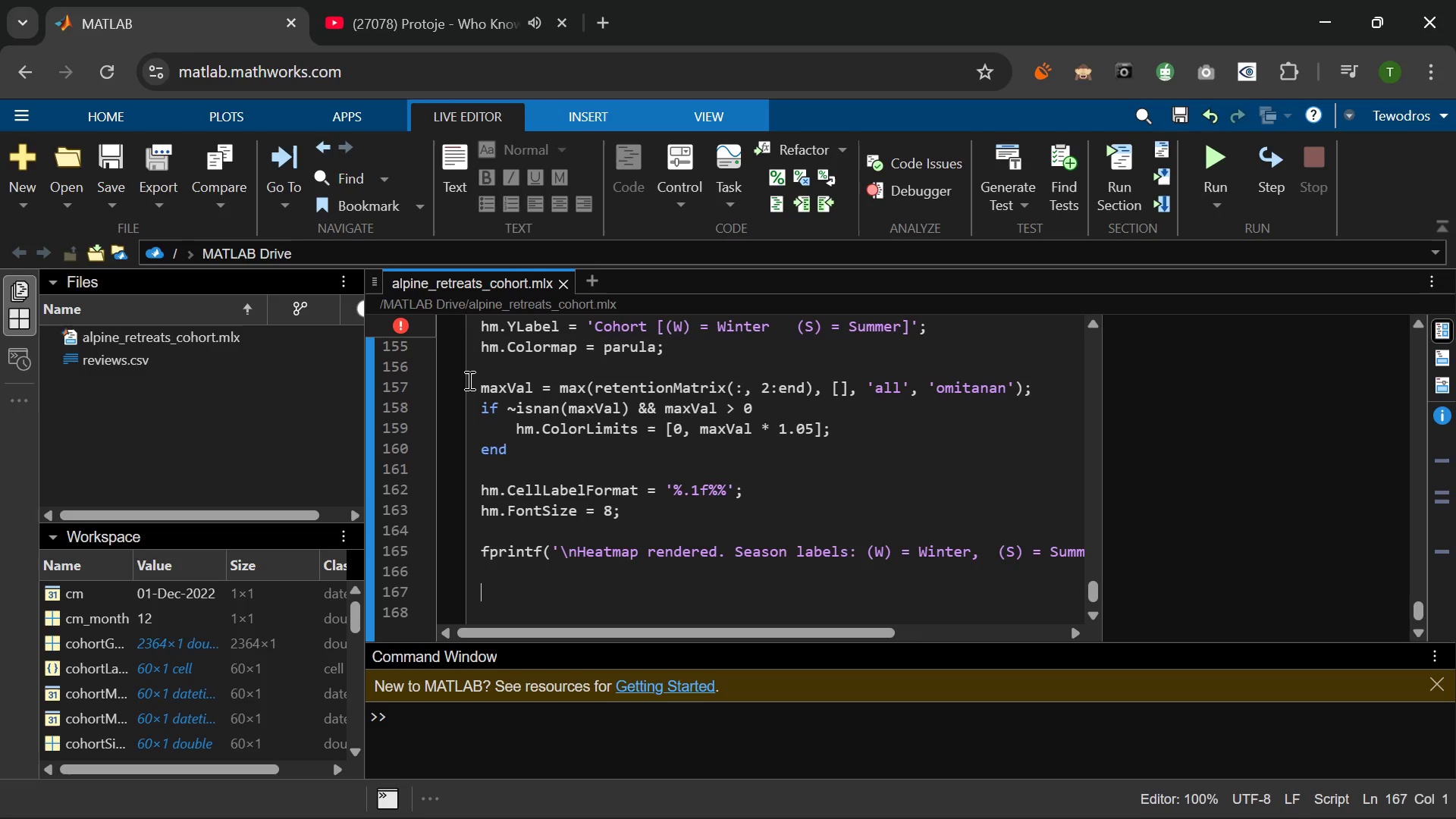 
wait(5.94)
 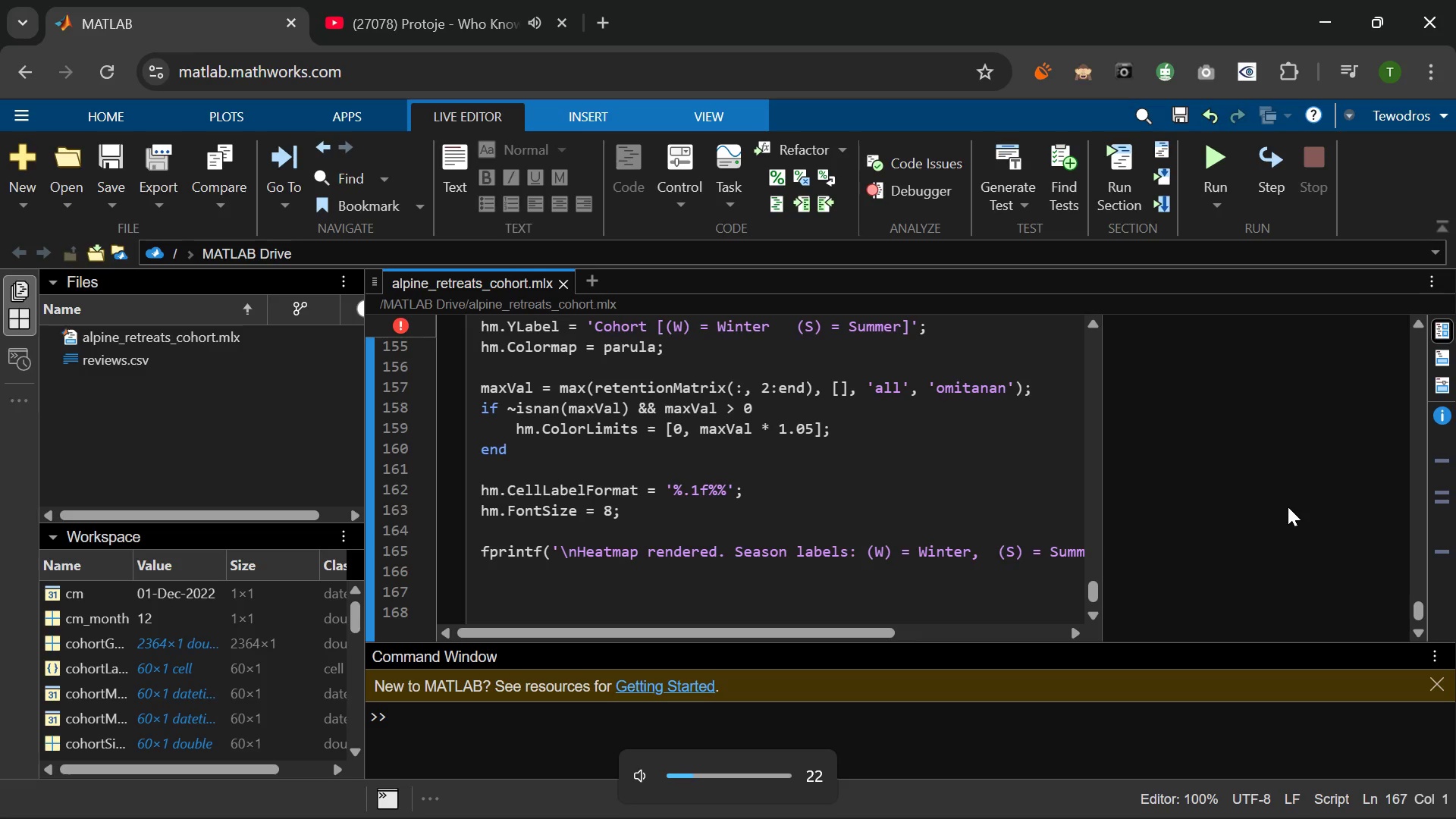 
left_click([397, 324])
 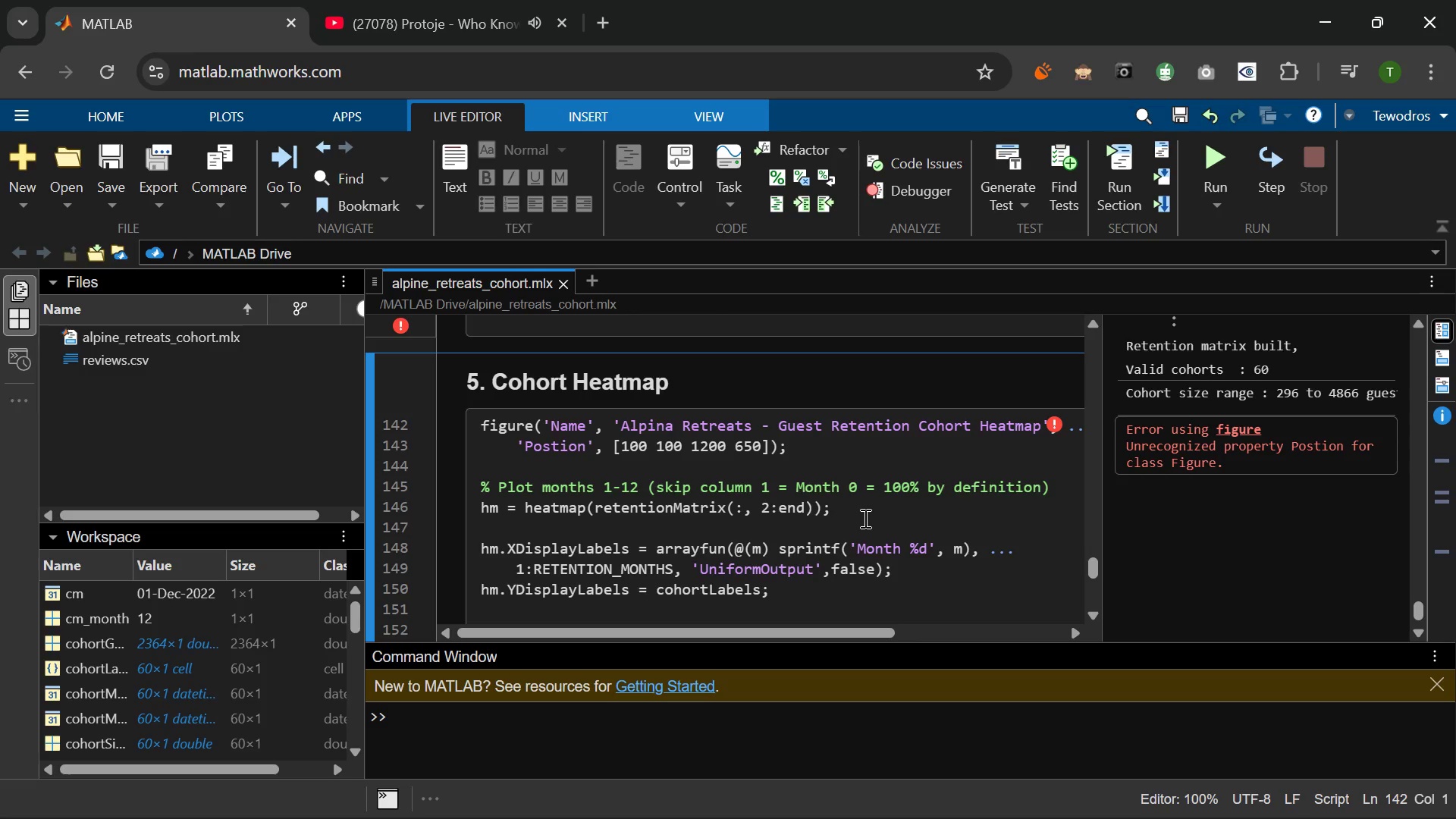 
wait(25.25)
 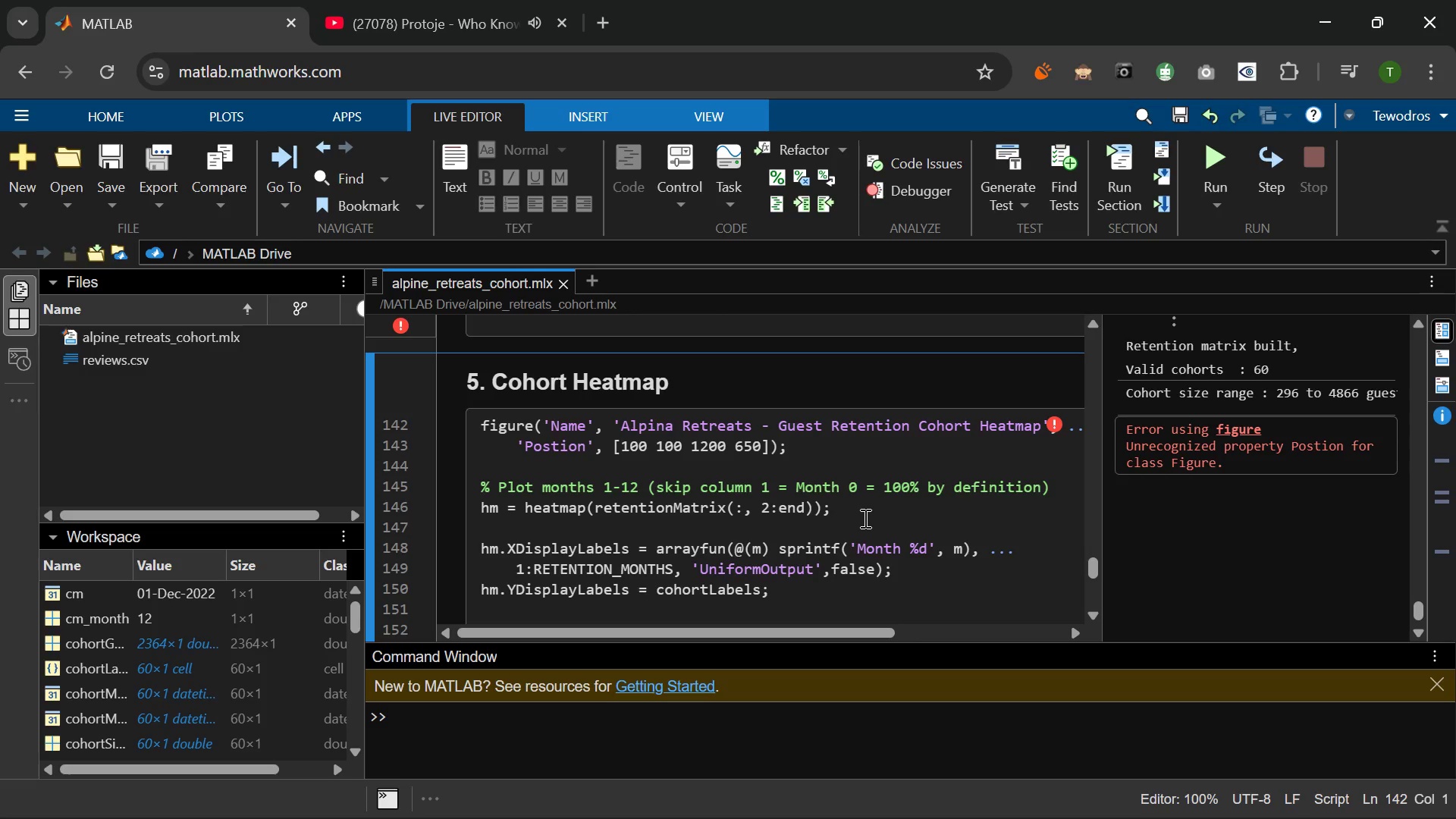 
left_click([723, 586])
 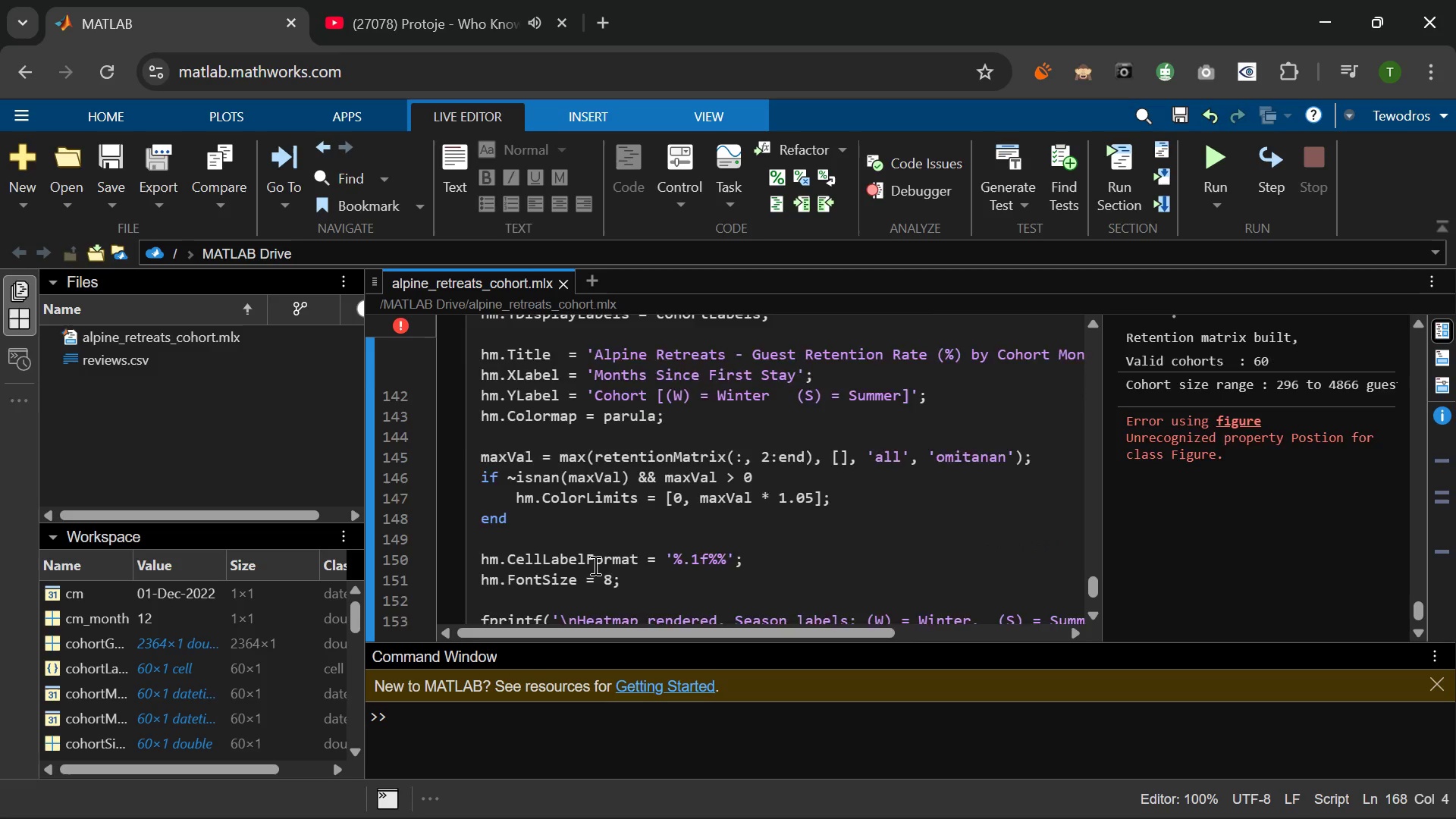 
wait(16.44)
 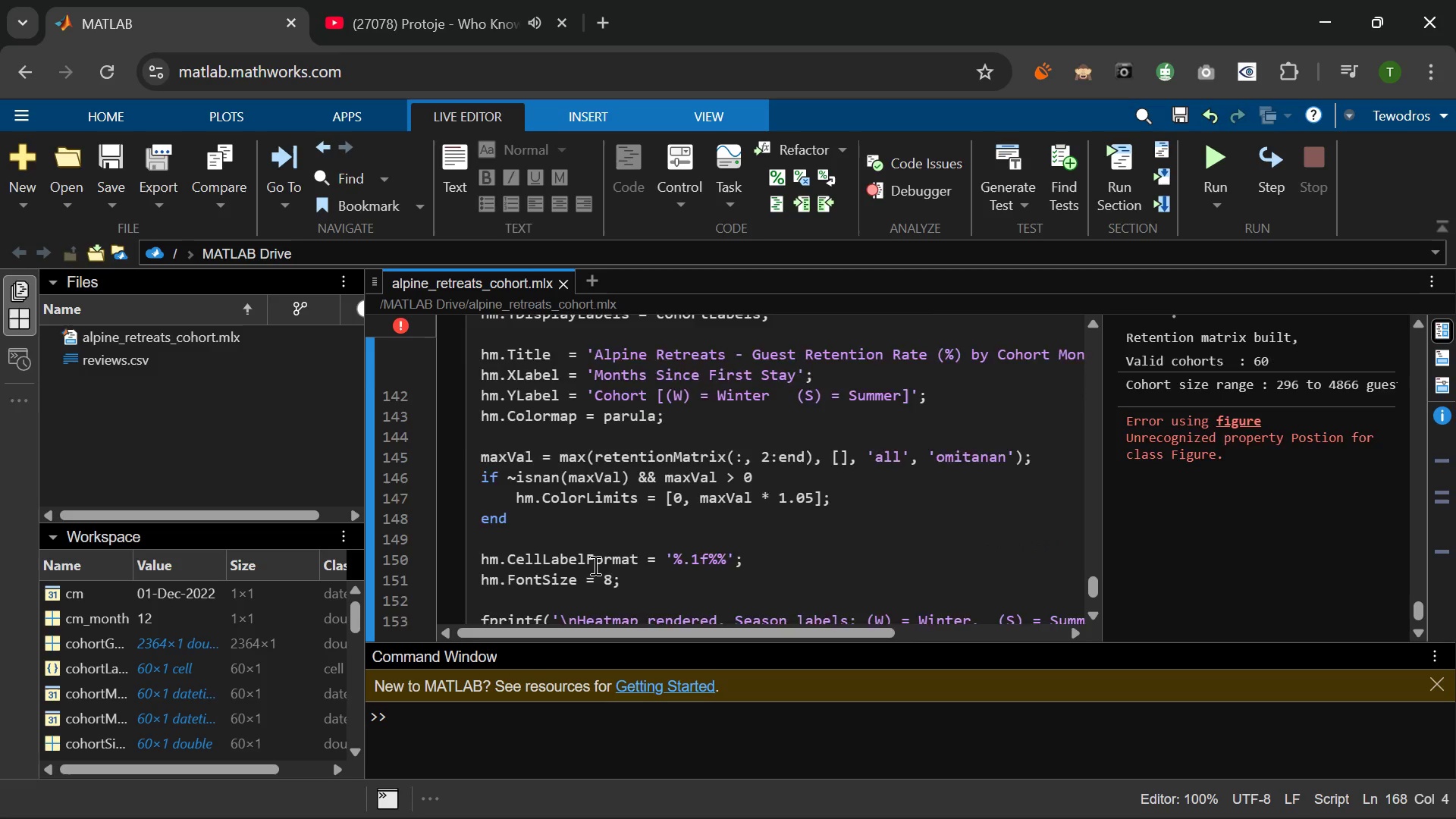 
key(Backspace)
 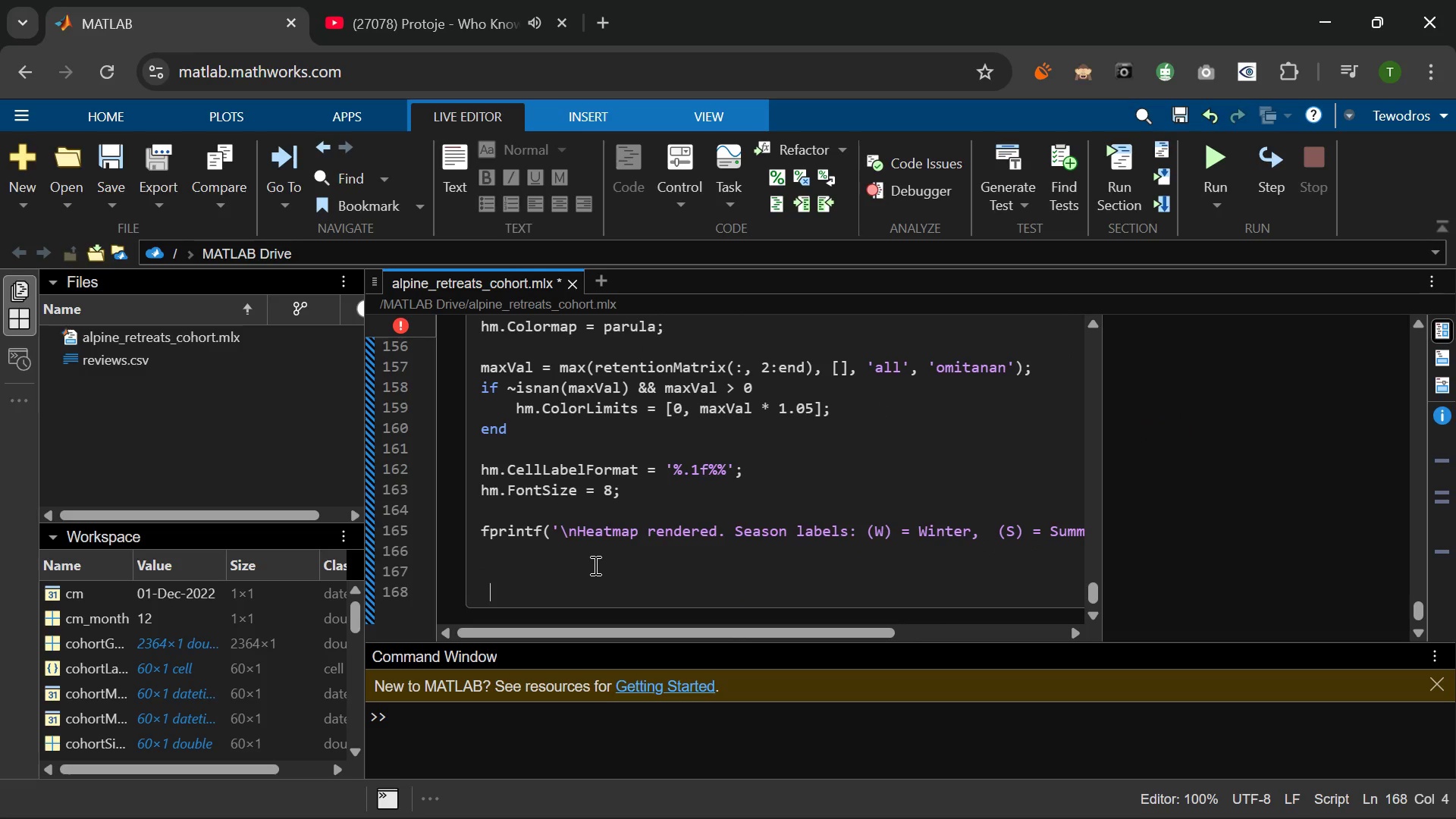 
key(Backspace)
 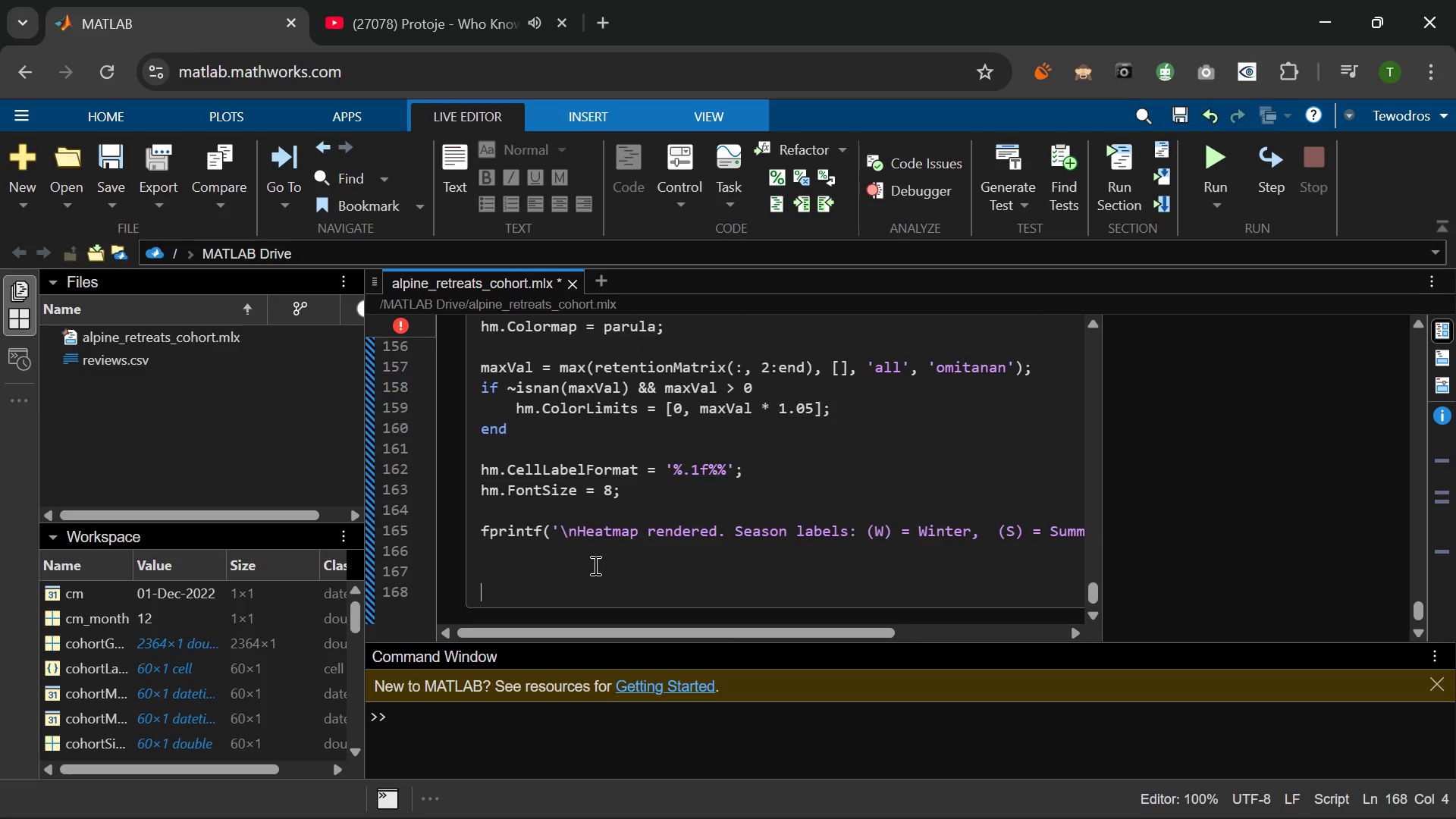 
key(Backspace)
 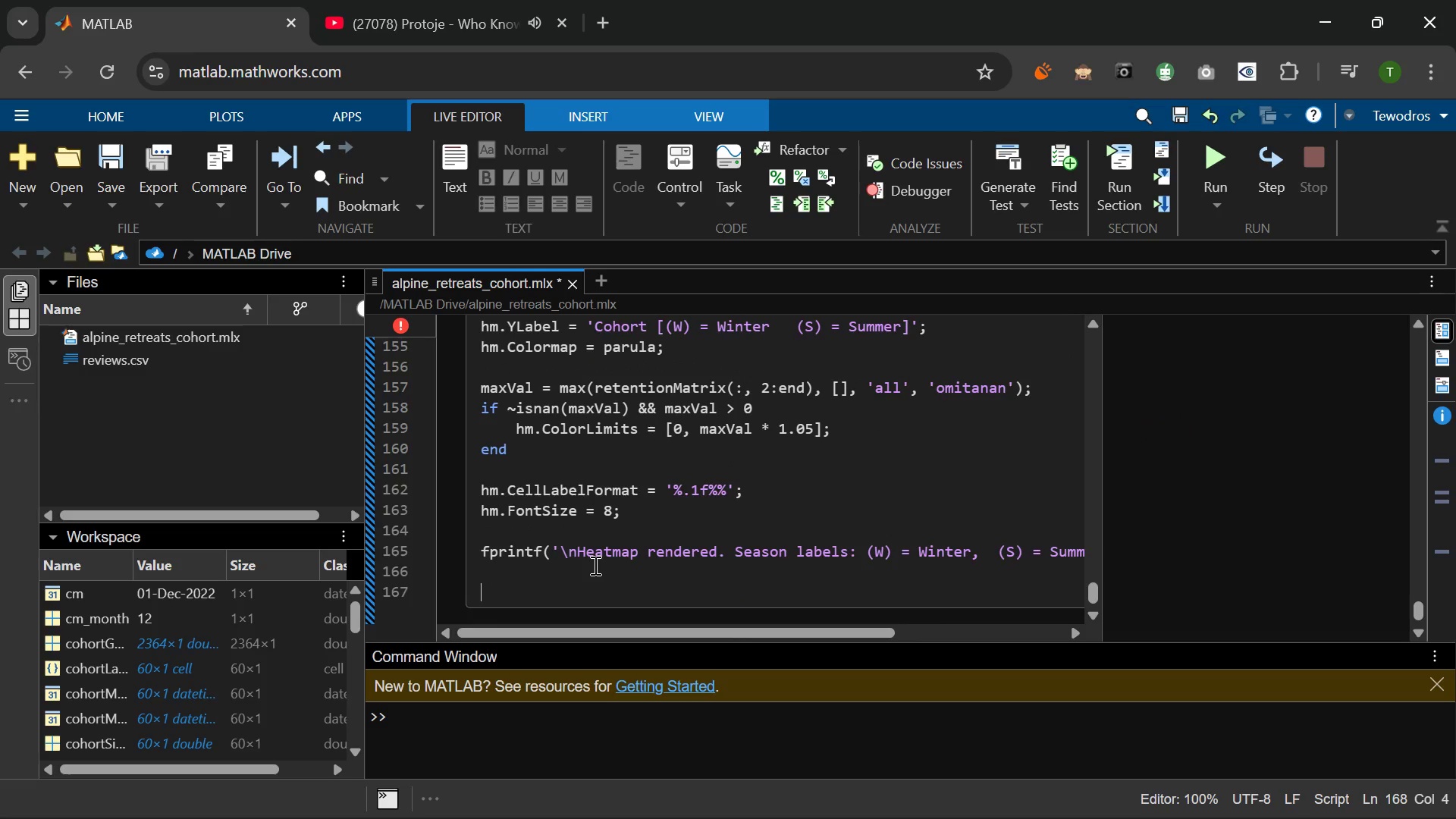 
key(Backspace)
 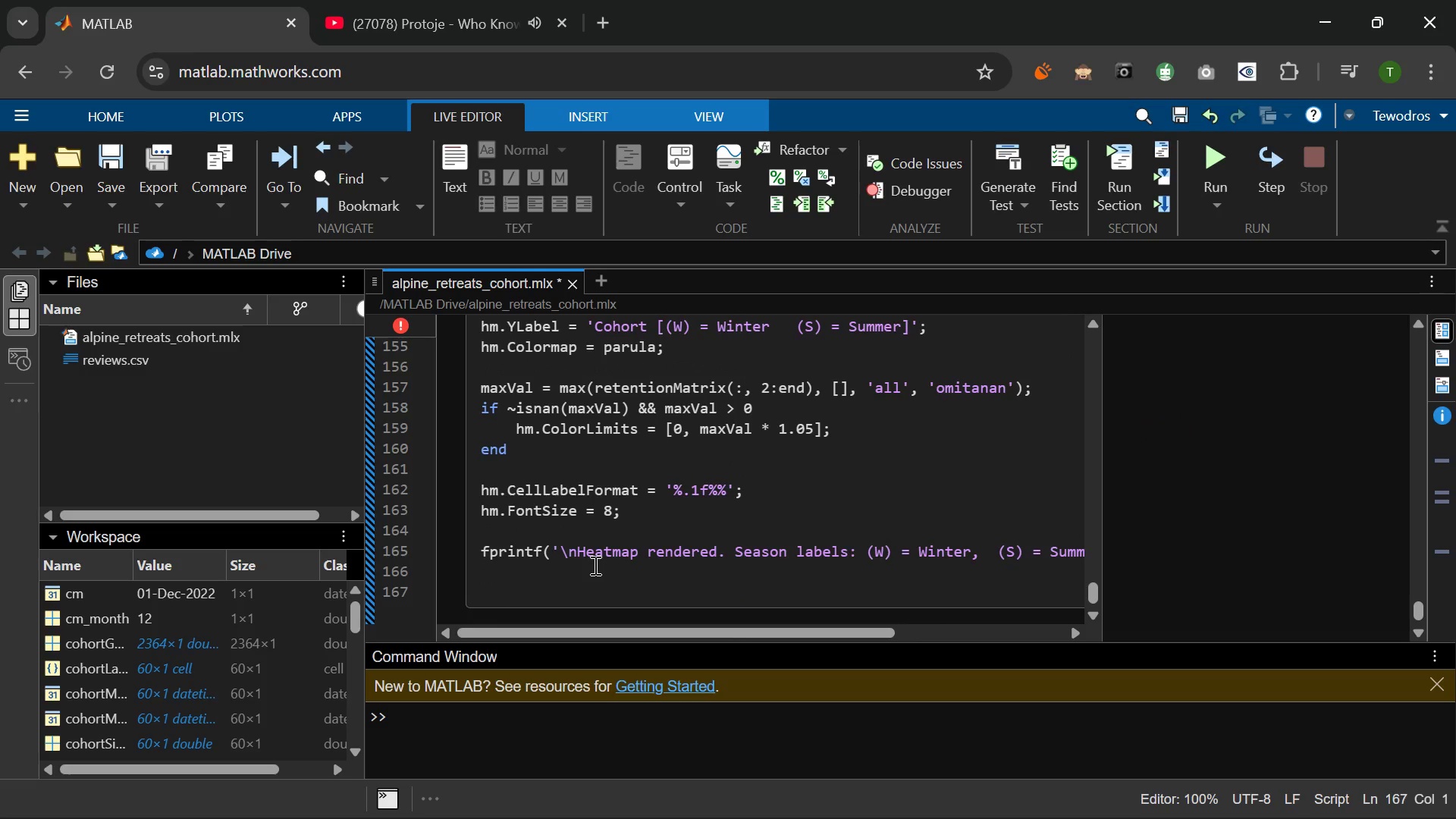 
type(%% 6. Save Figure)
 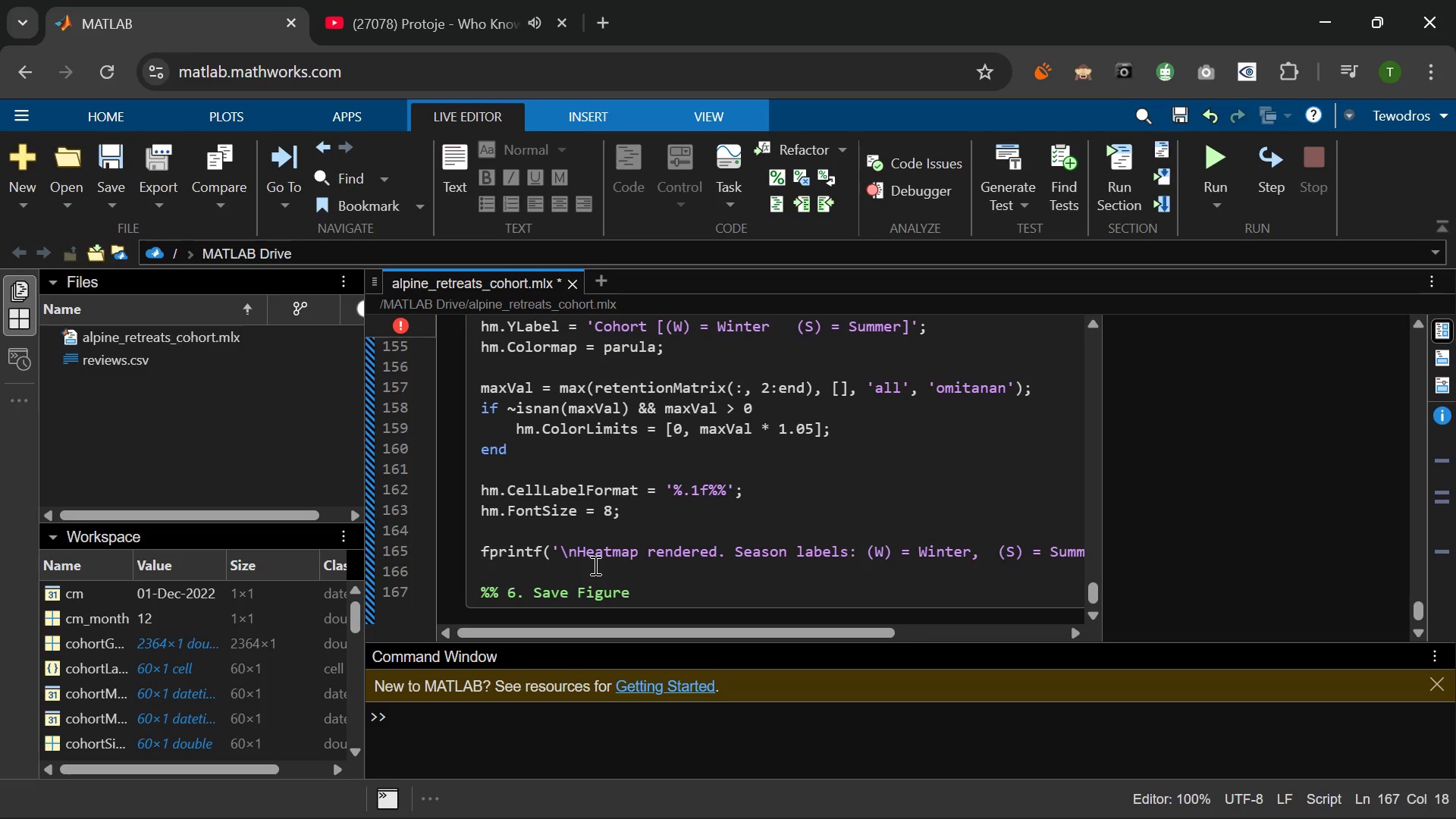 
key(Enter)
 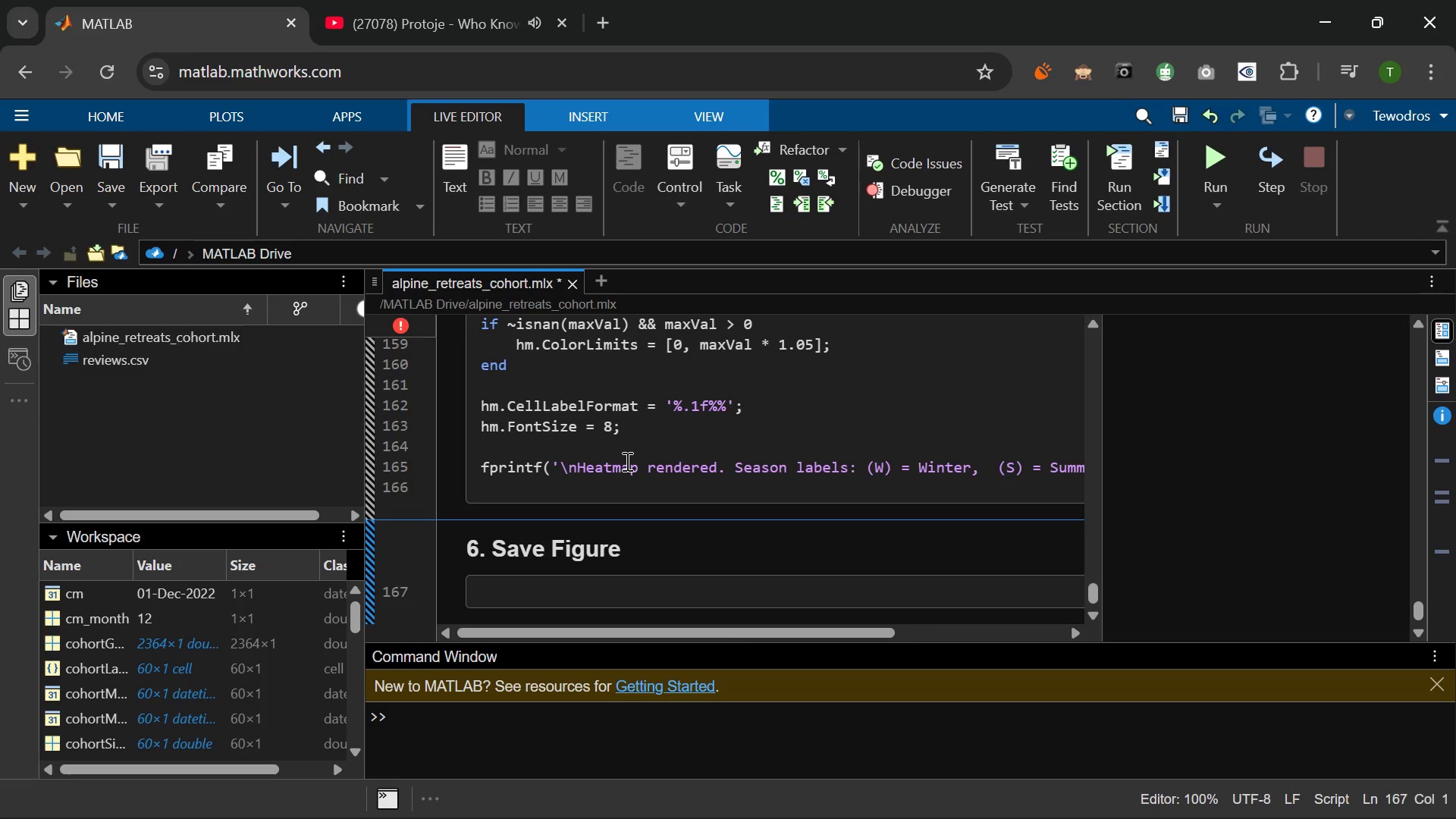 
type(saveas(gcf, ")
key(Backspace)
type('alpine_retreats_)
 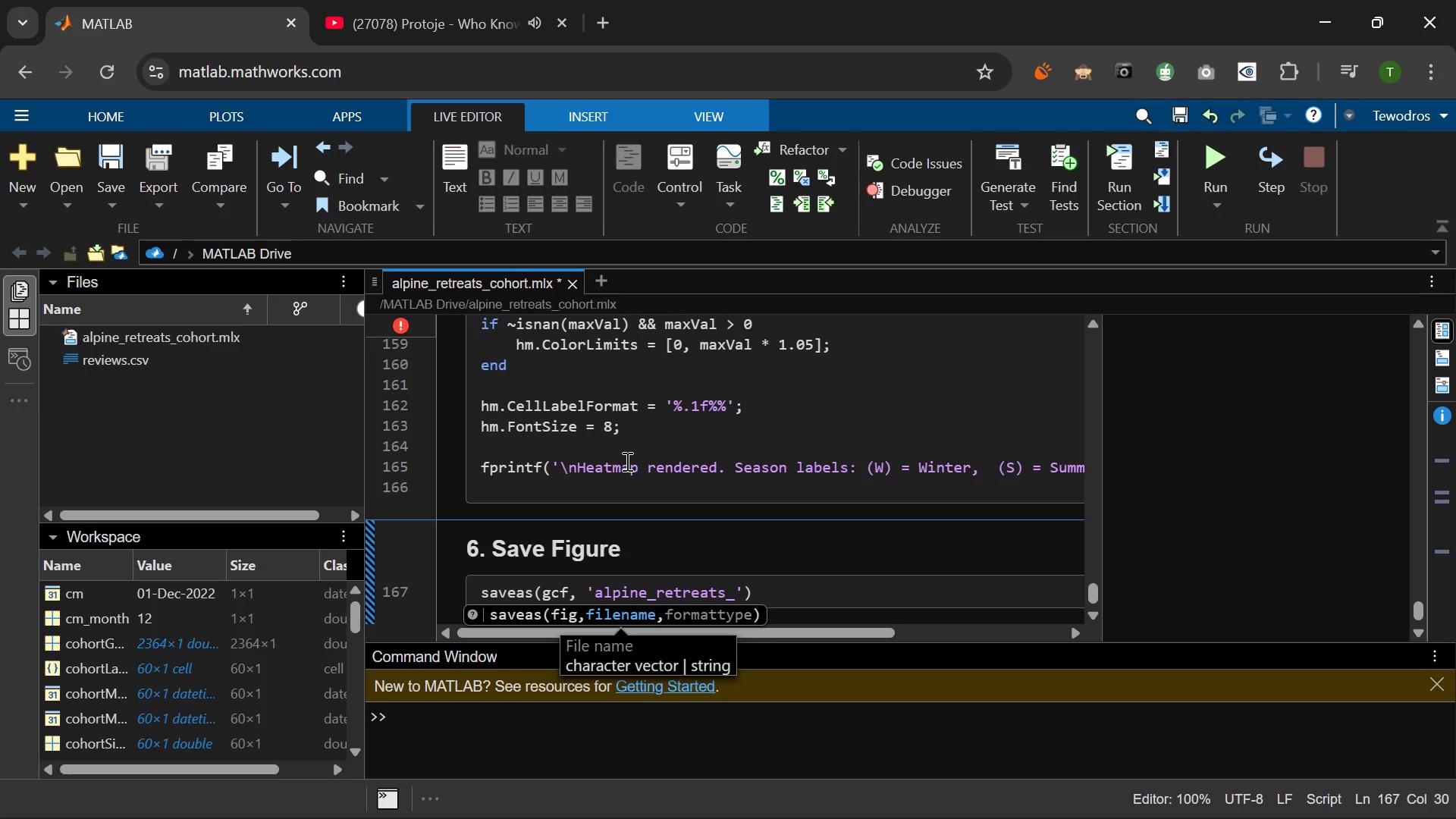 
type(cohort_HEATmap.fig)
 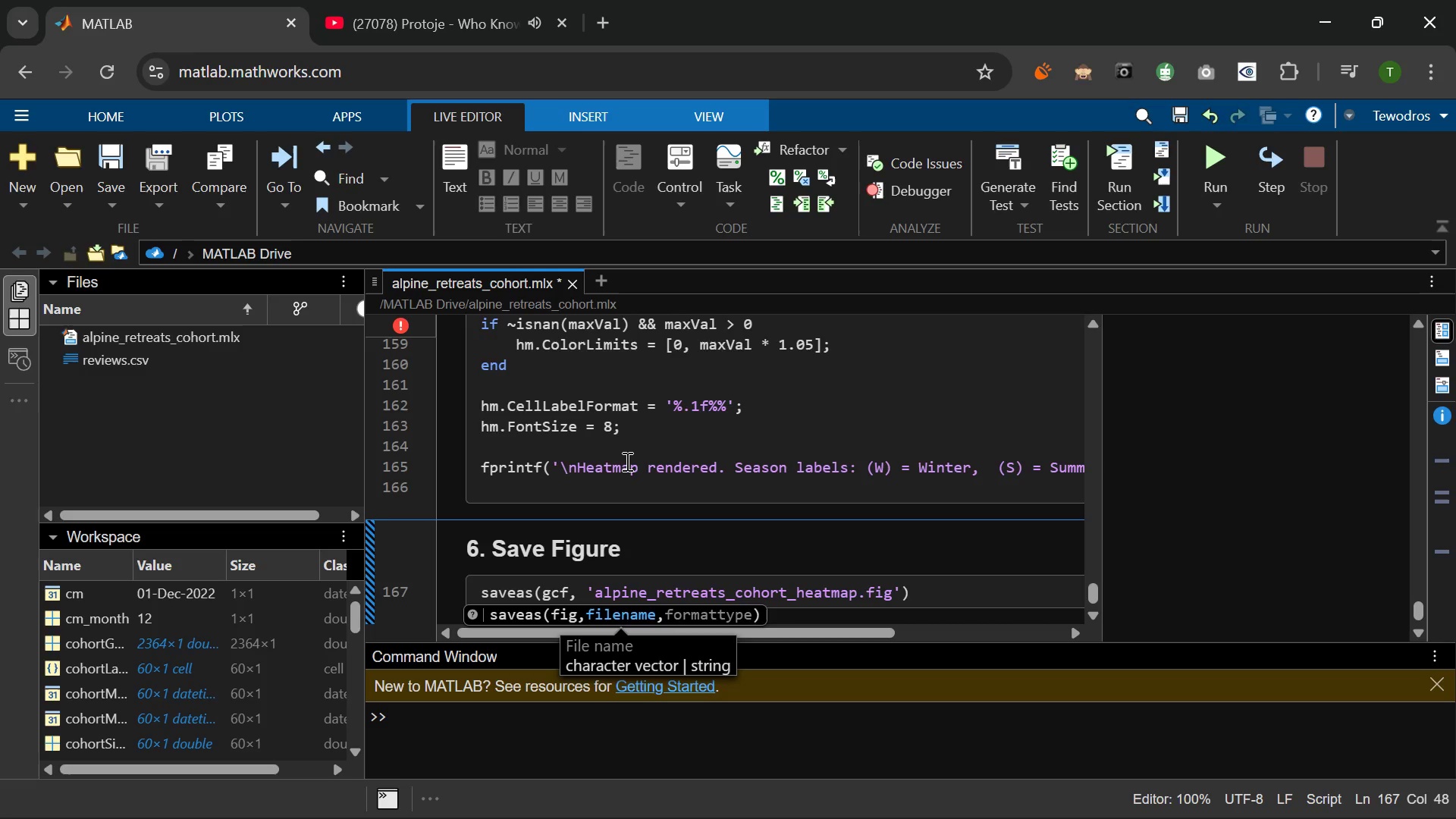 
key(ArrowRight)
 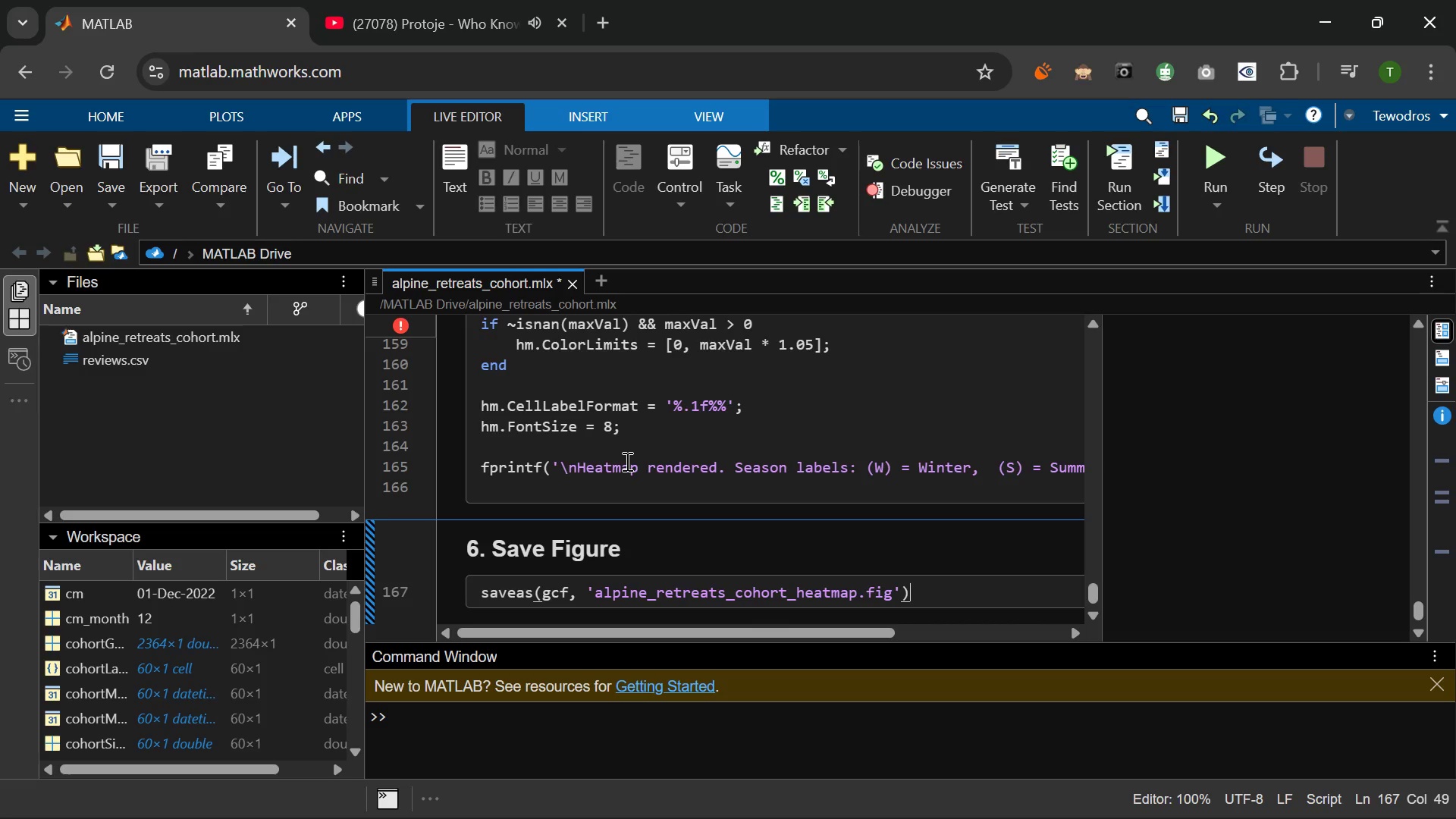 
key(ArrowRight)
 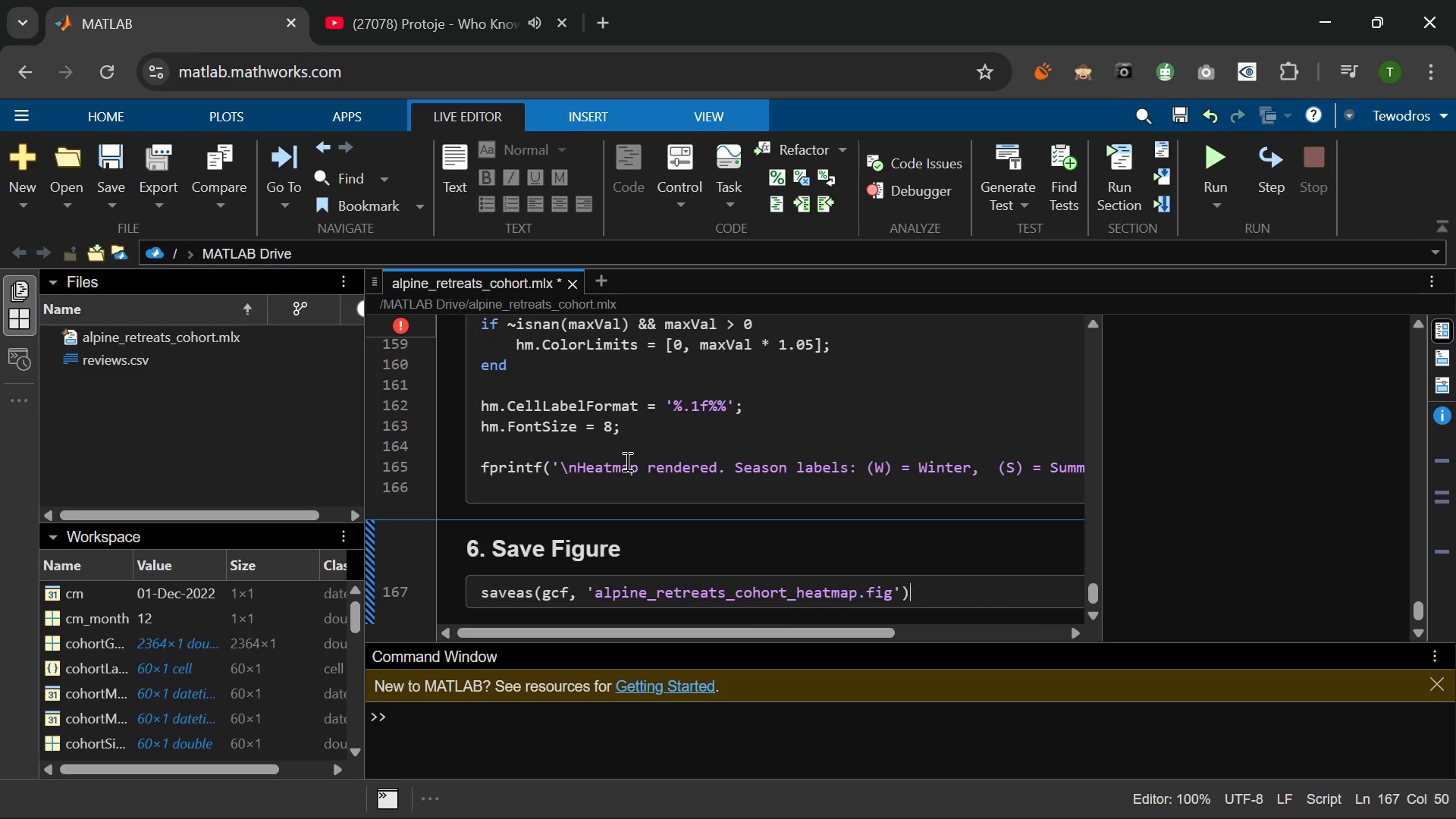 
key(Semicolon)
 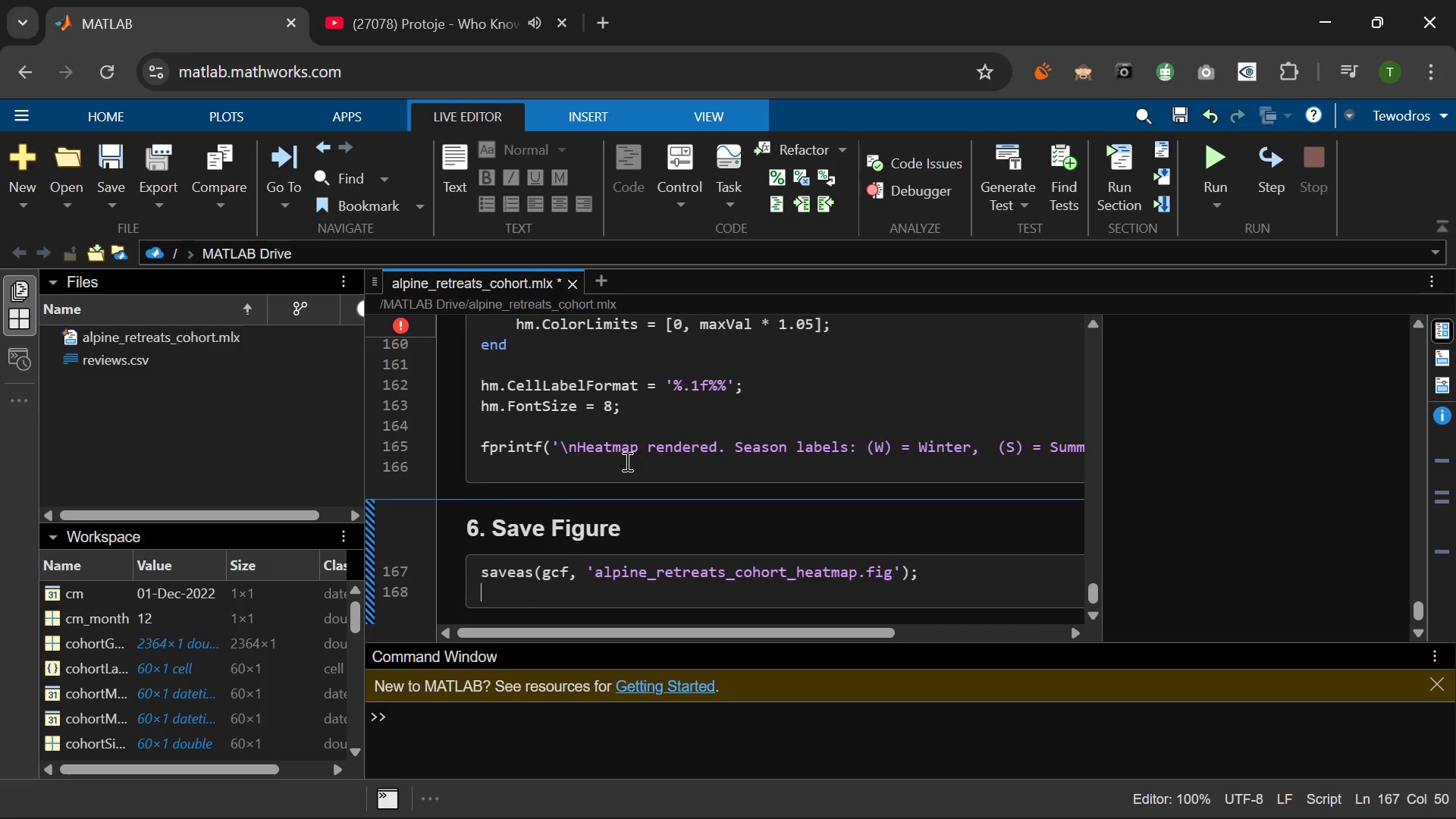 
key(Enter)
 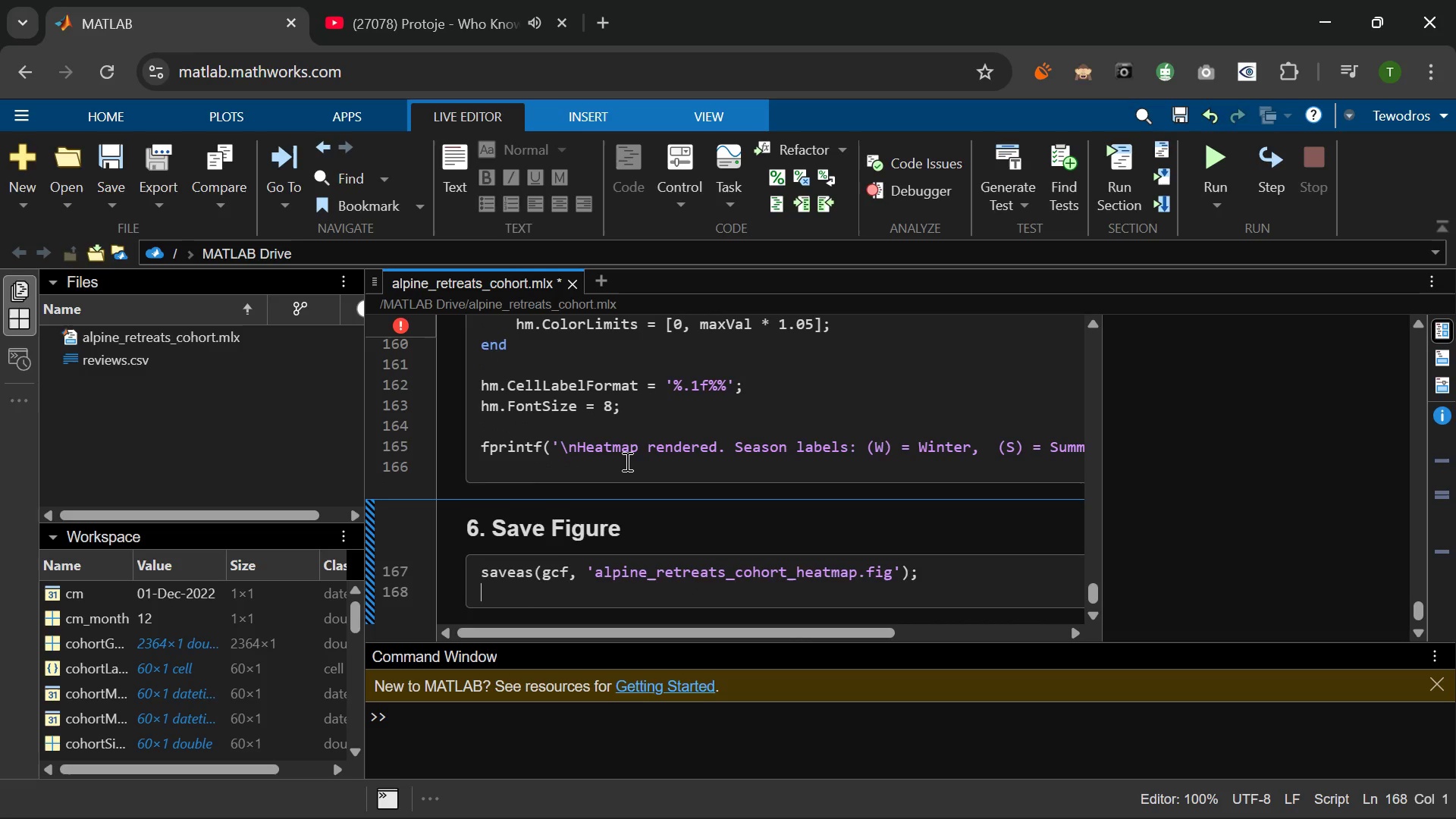 
type([PlayPause]saveas(gcf, ;)
key(Backspace)
type(')
 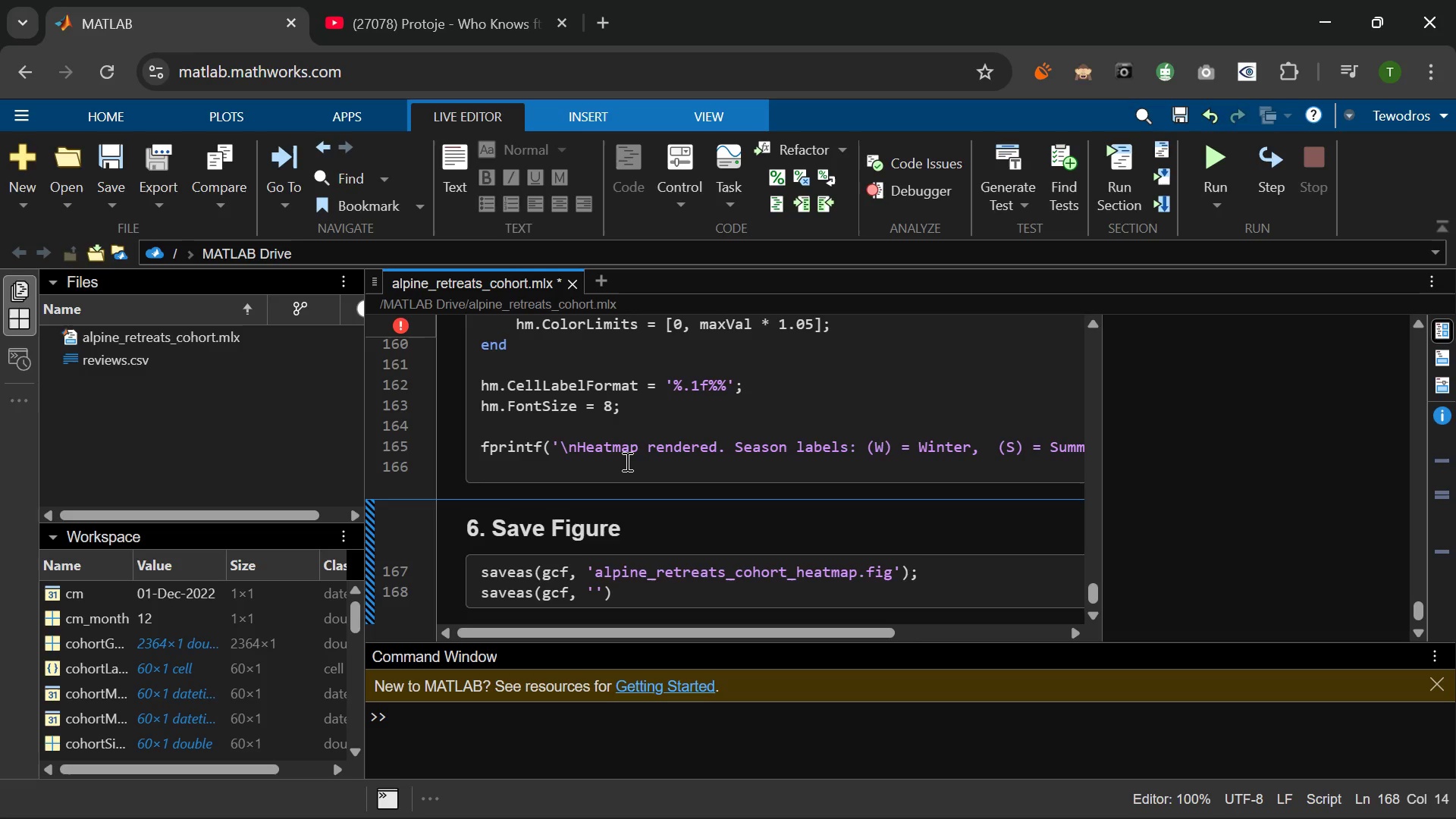 
hold_key(key=ShiftLeft, duration=0.39)
 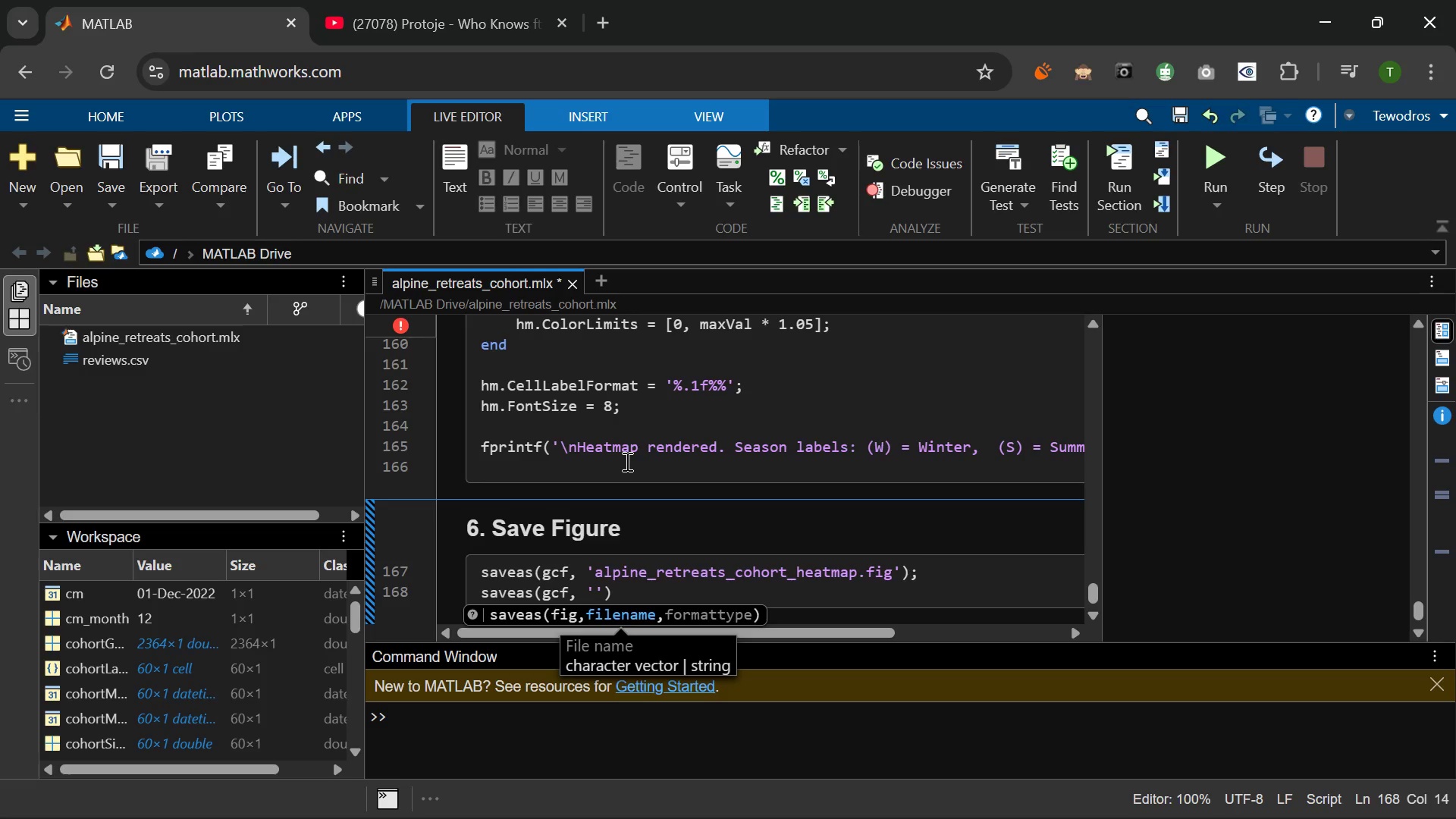 
type(A)
key(Backspace)
type(alpine_retreats)
 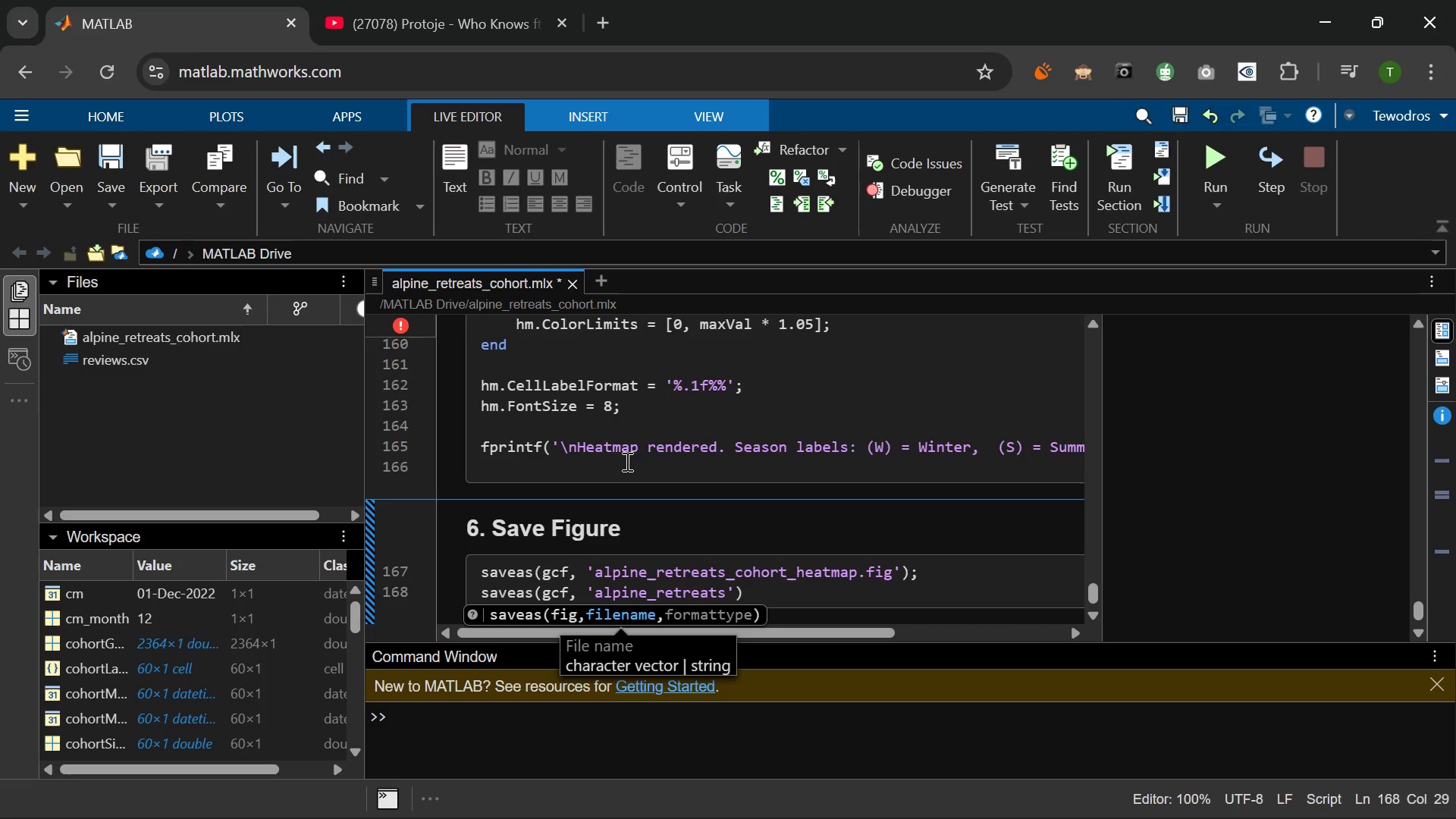 
type(-cohort)
 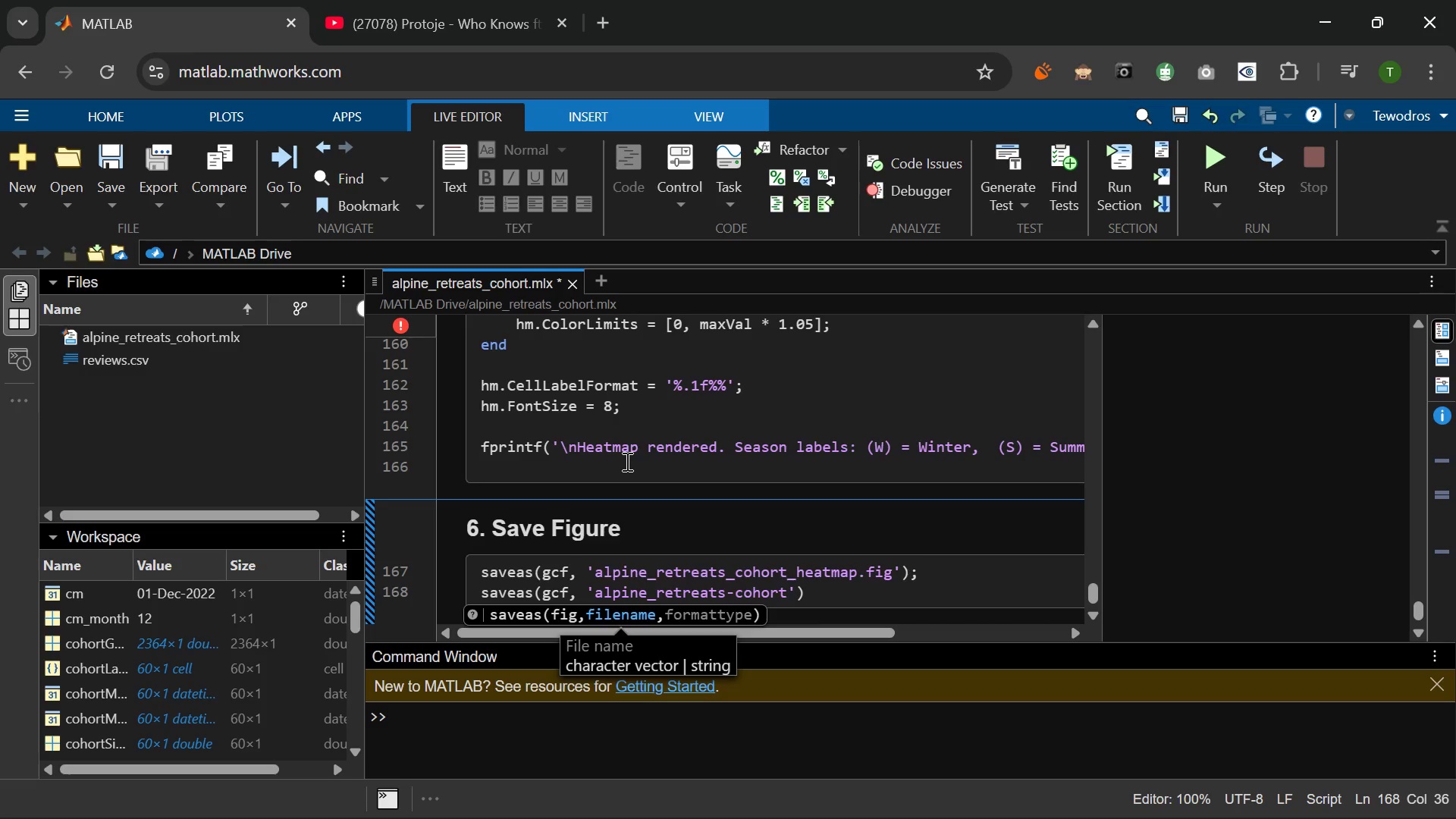 
key(Shift+Minus)
 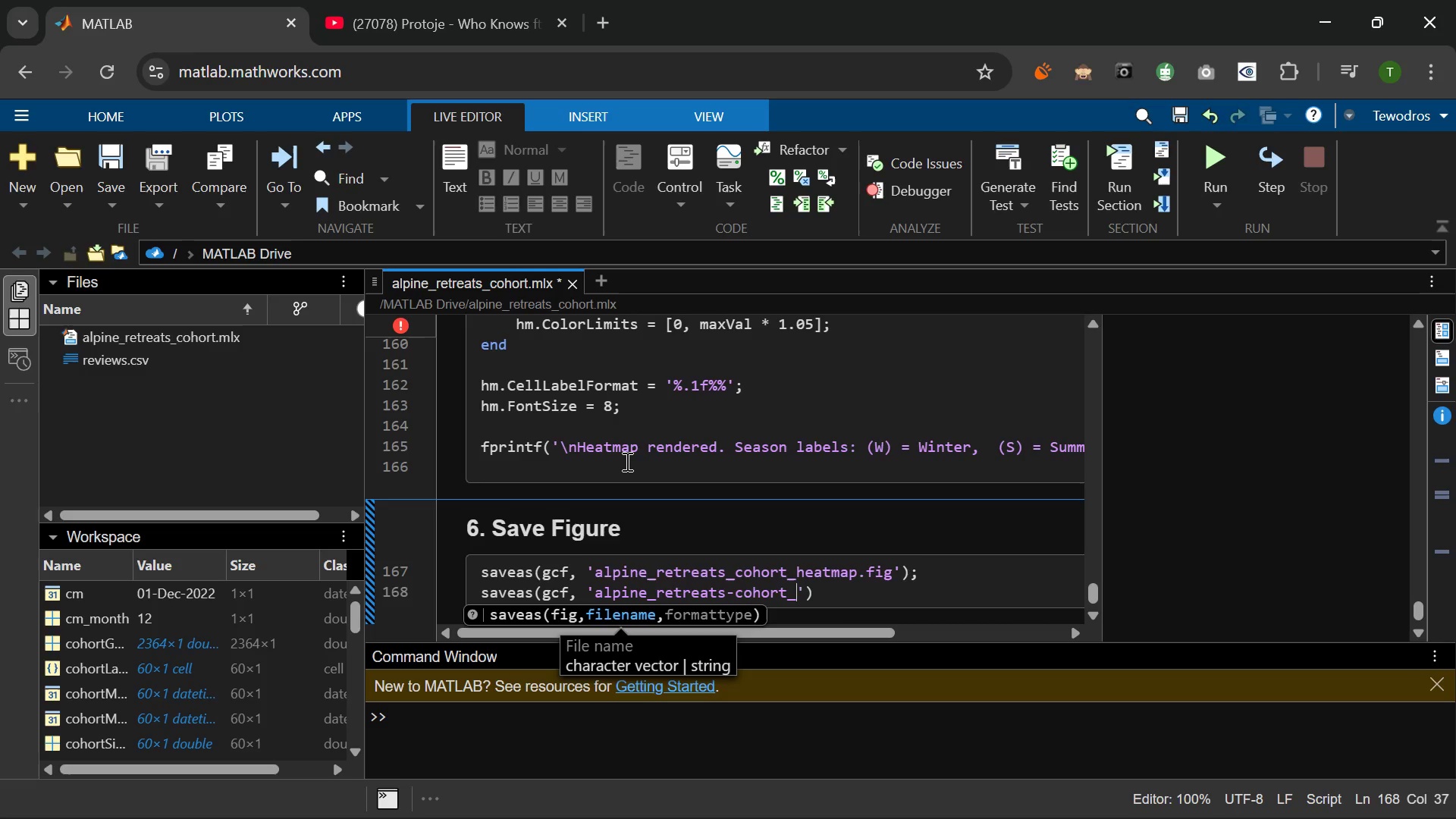 
type(heatmap.png)
 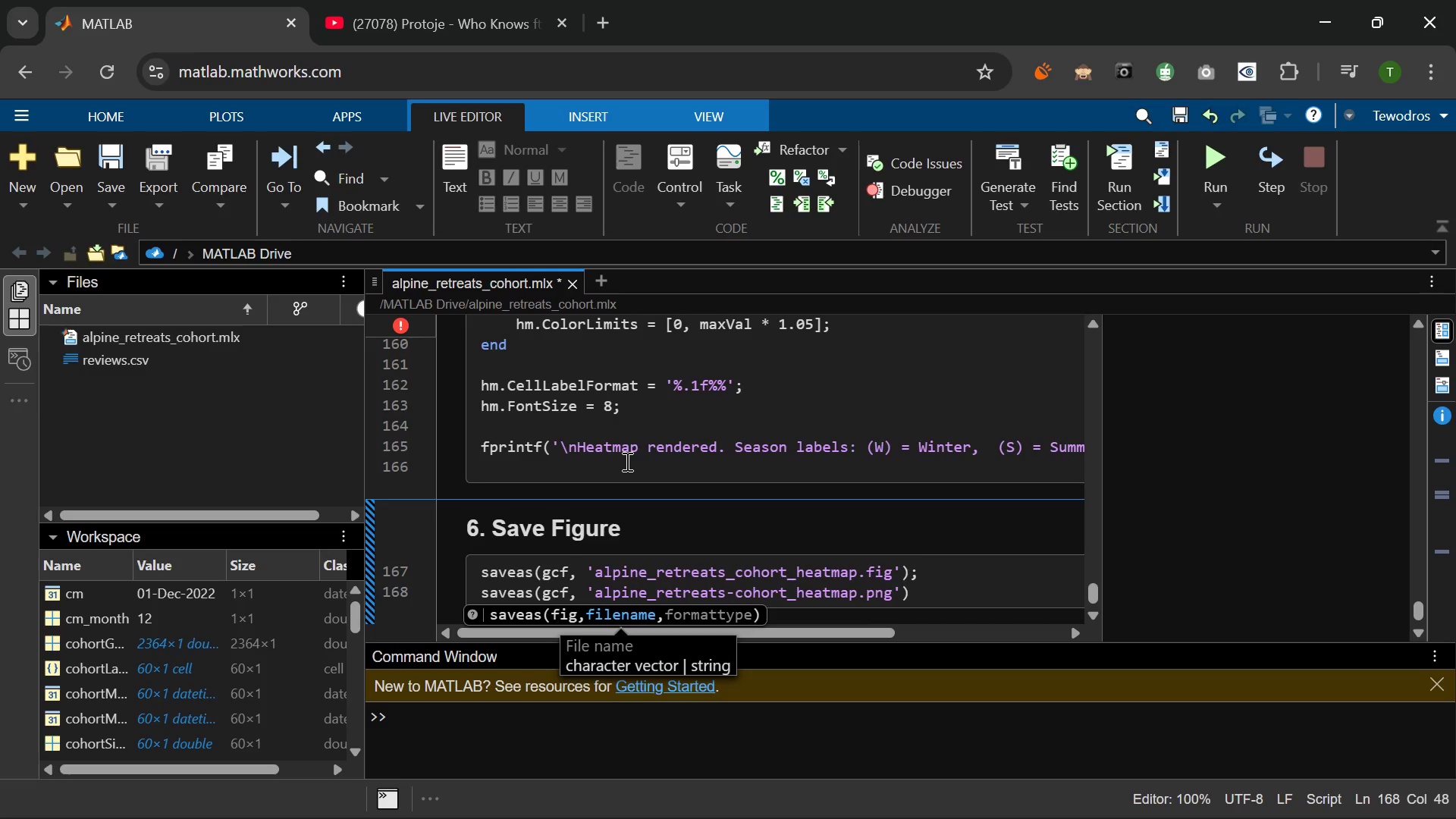 
key(ArrowRight)
 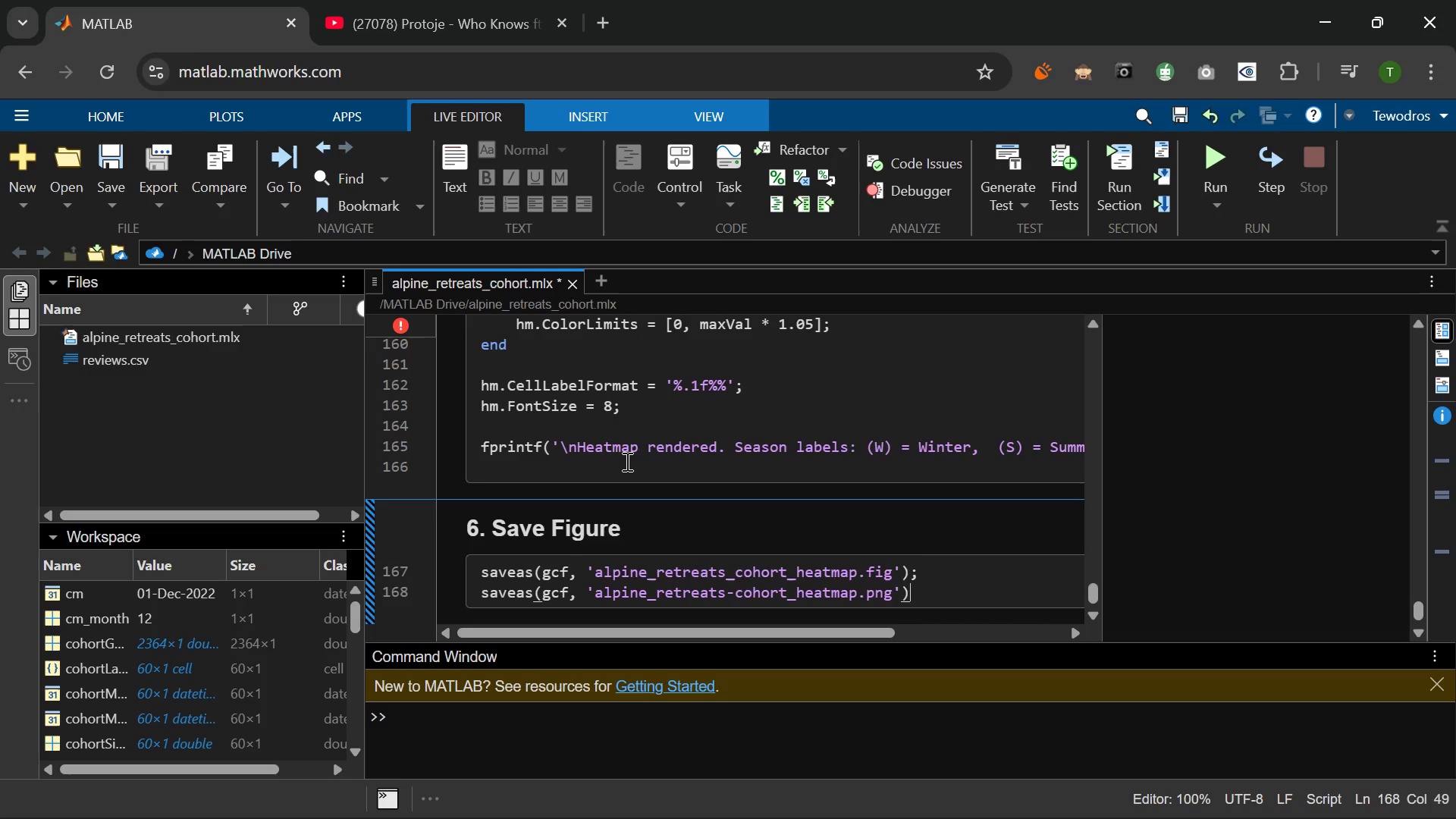 
key(ArrowRight)
 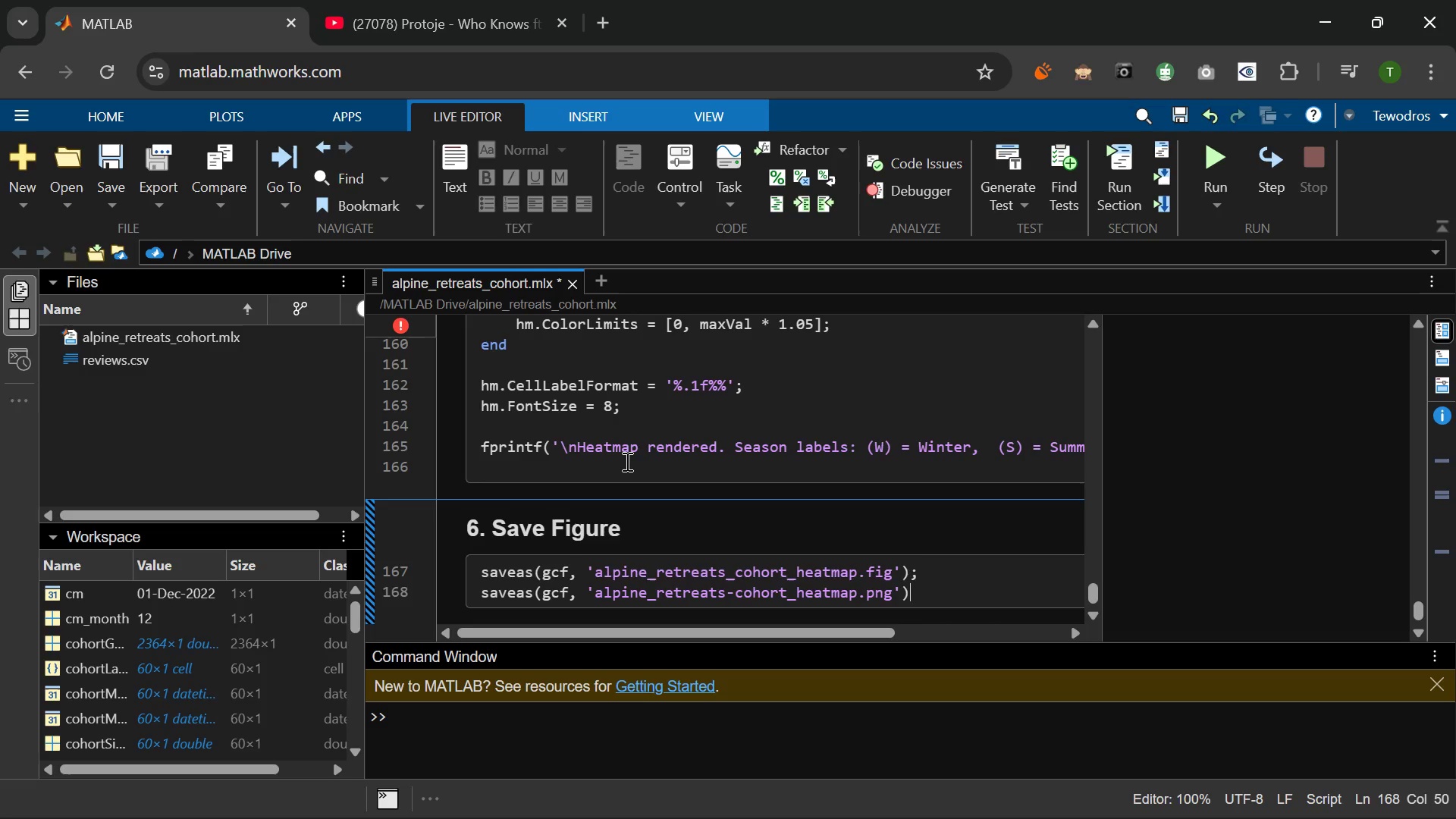 
key(Semicolon)
 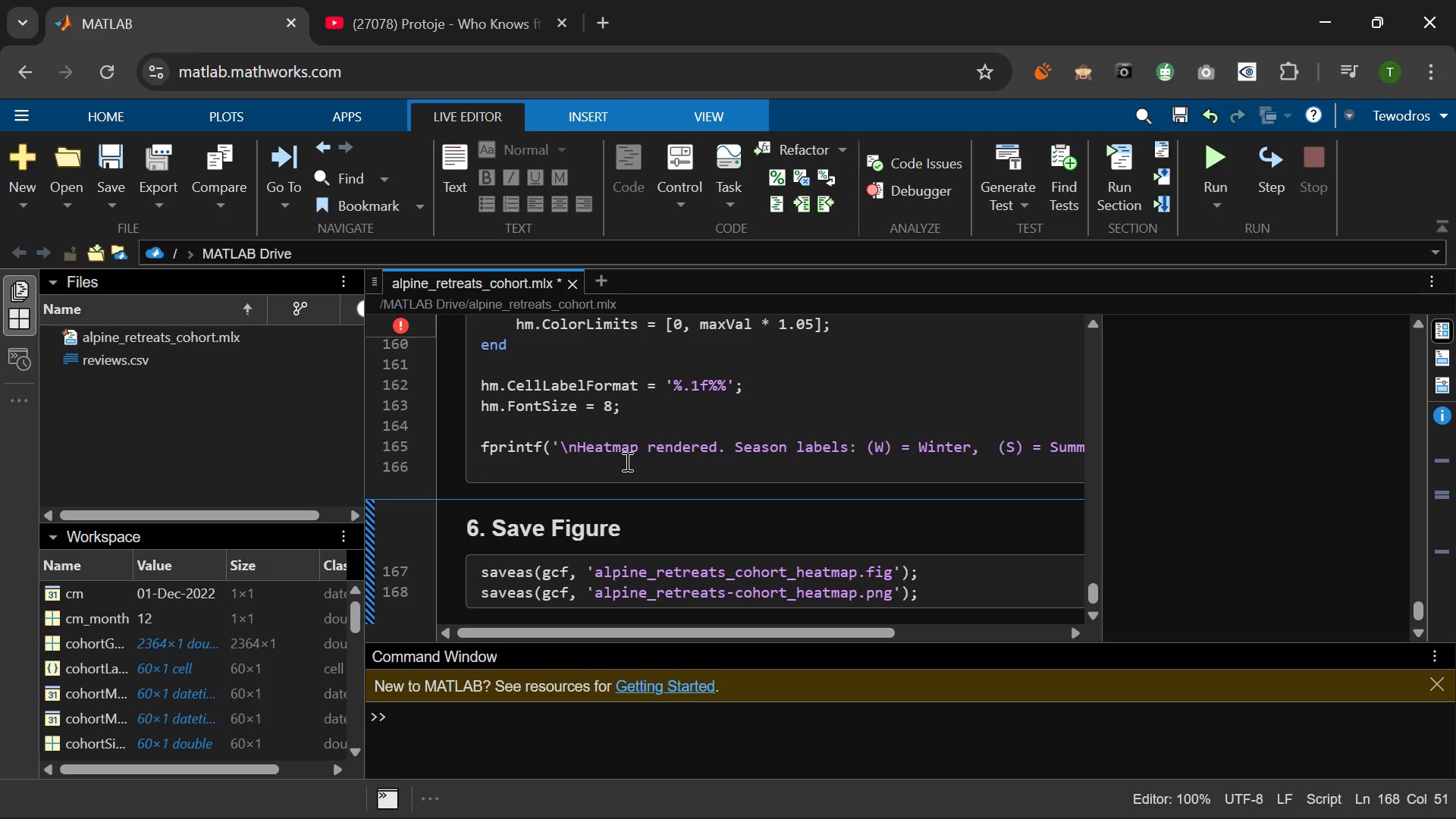 
key(Enter)
 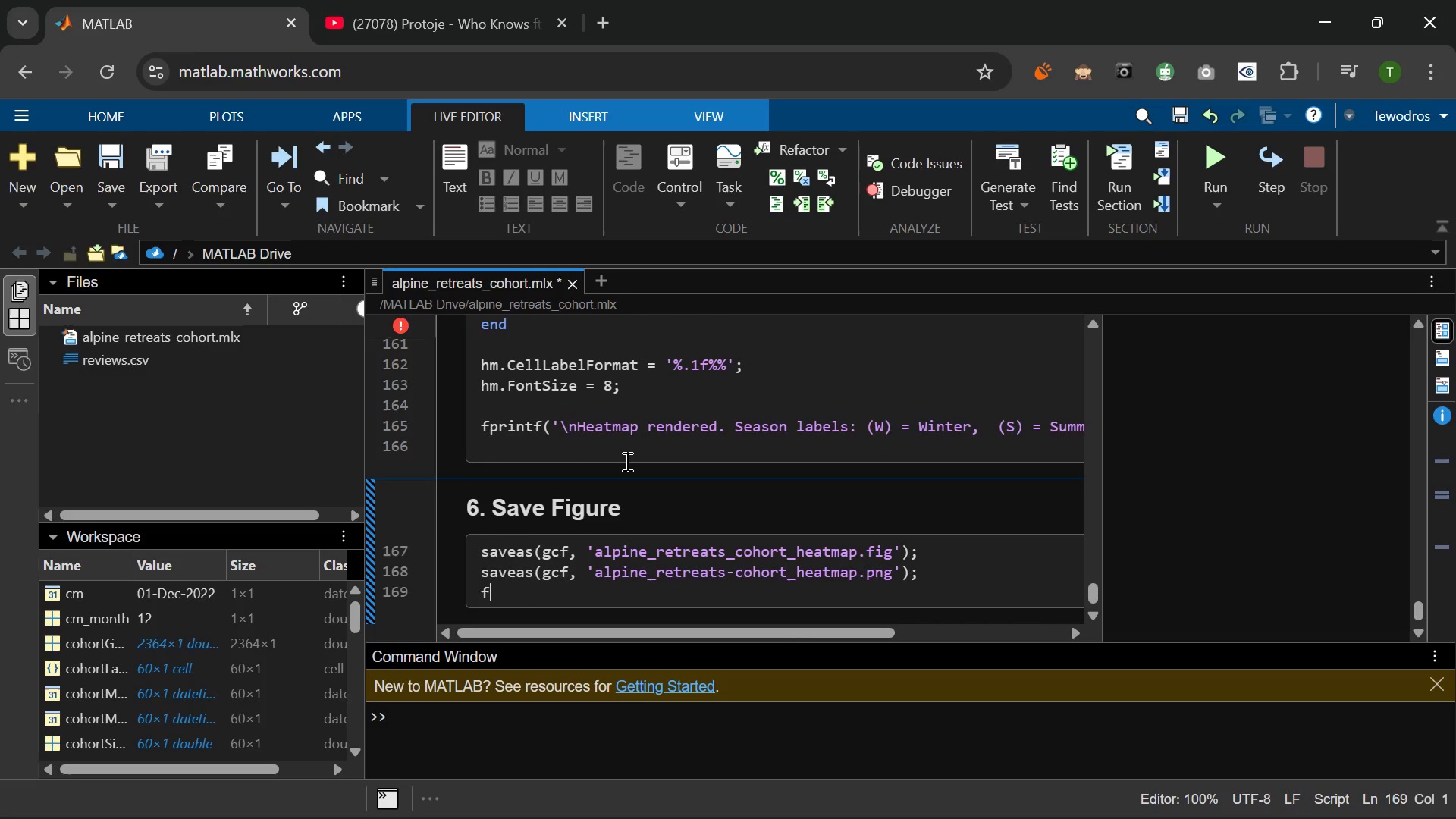 
type(fprintf('Saved: alpine )
key(Backspace)
type(-)
key(Backspace)
 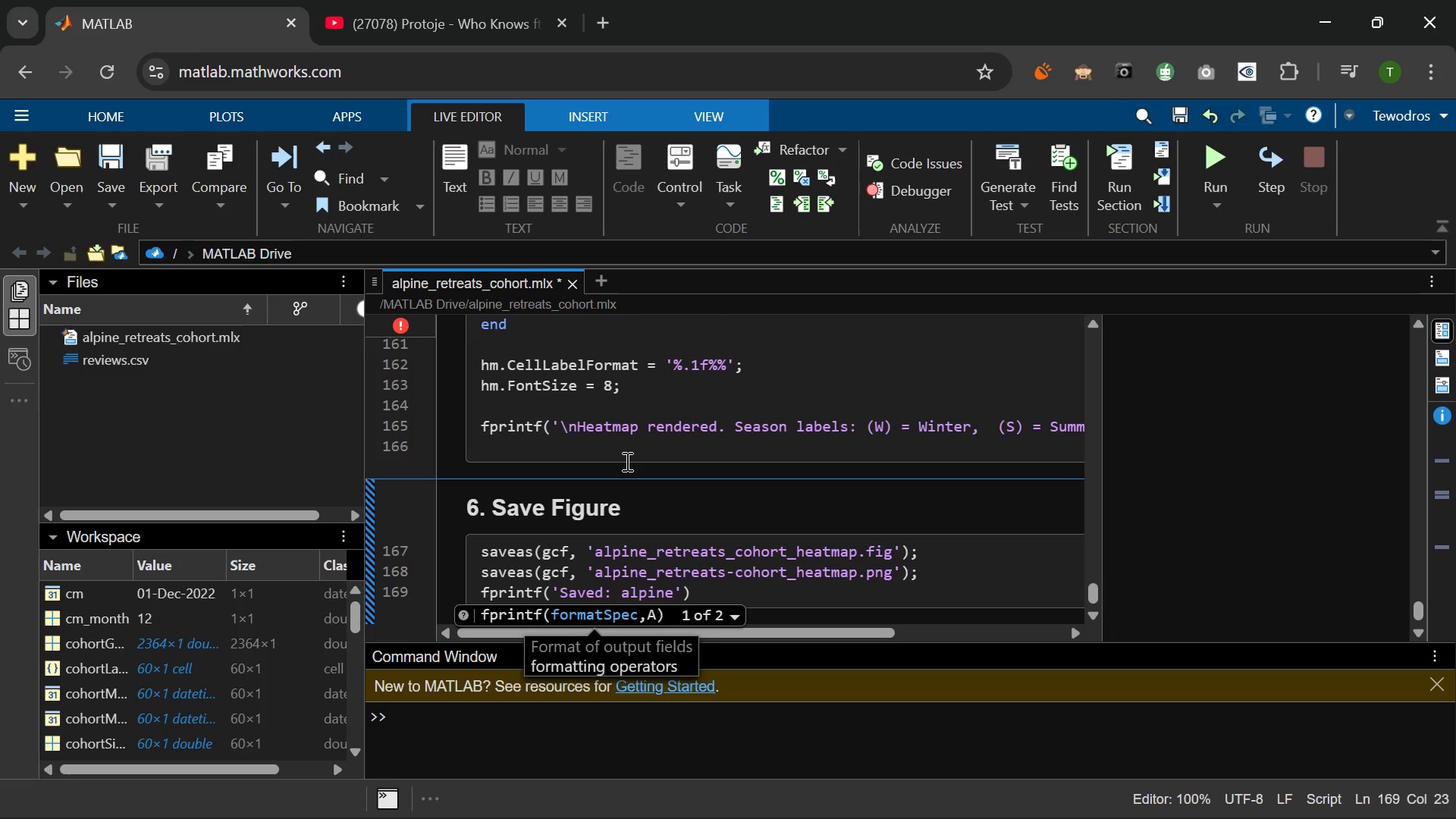 
wait(5.3)
 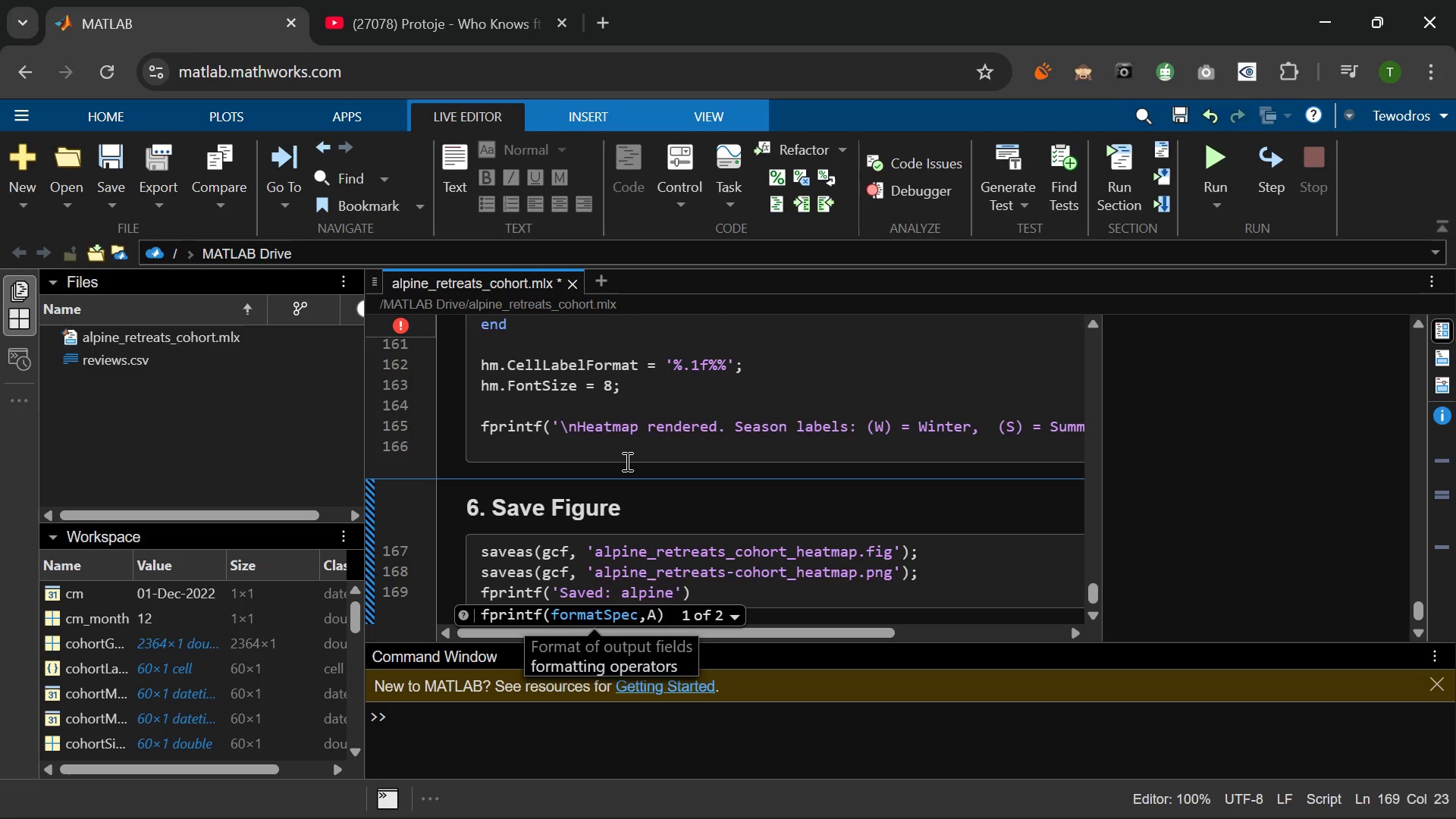 
left_click_drag(start_coordinate=[895, 551], to_coordinate=[594, 556])
 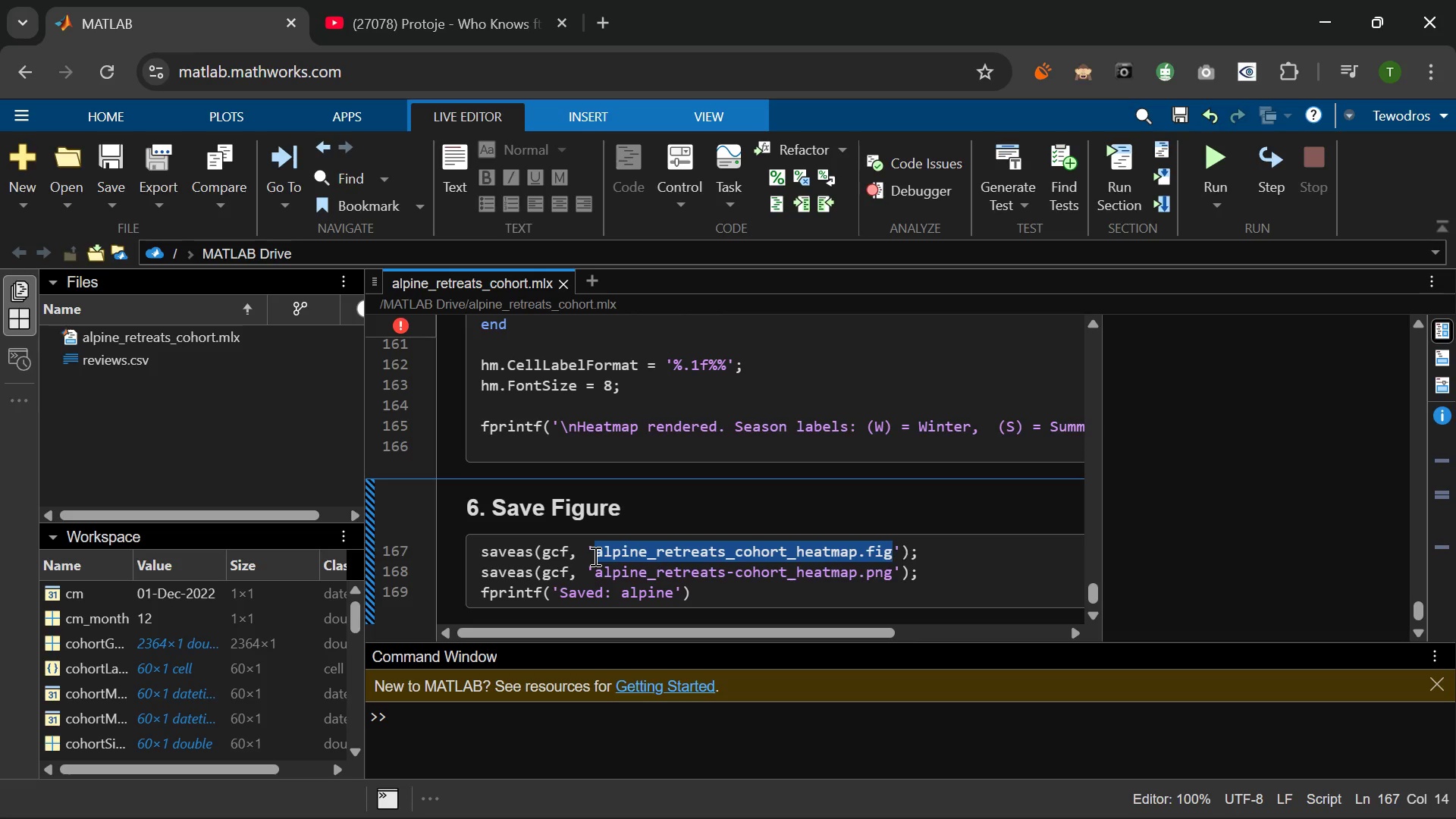 
key(Control+C)
 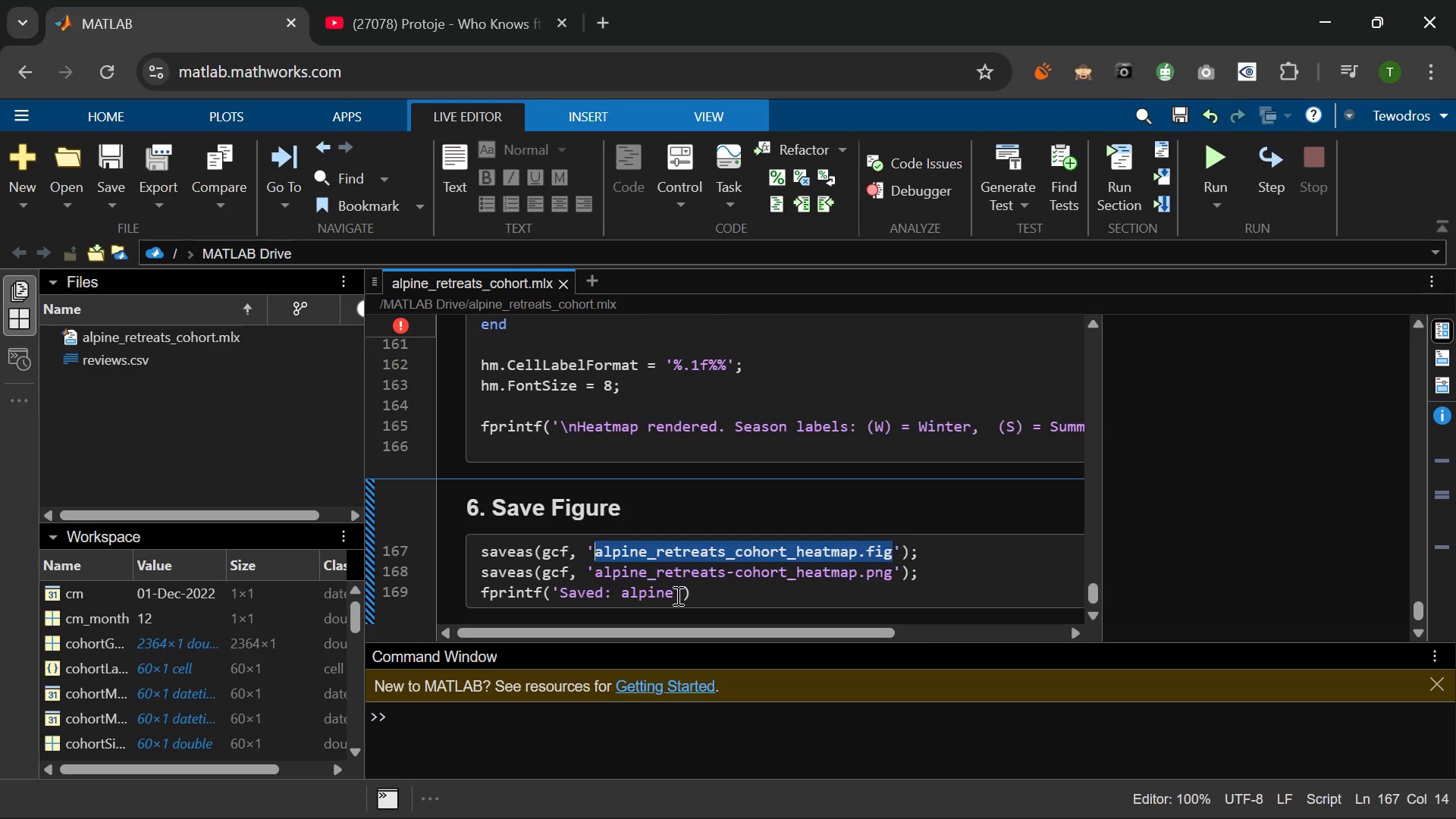 
left_click_drag(start_coordinate=[676, 595], to_coordinate=[618, 601])
 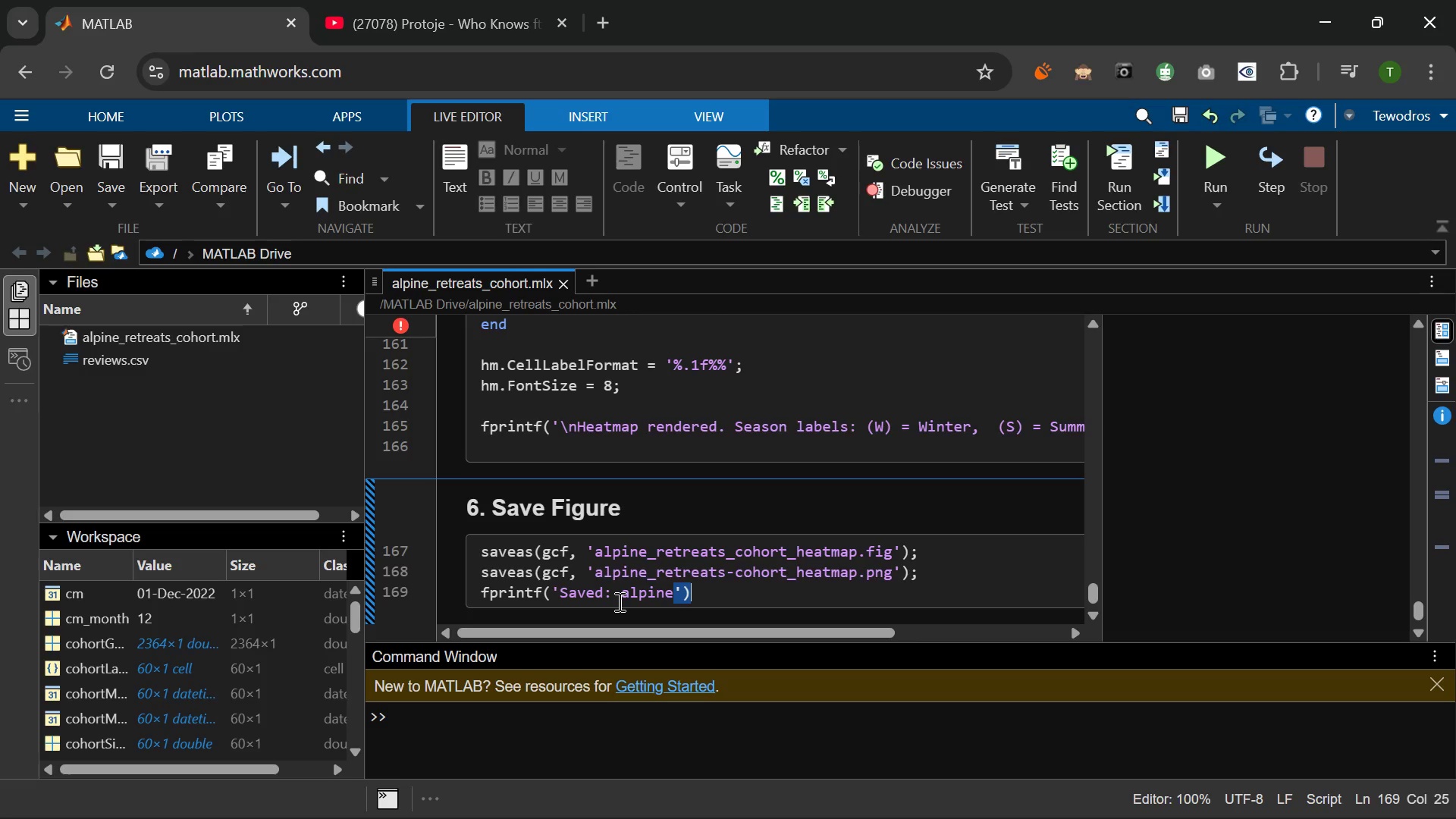 
key(Control+V)
 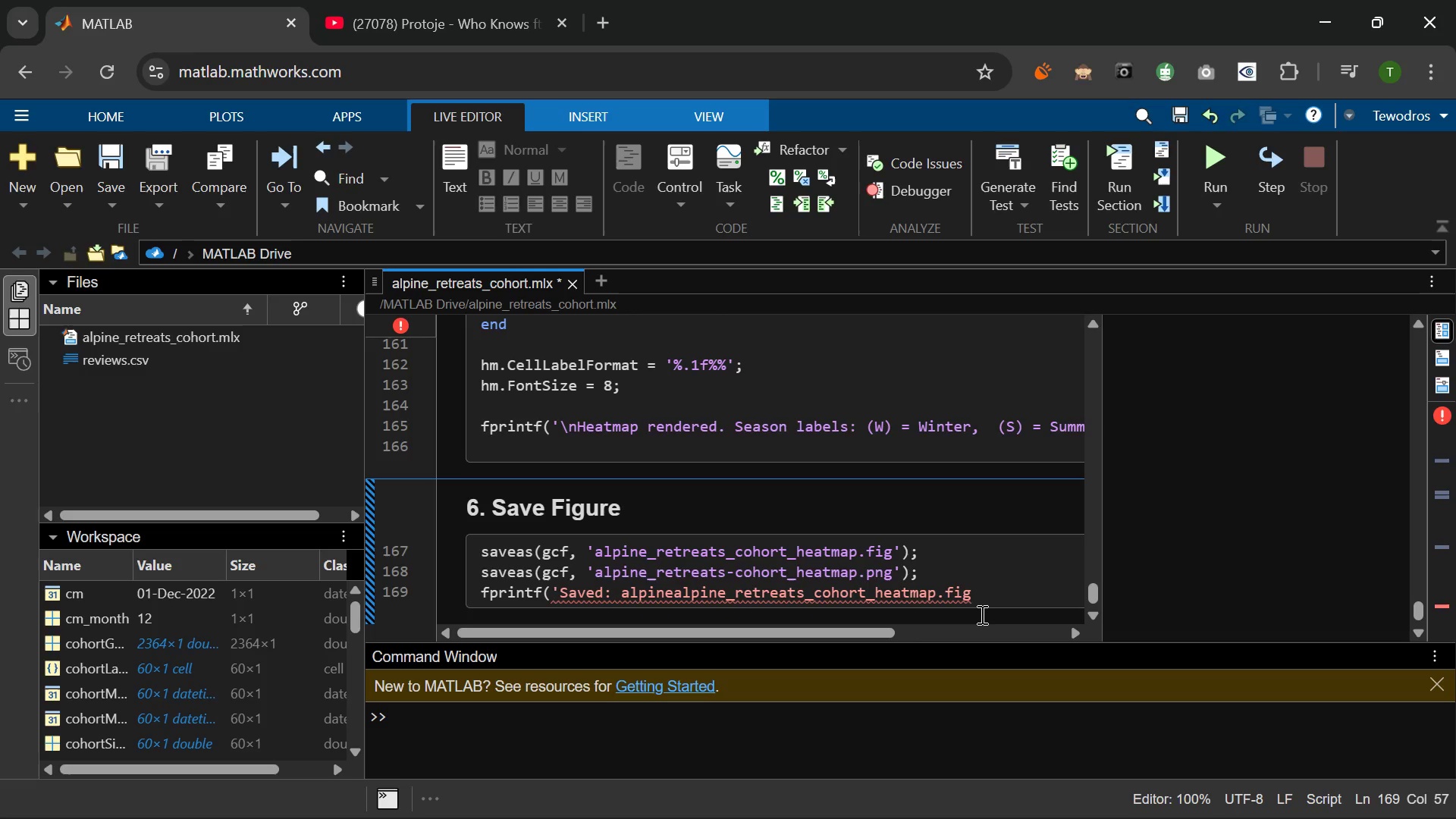 
key(Quote)
 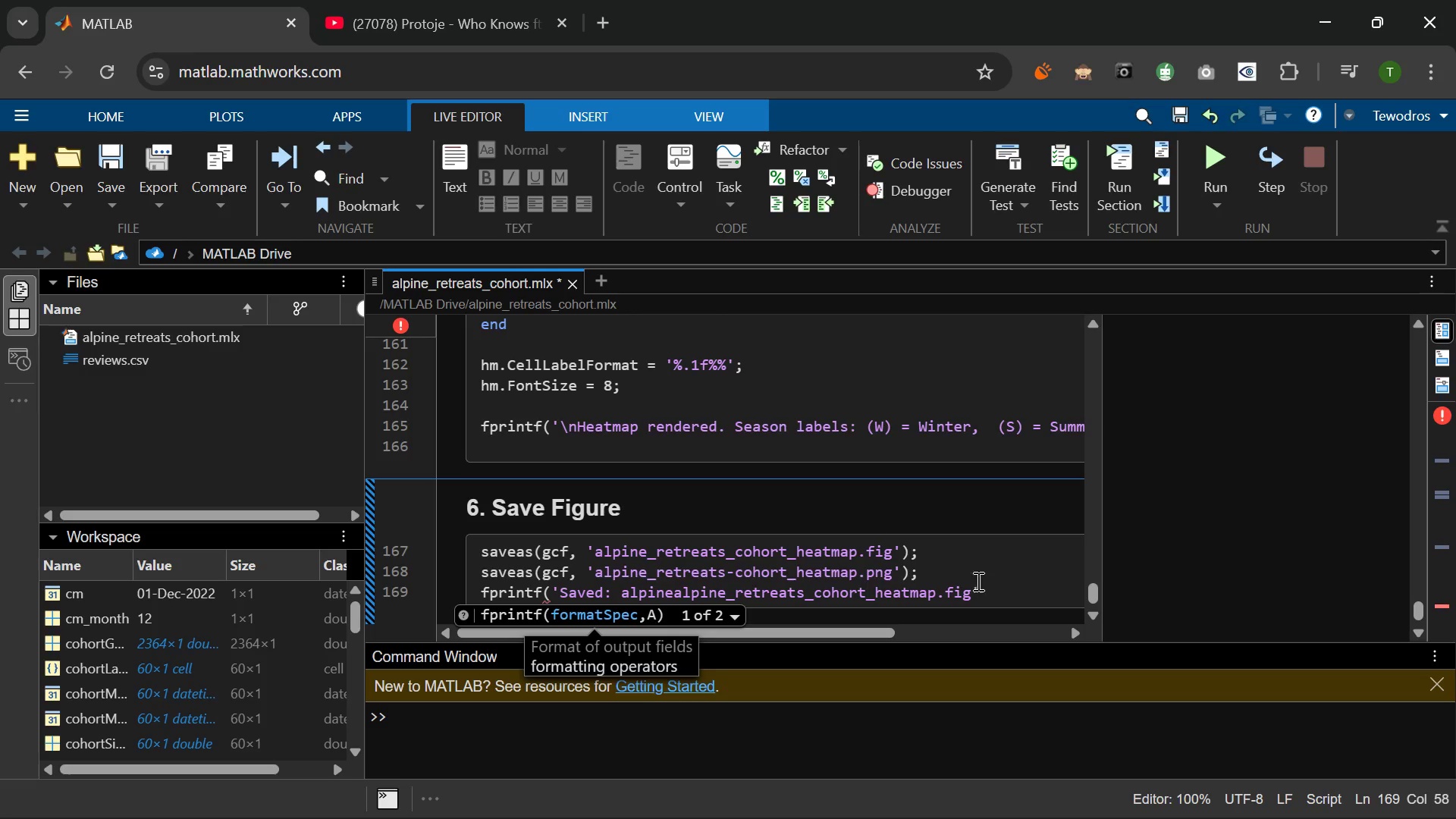 
left_click_drag(start_coordinate=[993, 586], to_coordinate=[466, 588])
 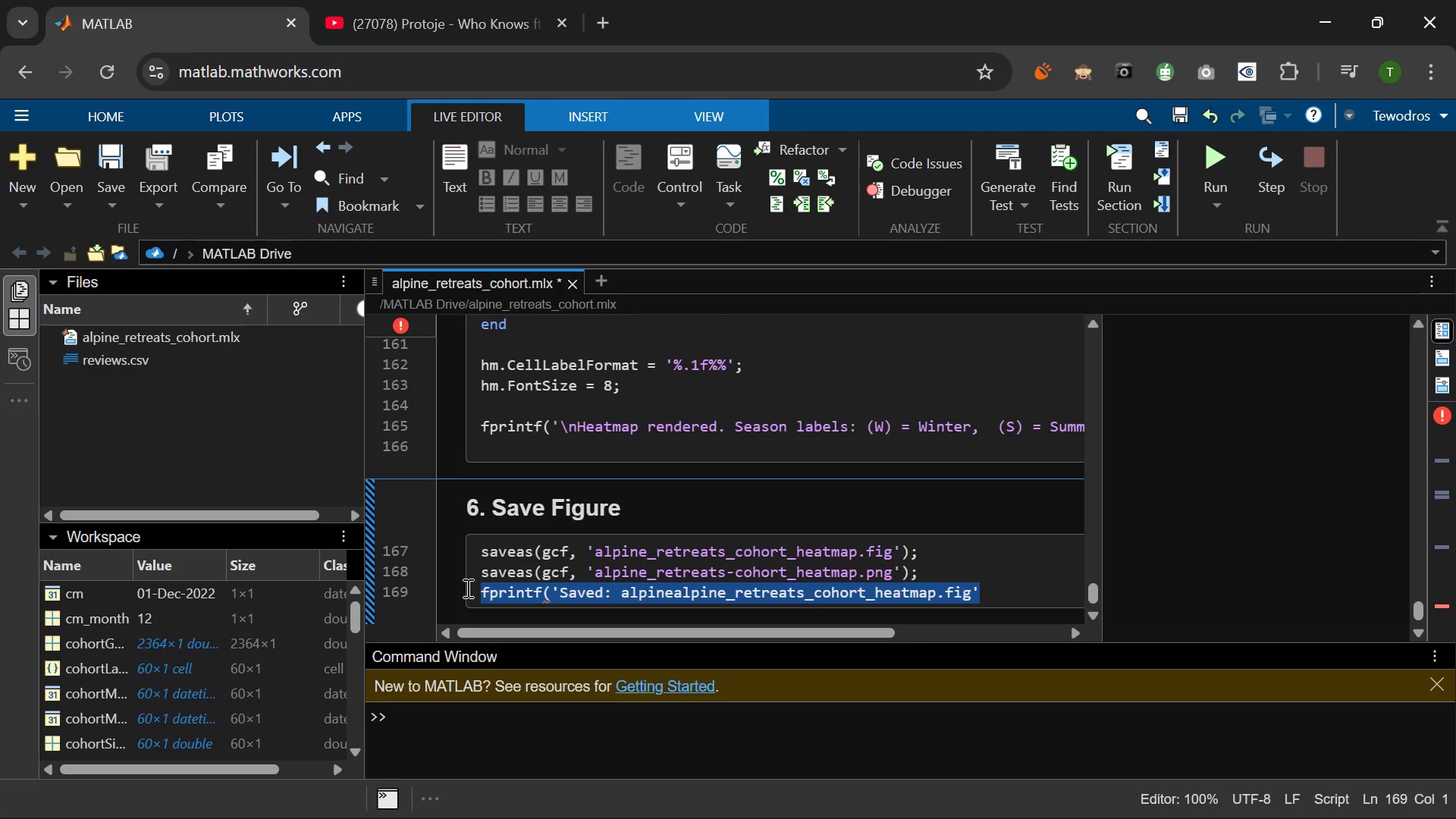 
key(Control+C)
 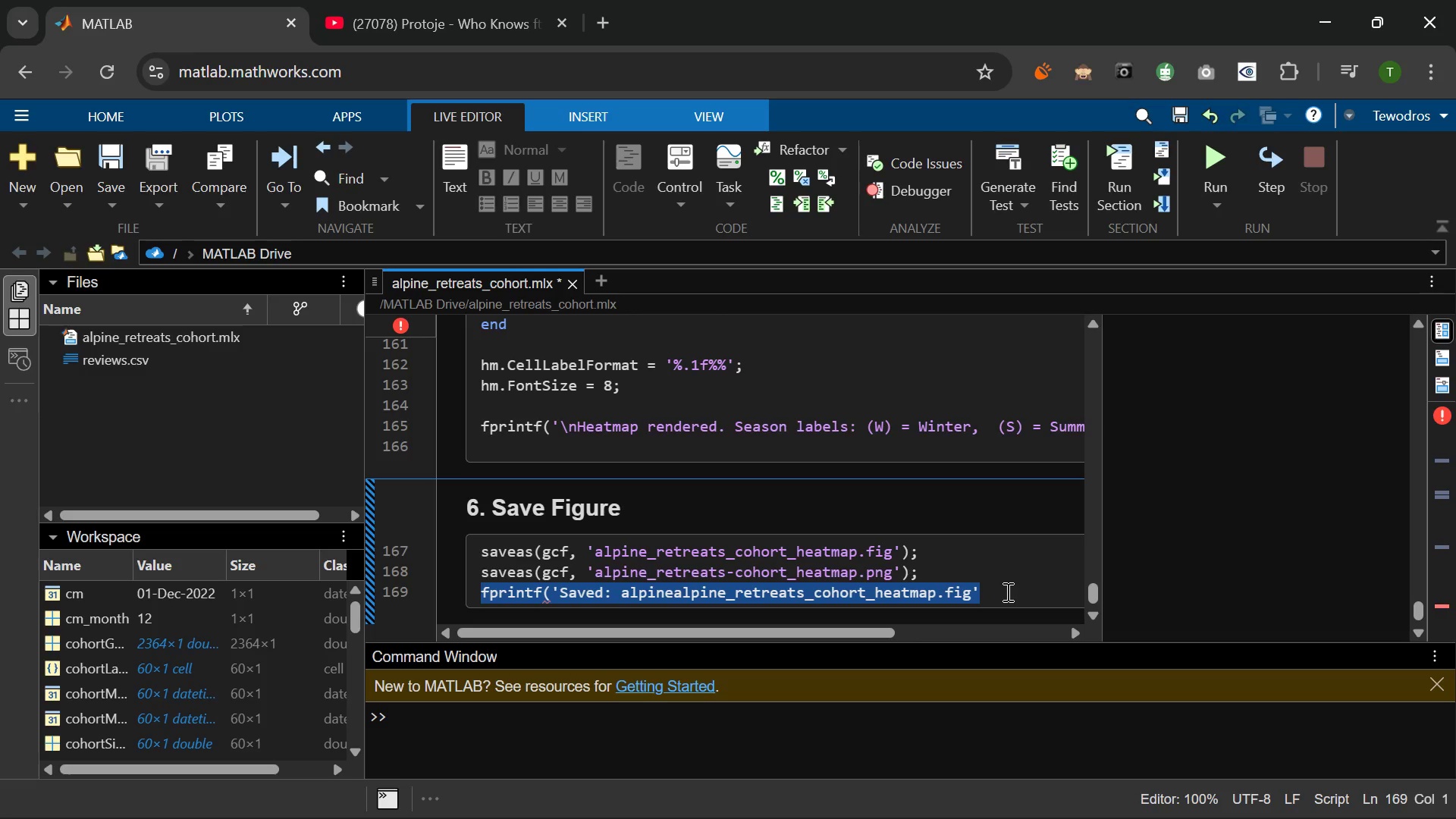 
left_click([1006, 592])
 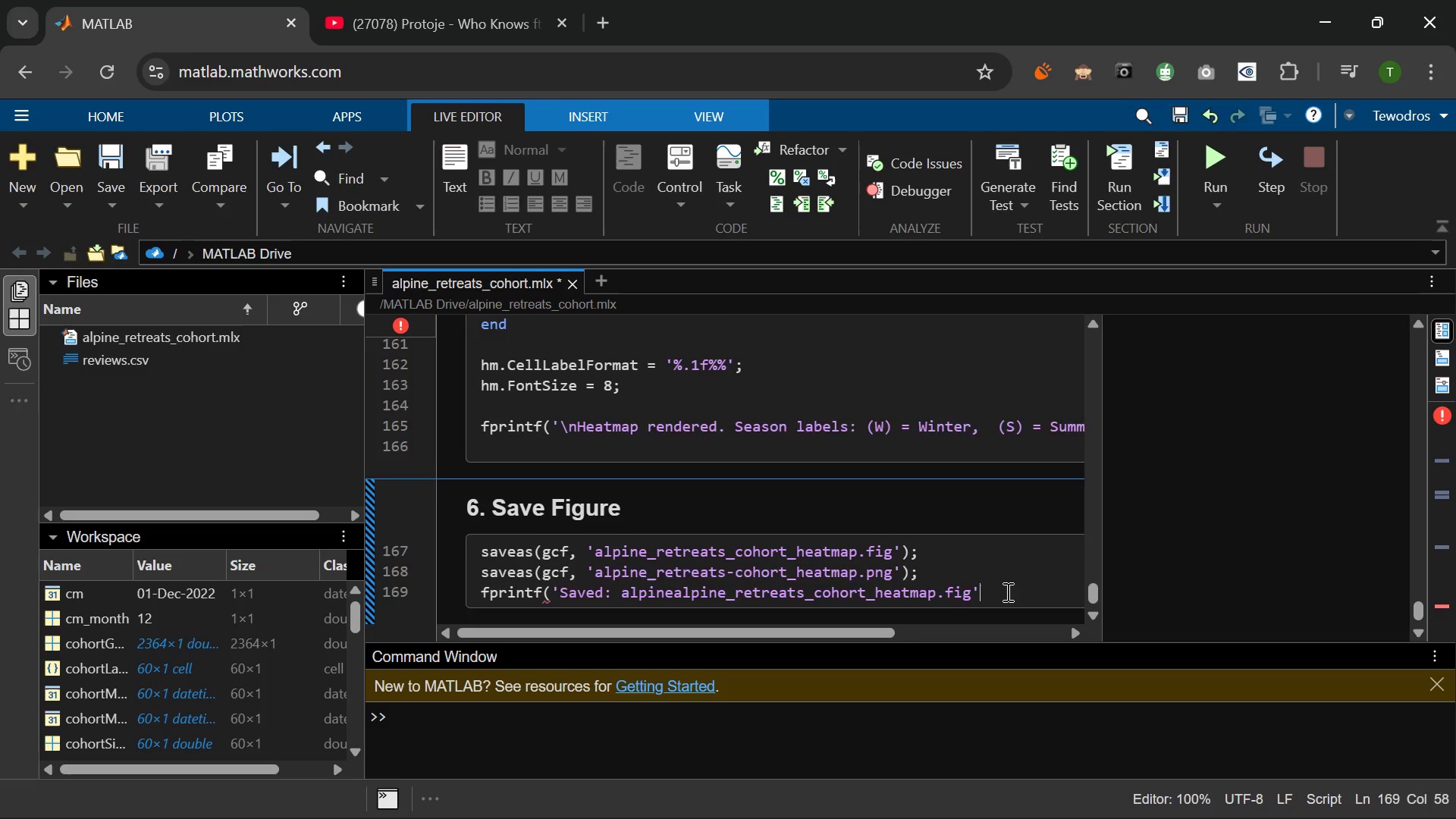 
key(Enter)
 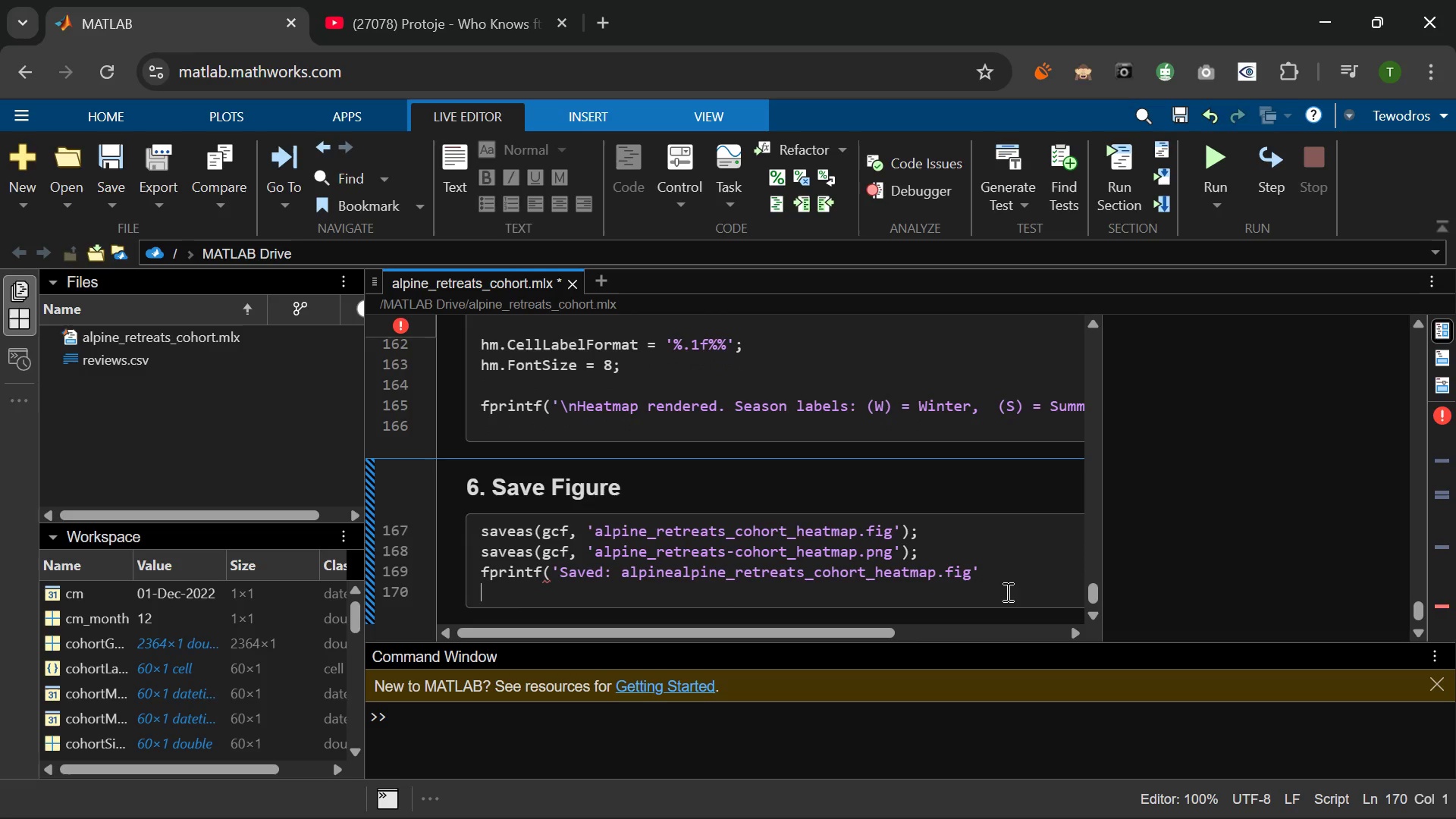 
hold_key(key=ControlLeft, duration=0.84)
 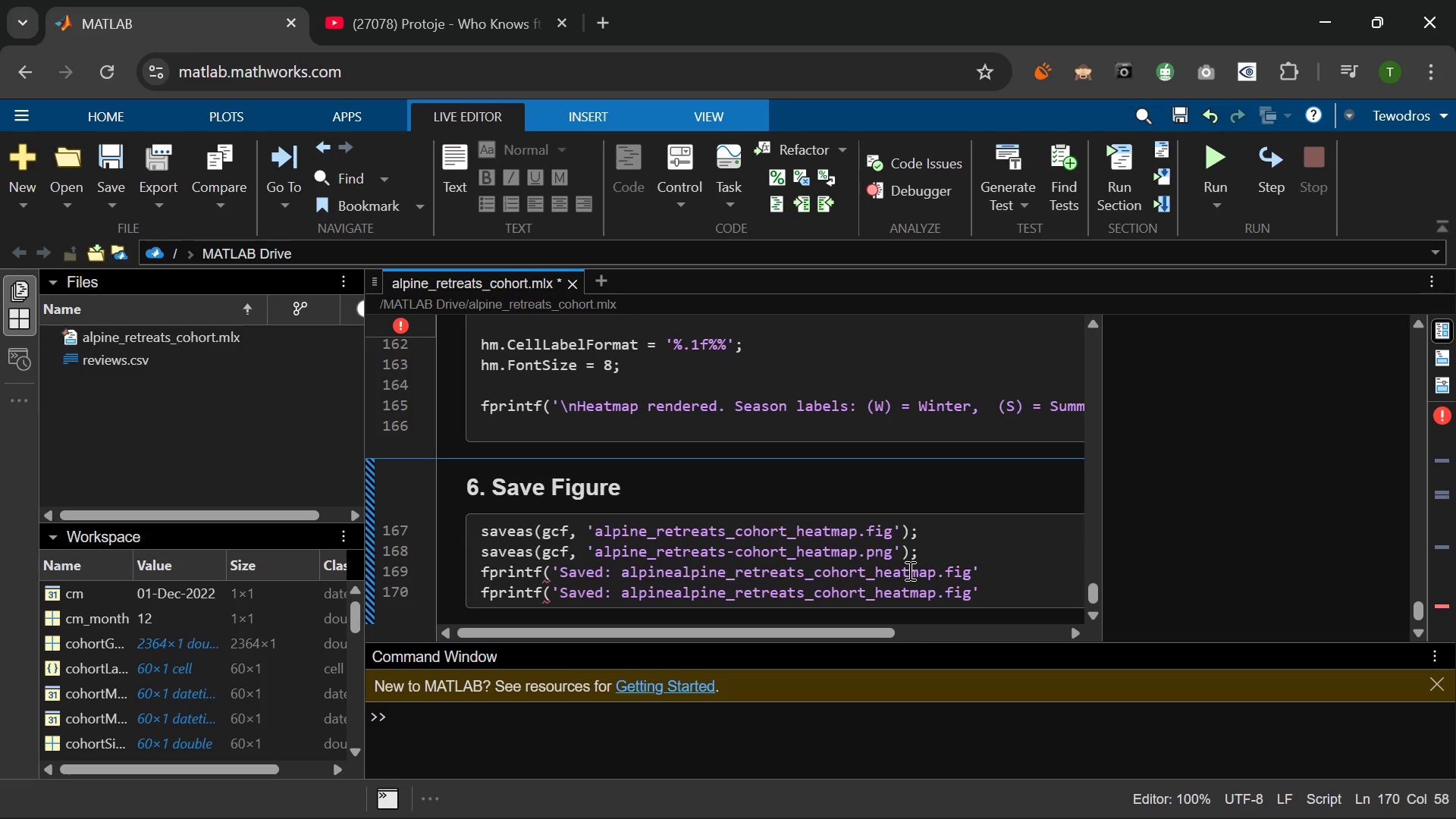 
key(V)
 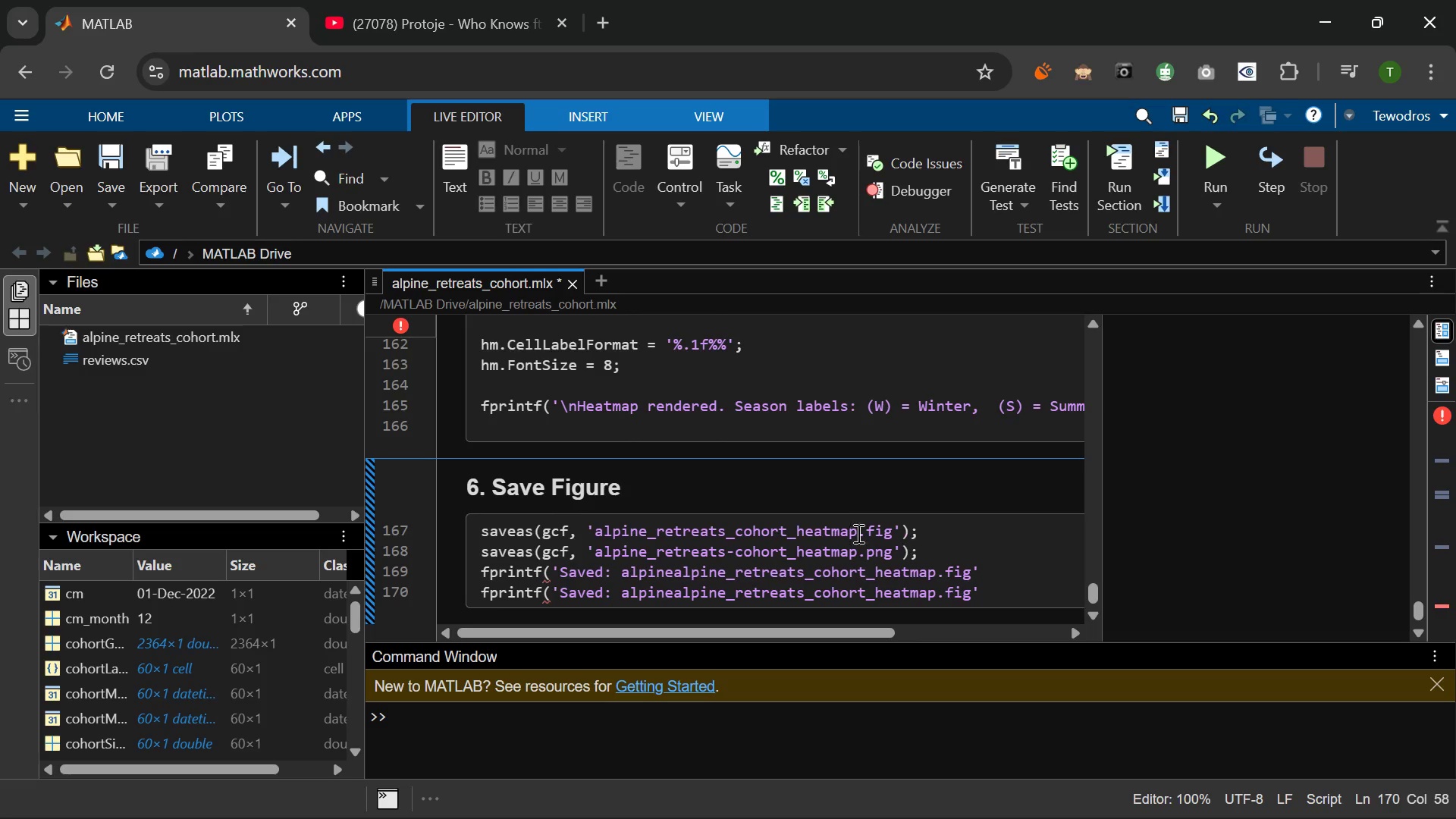 
wait(5.47)
 